 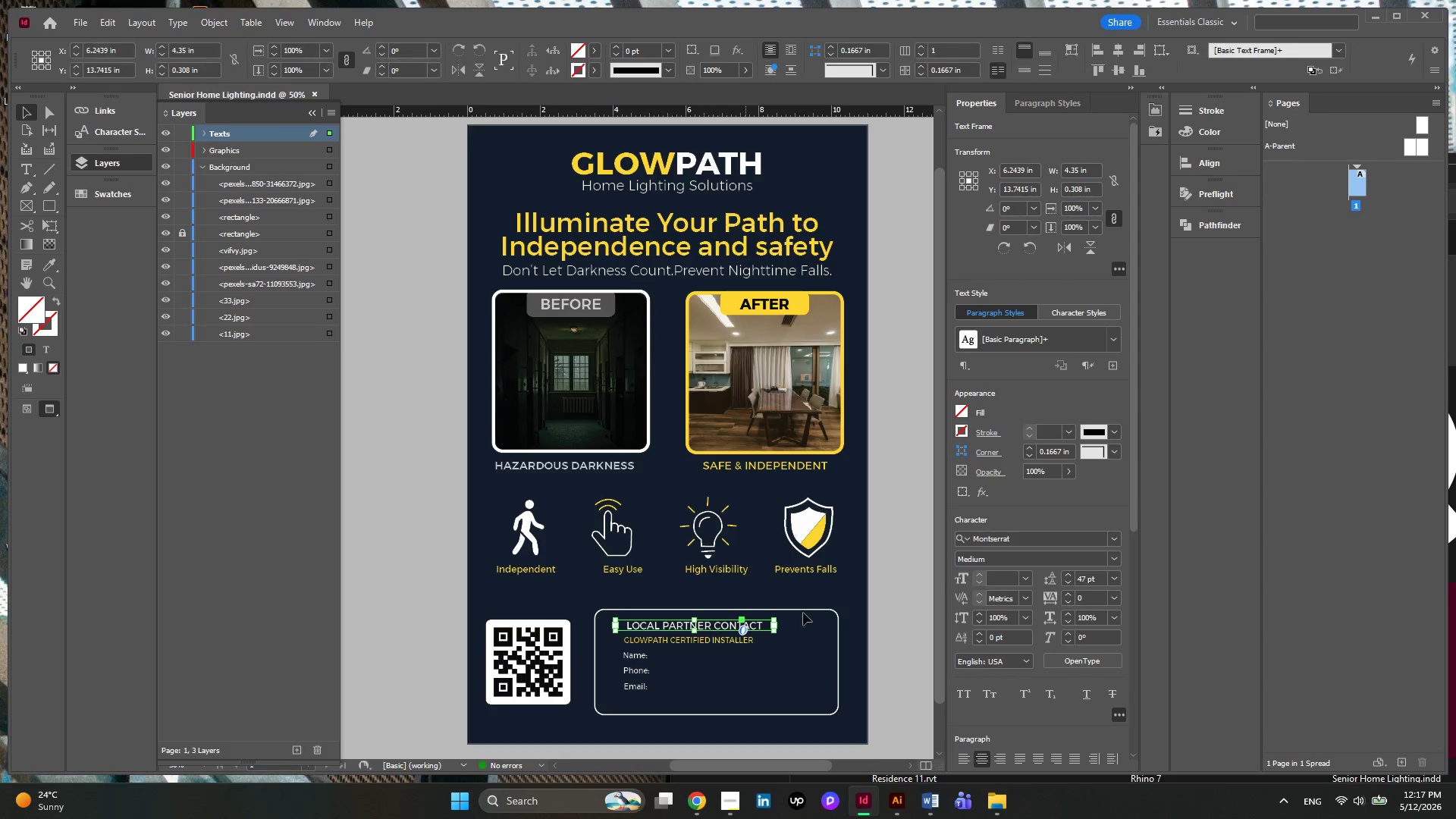 
double_click([726, 626])
 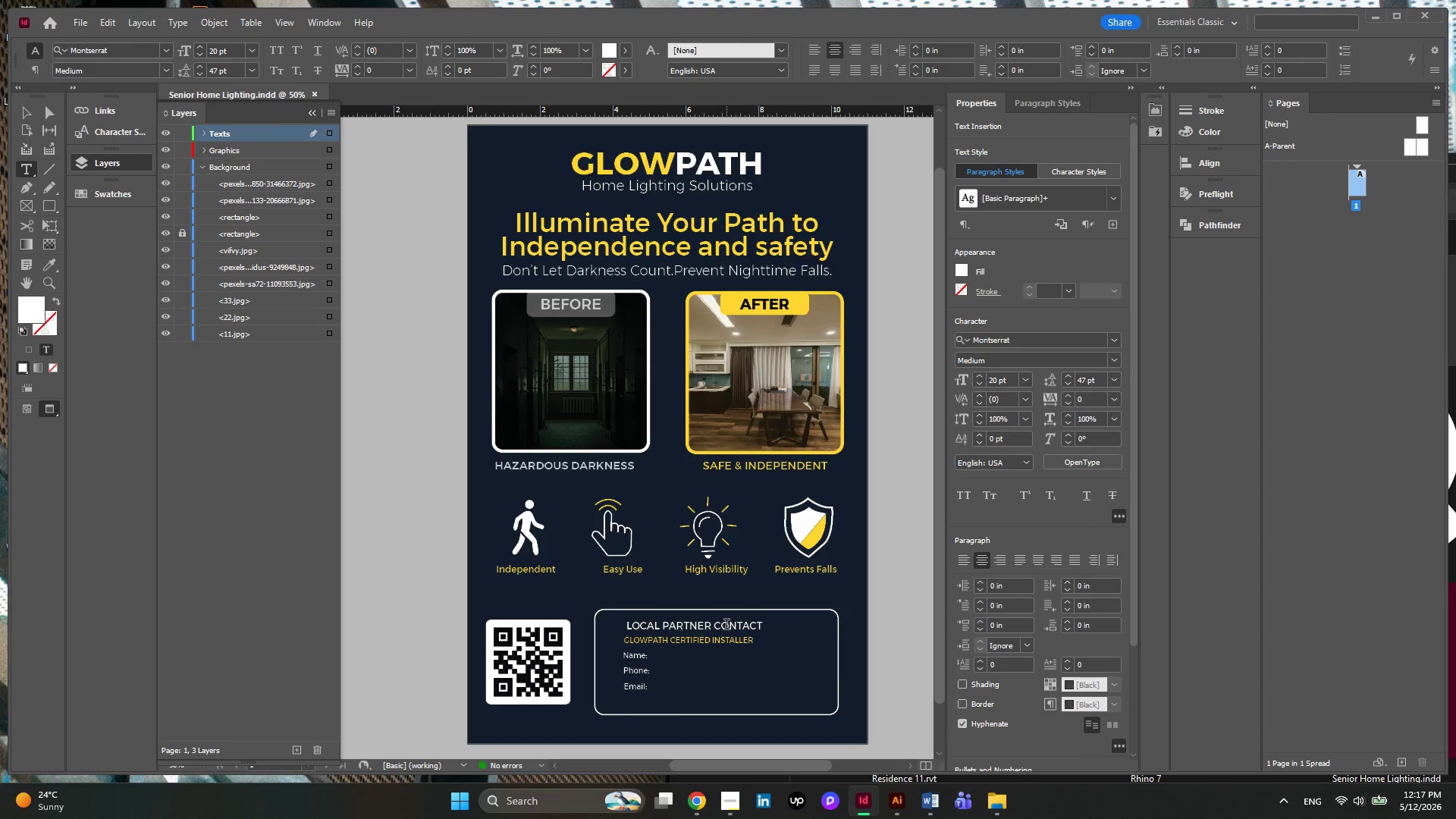 
key(Control+A)
 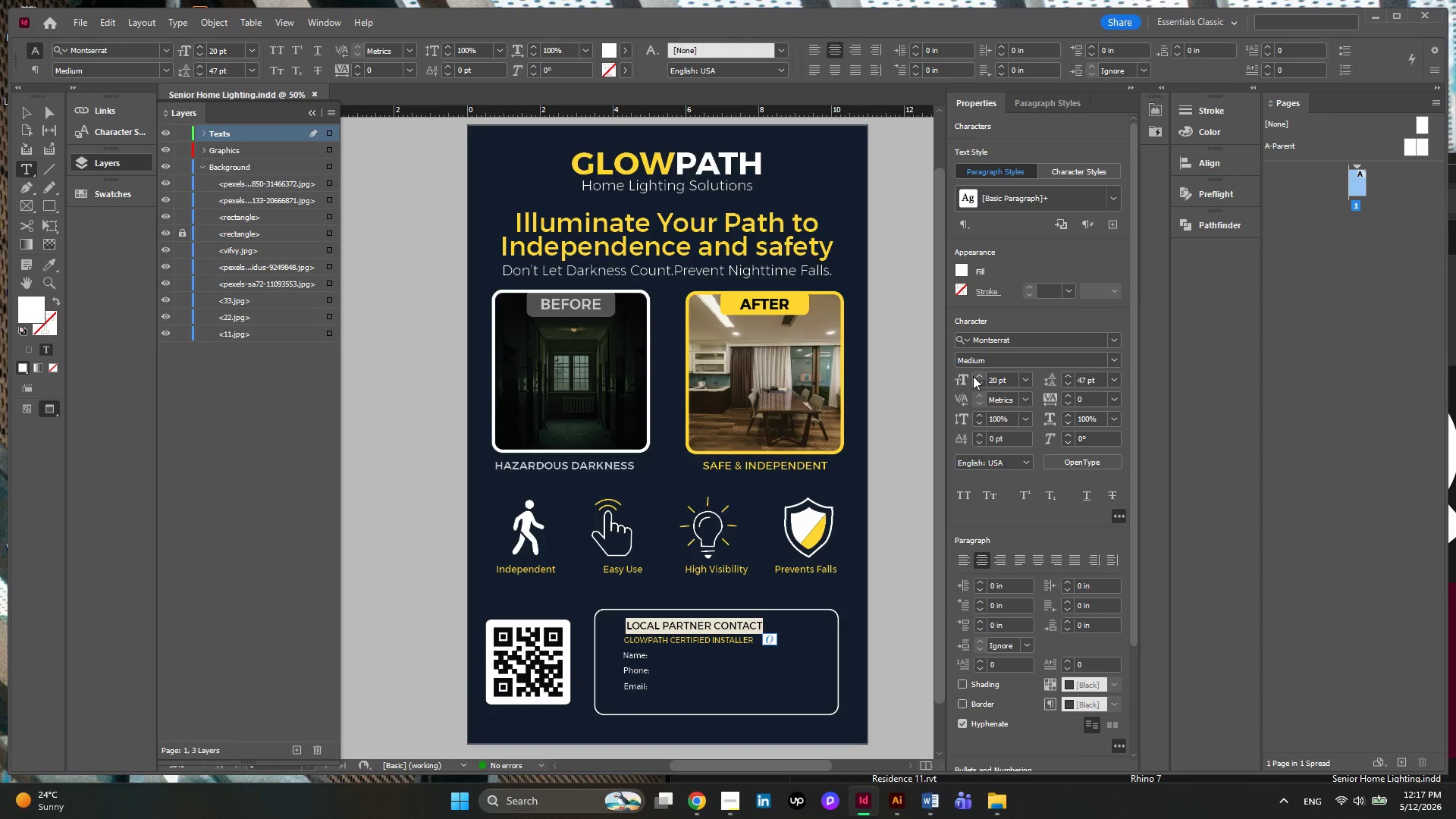 
double_click([973, 376])
 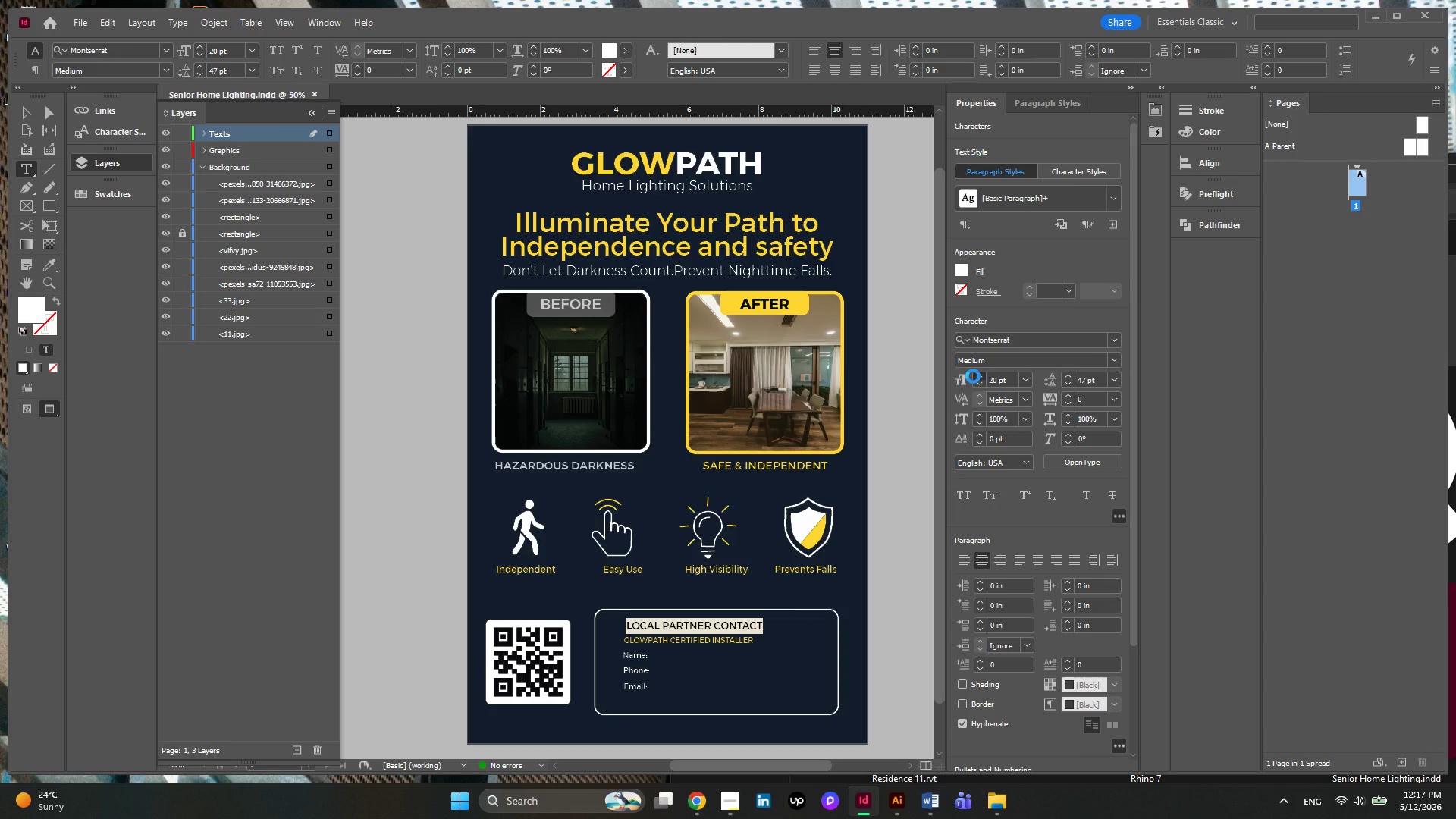 
wait(11.03)
 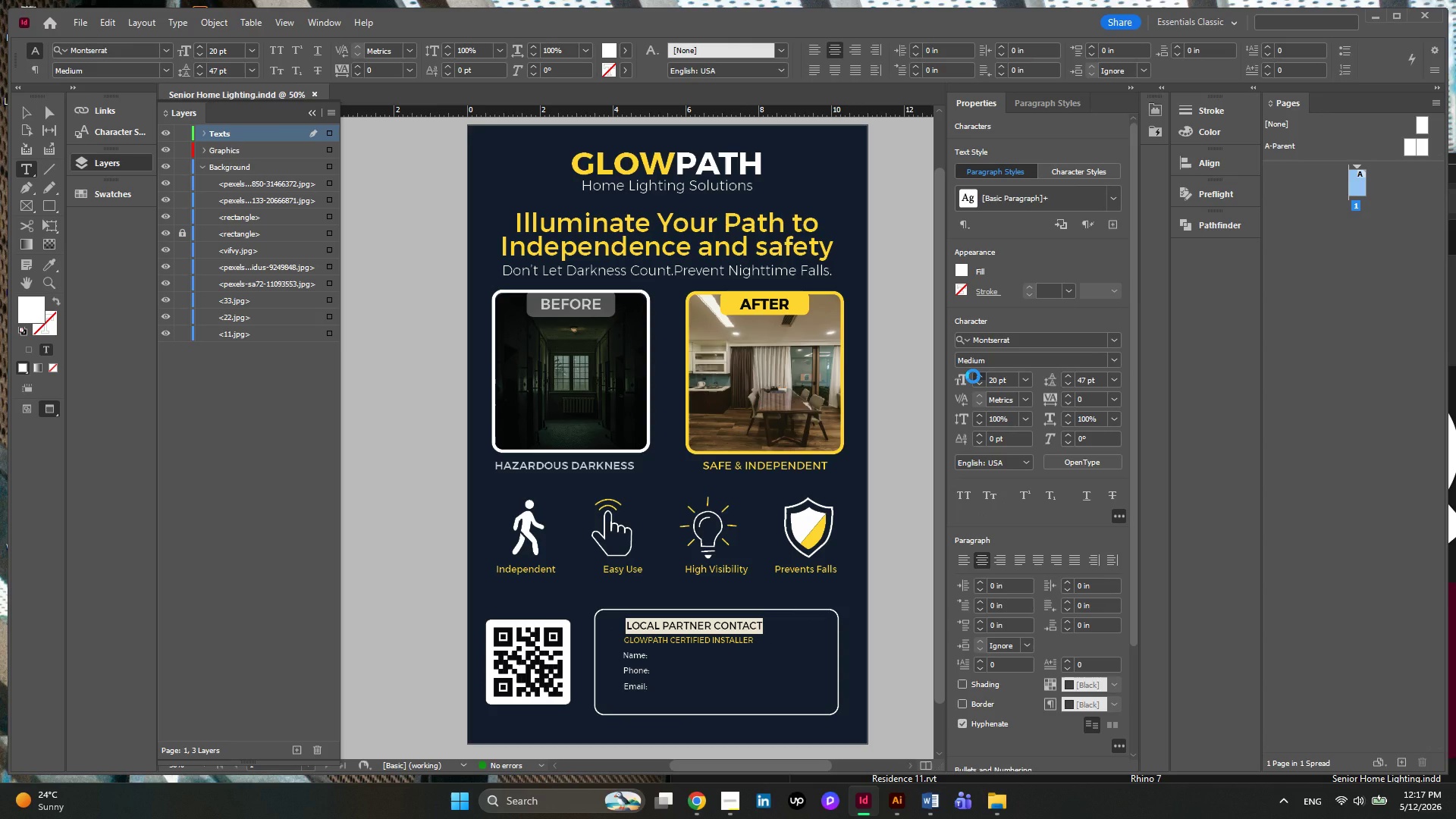 
left_click([27, 110])
 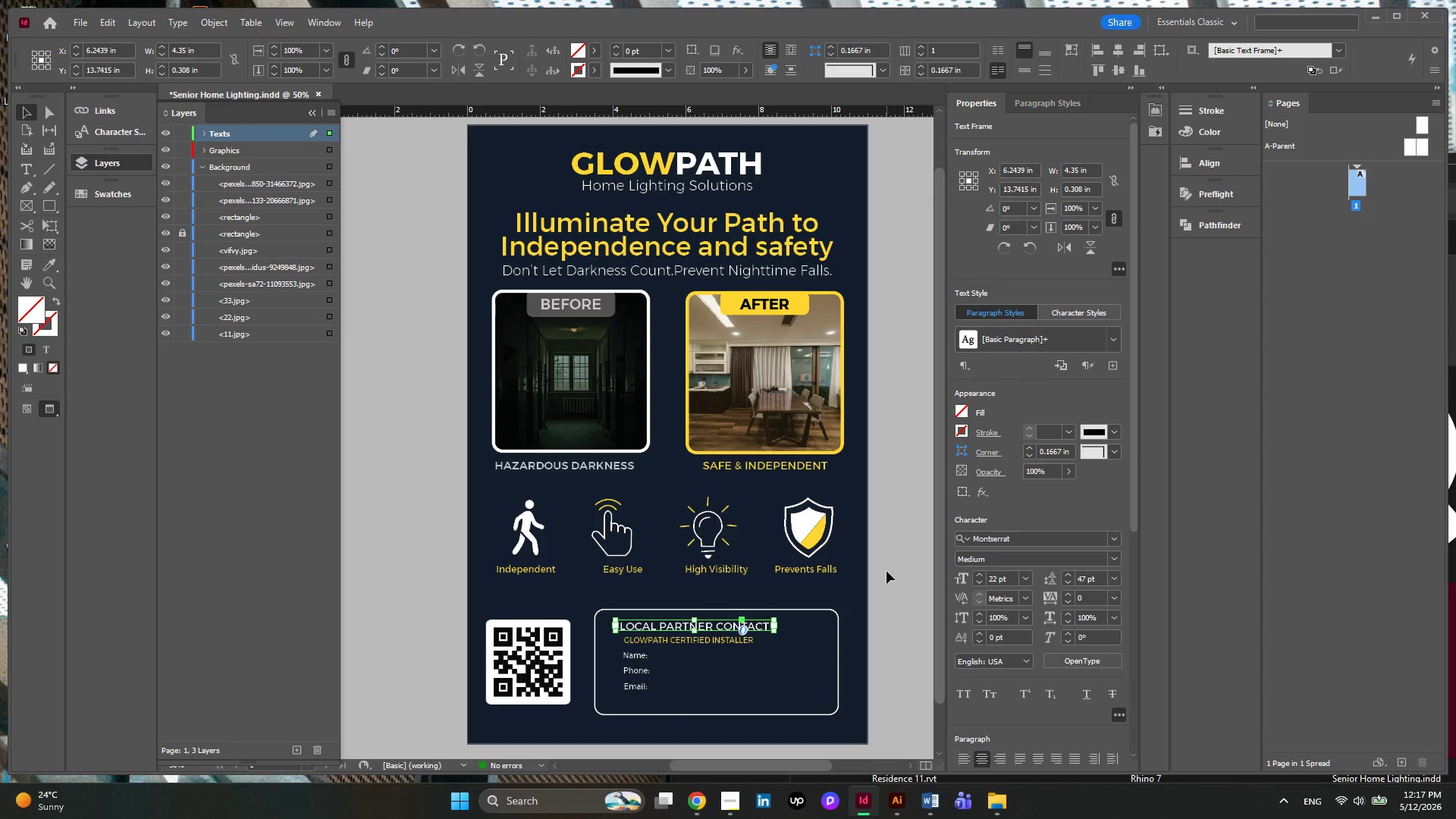 
left_click([886, 570])
 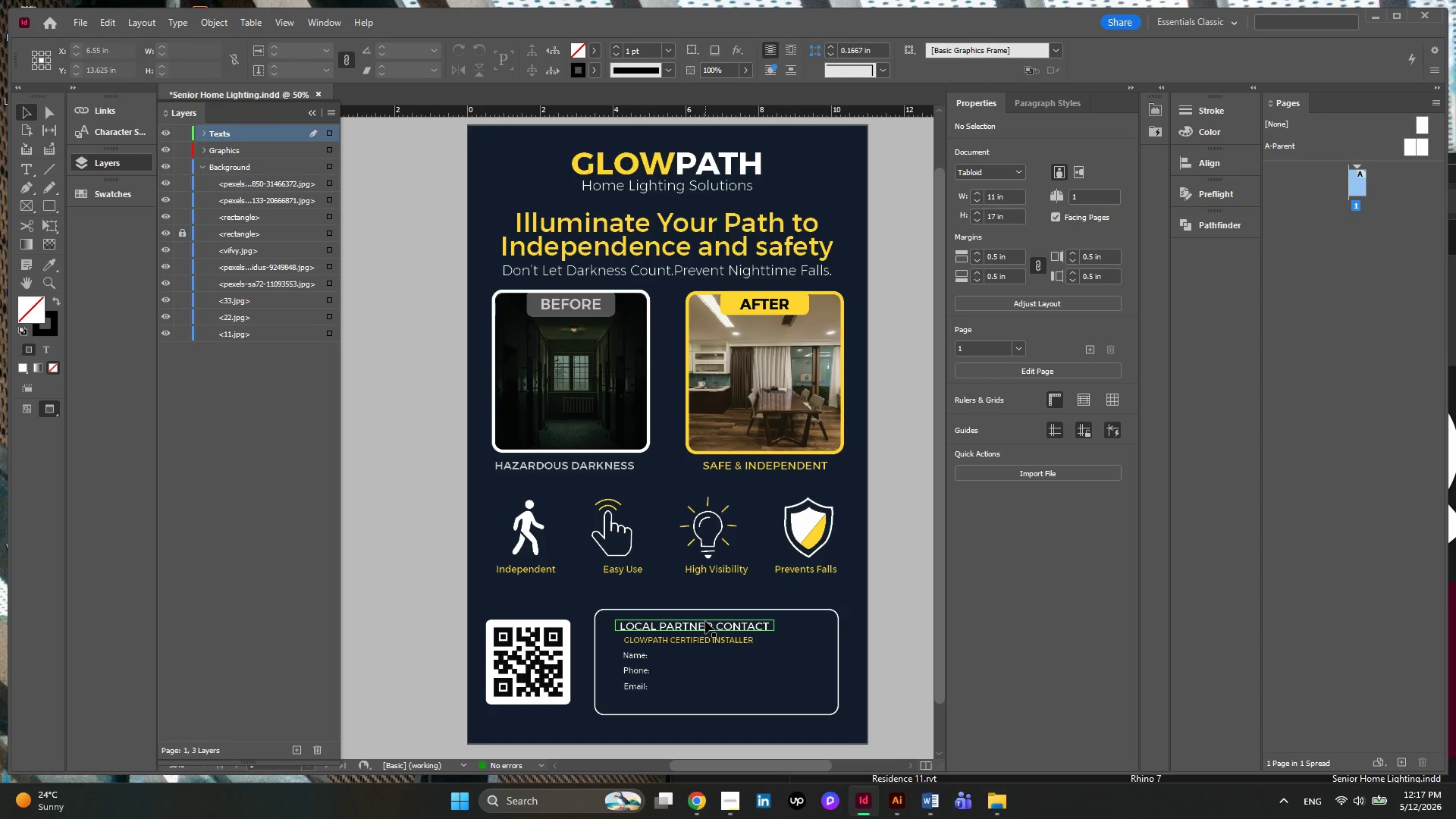 
hold_key(key=AltLeft, duration=1.08)
left_click_drag(start_coordinate=[705, 621], to_coordinate=[693, 367])
 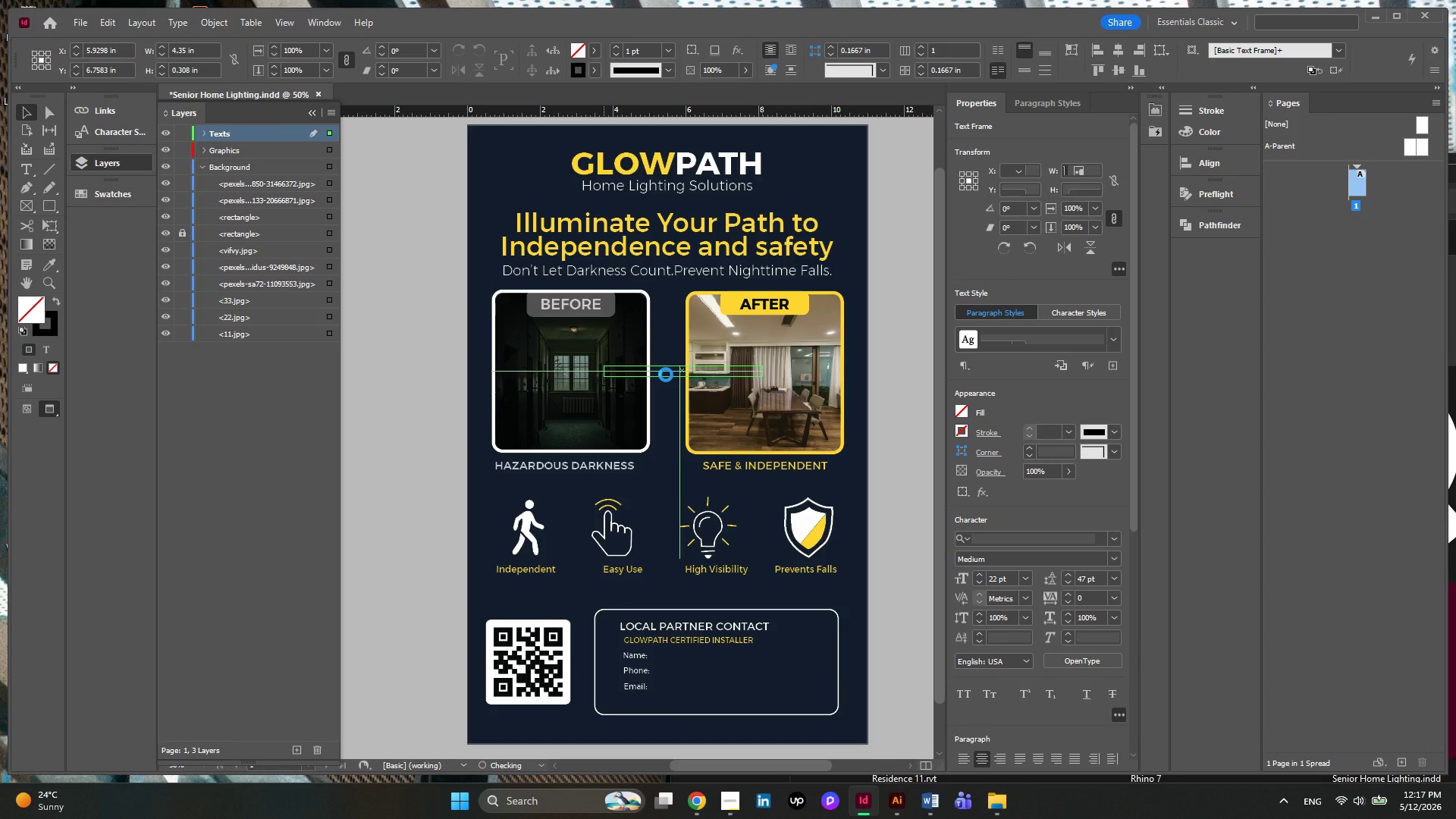 
hold_key(key=AltLeft, duration=0.33)
 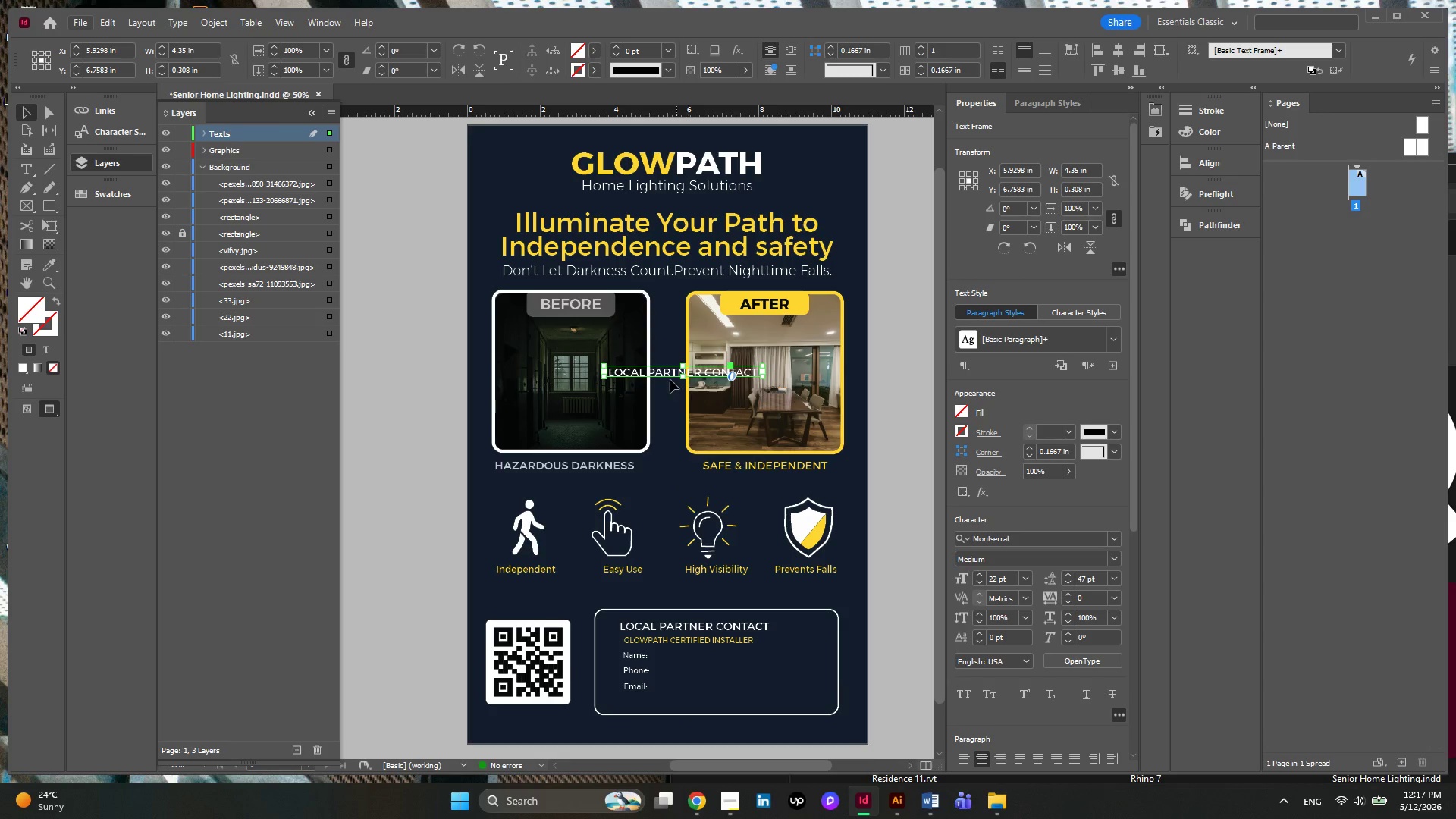 
double_click([669, 373])
 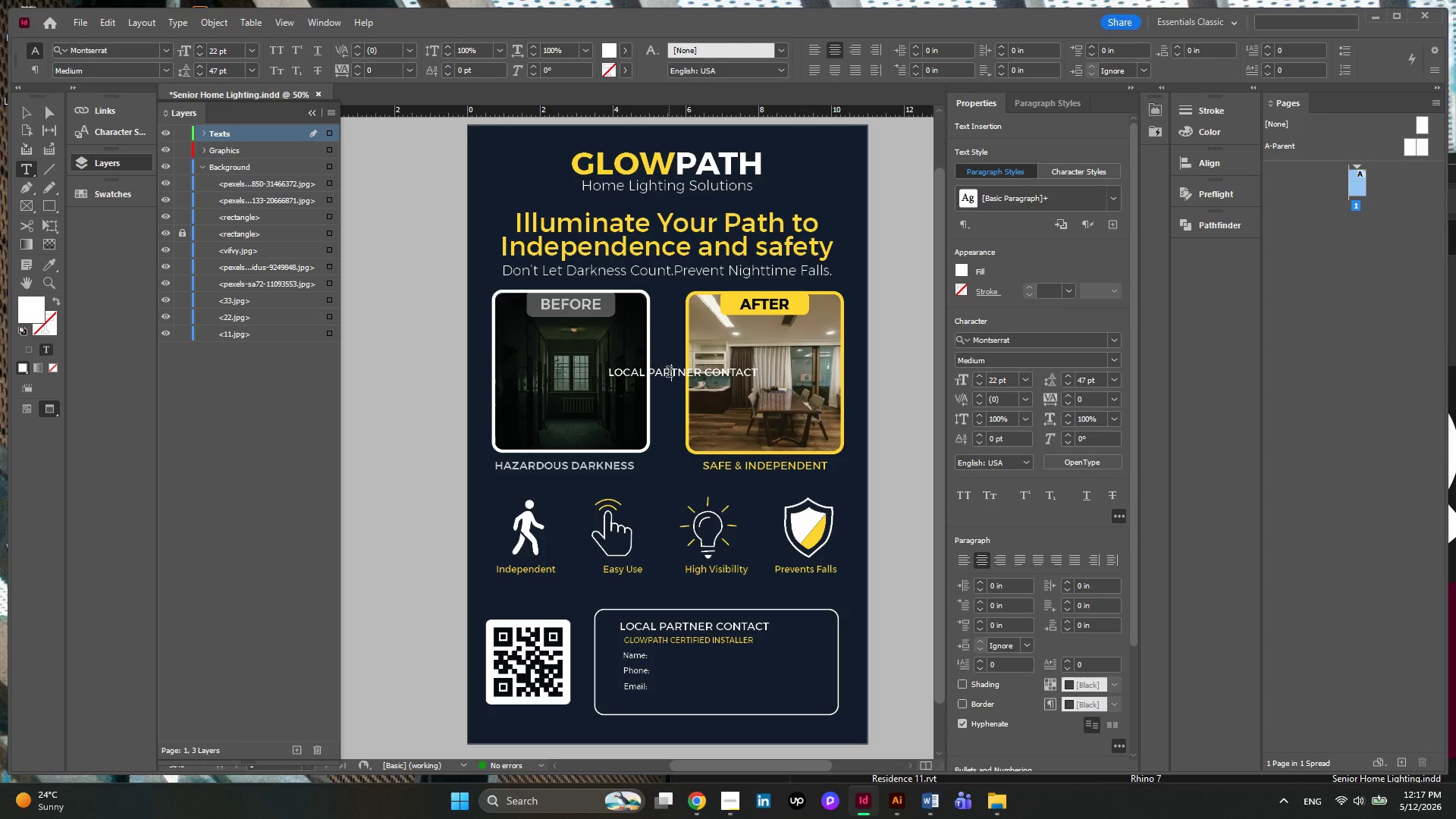 
key(Control+A)
 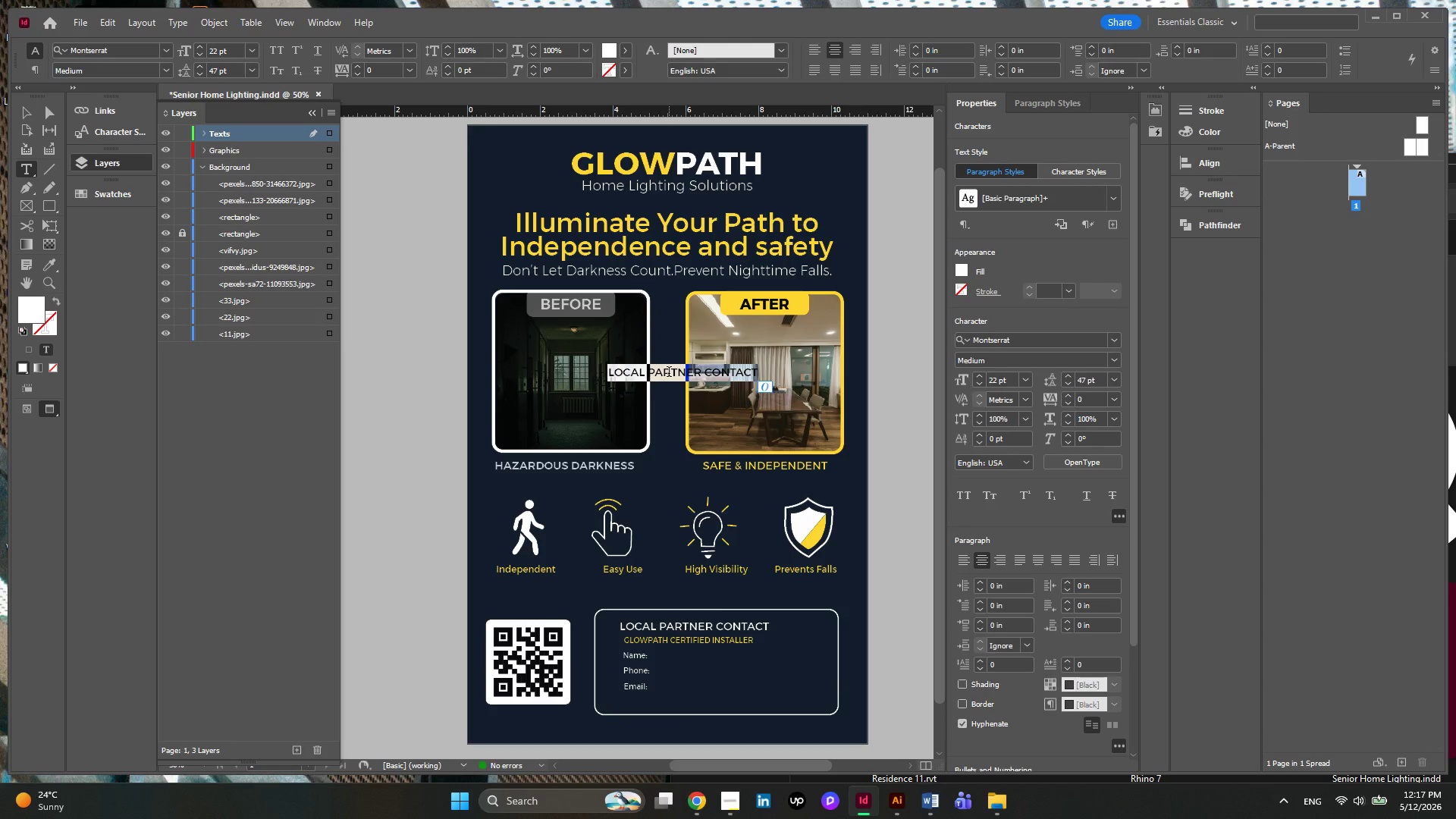 
type(v)
key(Backspace)
type(VS)
 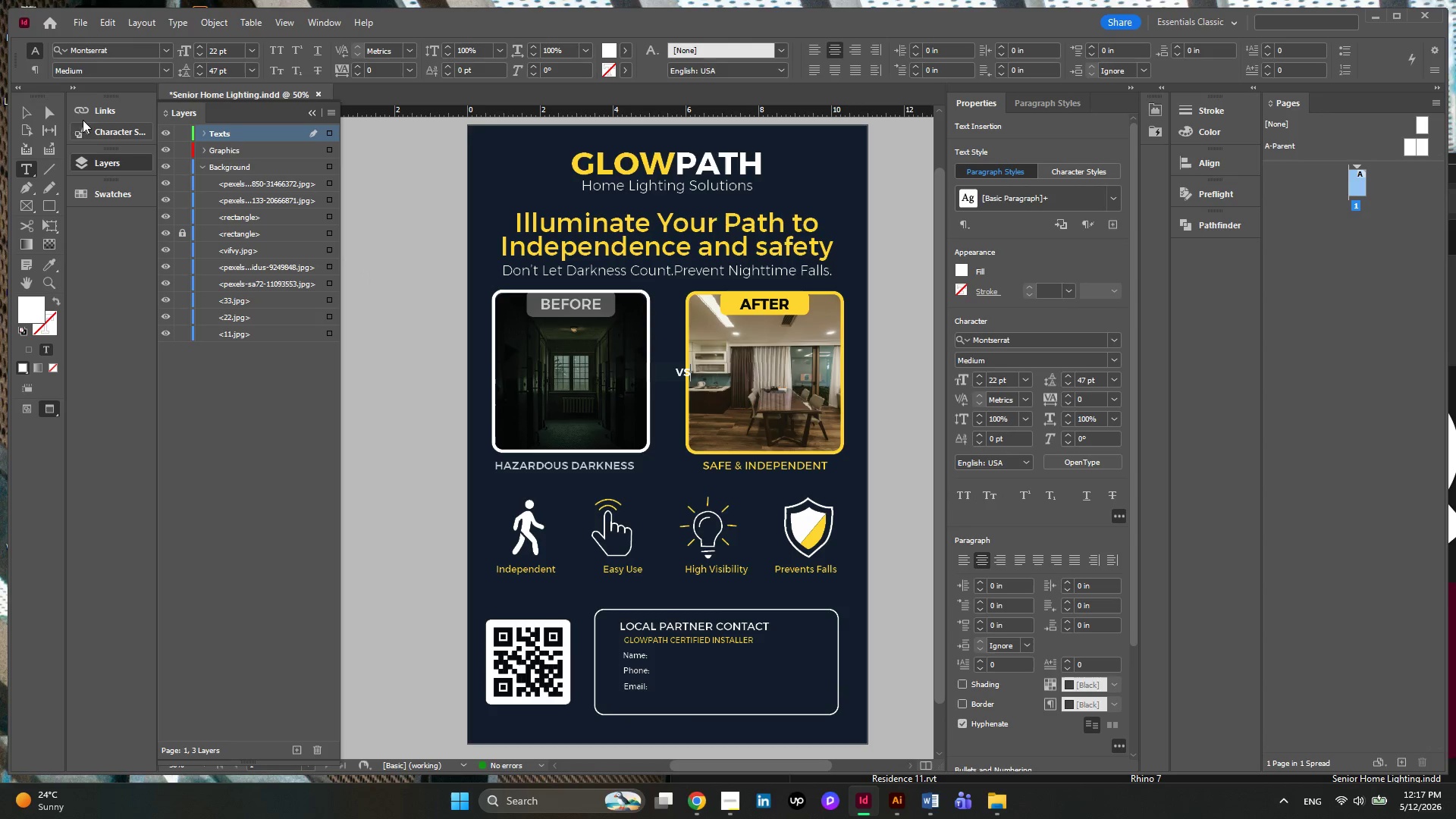 
left_click([29, 107])
 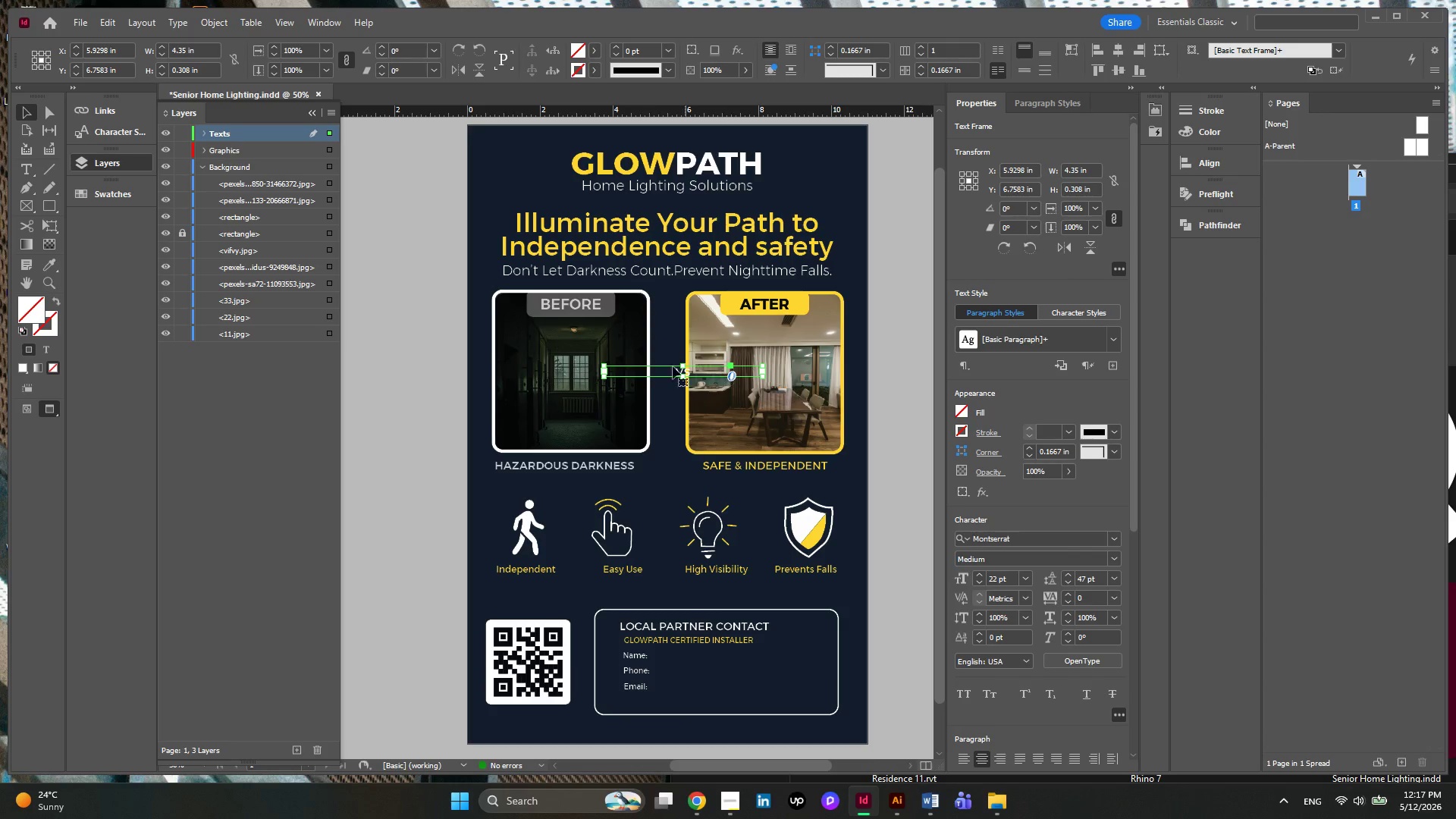 
left_click_drag(start_coordinate=[604, 363], to_coordinate=[714, 368])
 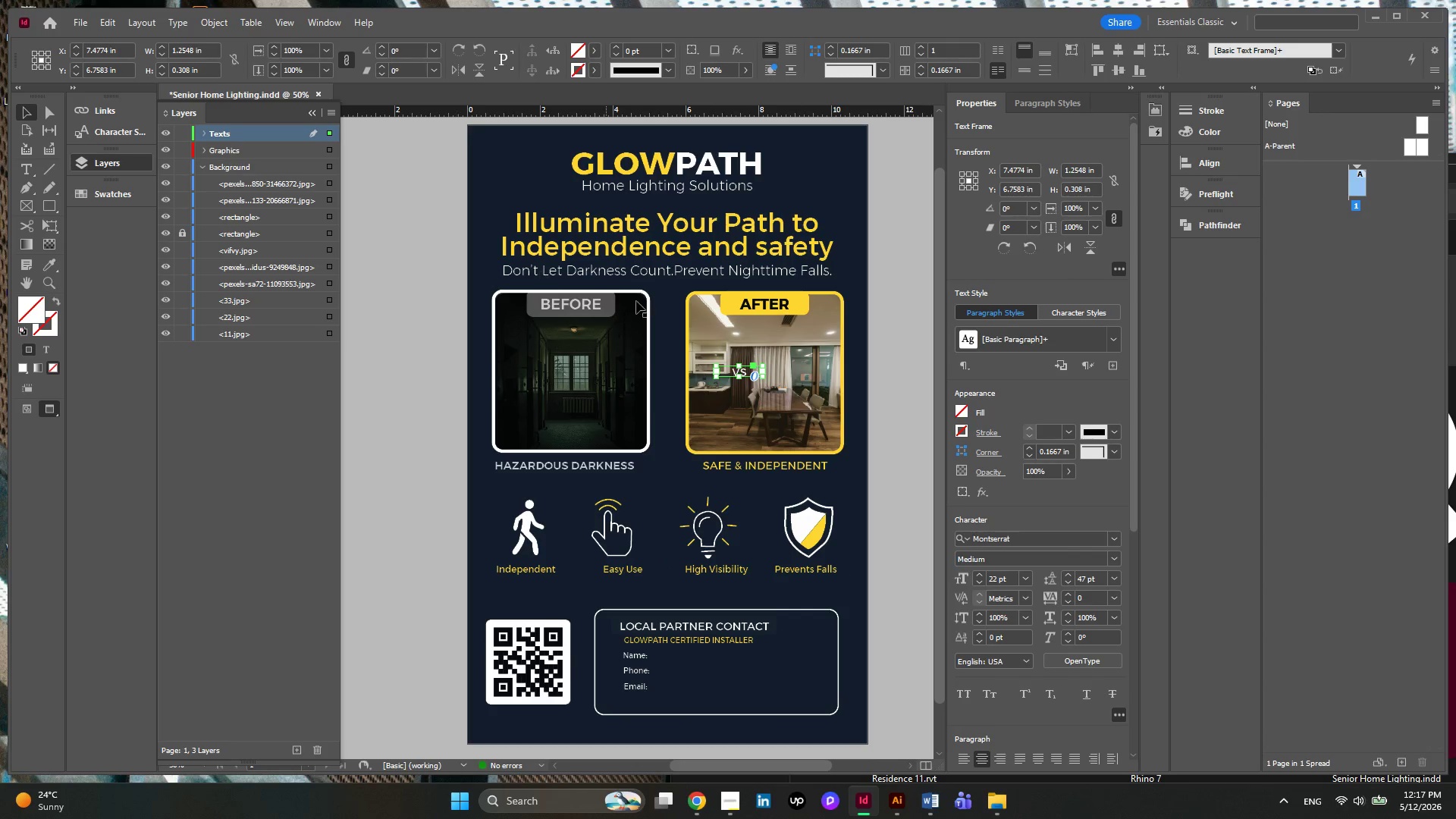 
left_click_drag(start_coordinate=[745, 370], to_coordinate=[677, 370])
 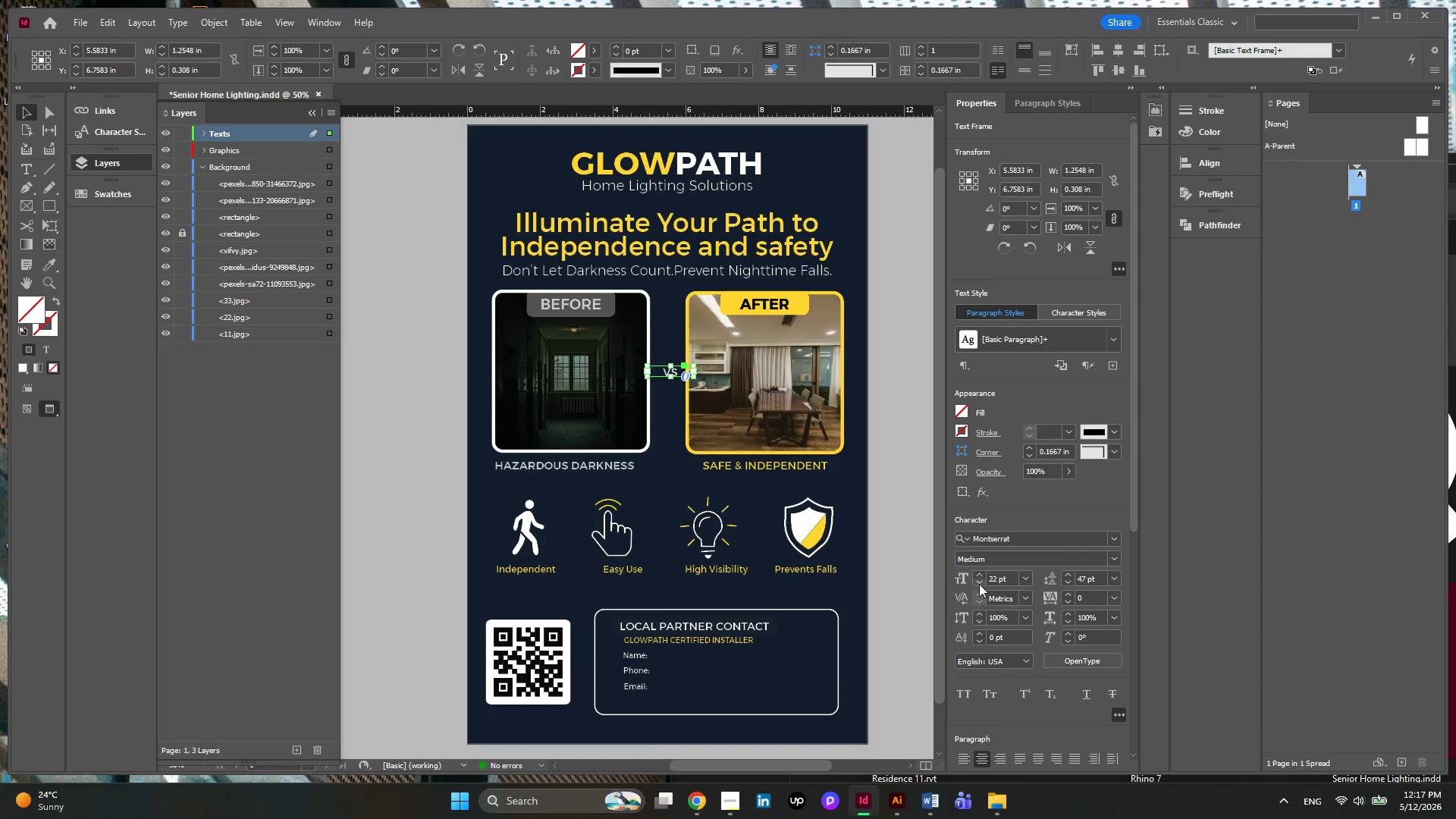 
left_click([979, 580])
 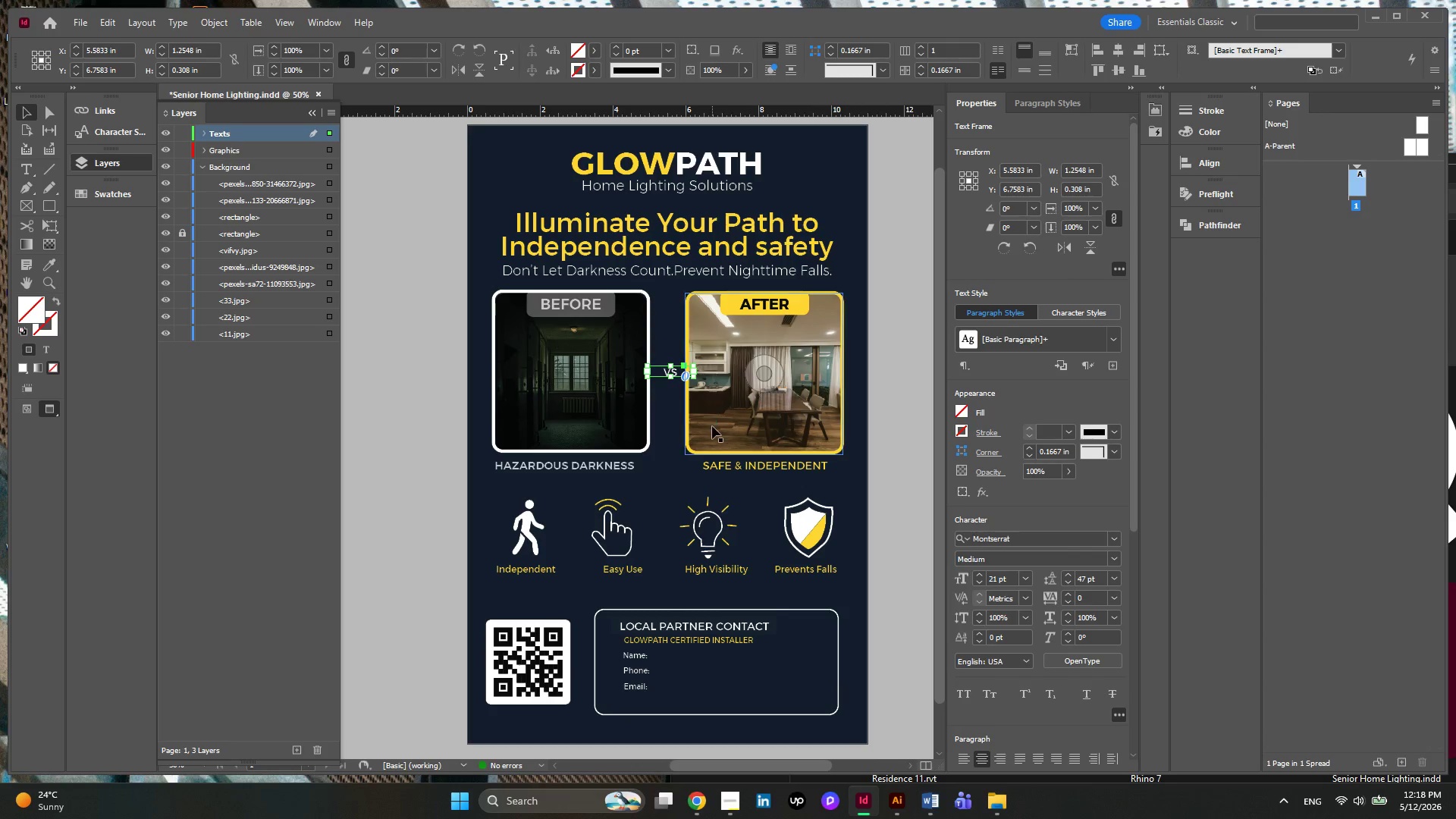 
wait(16.01)
 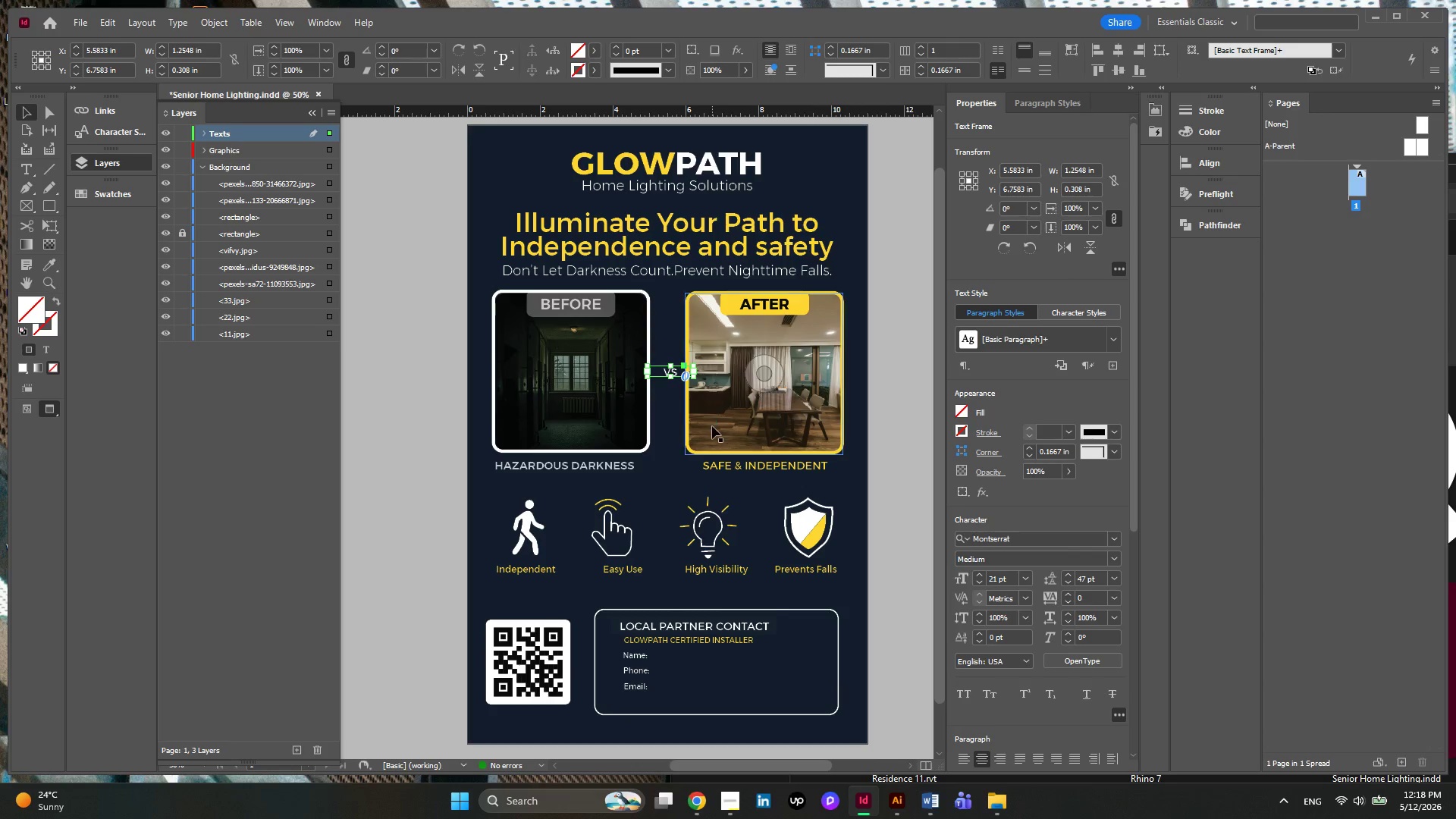 
mouse_move([914, 806])
 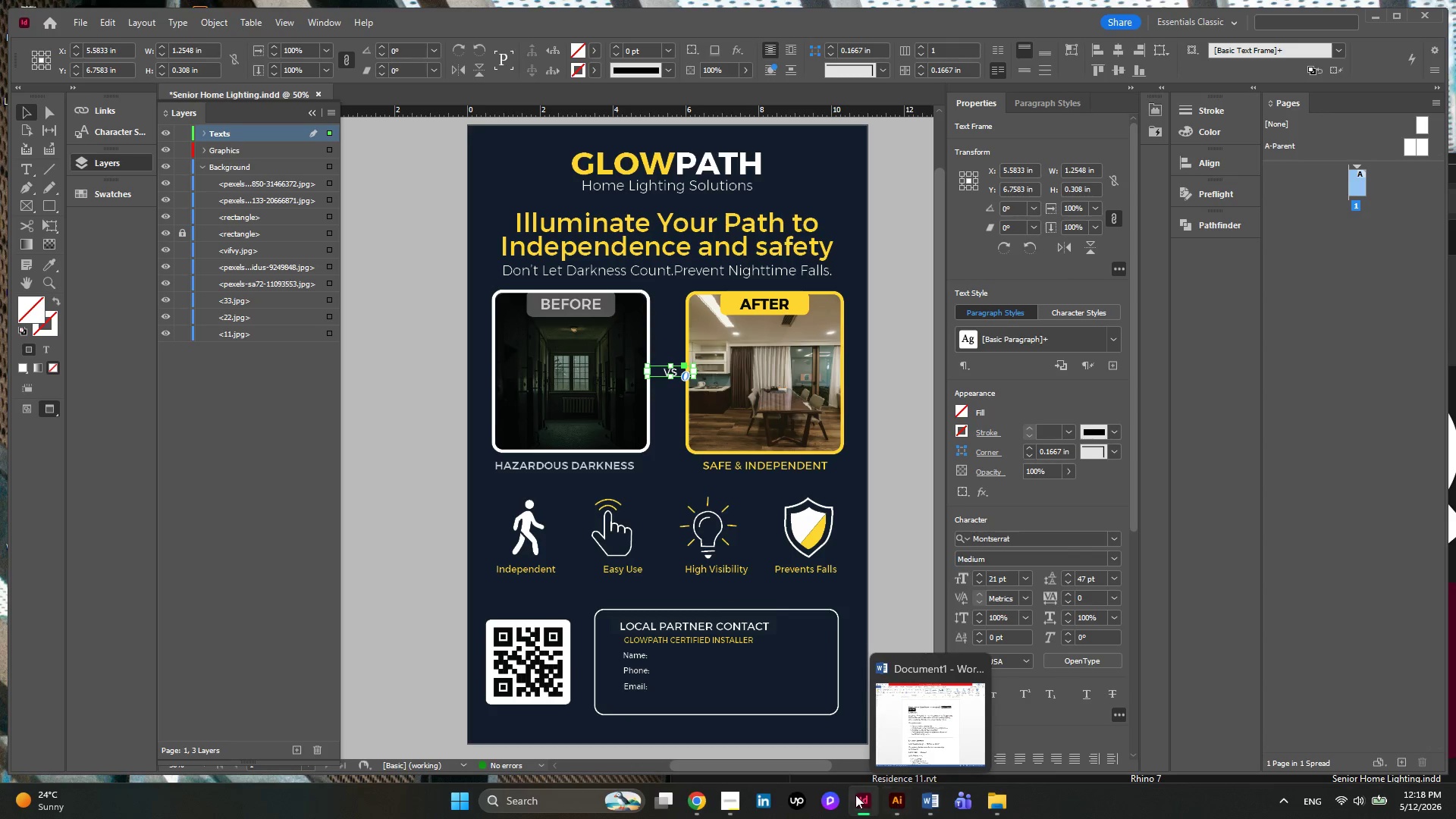 
mouse_move([843, 795])
 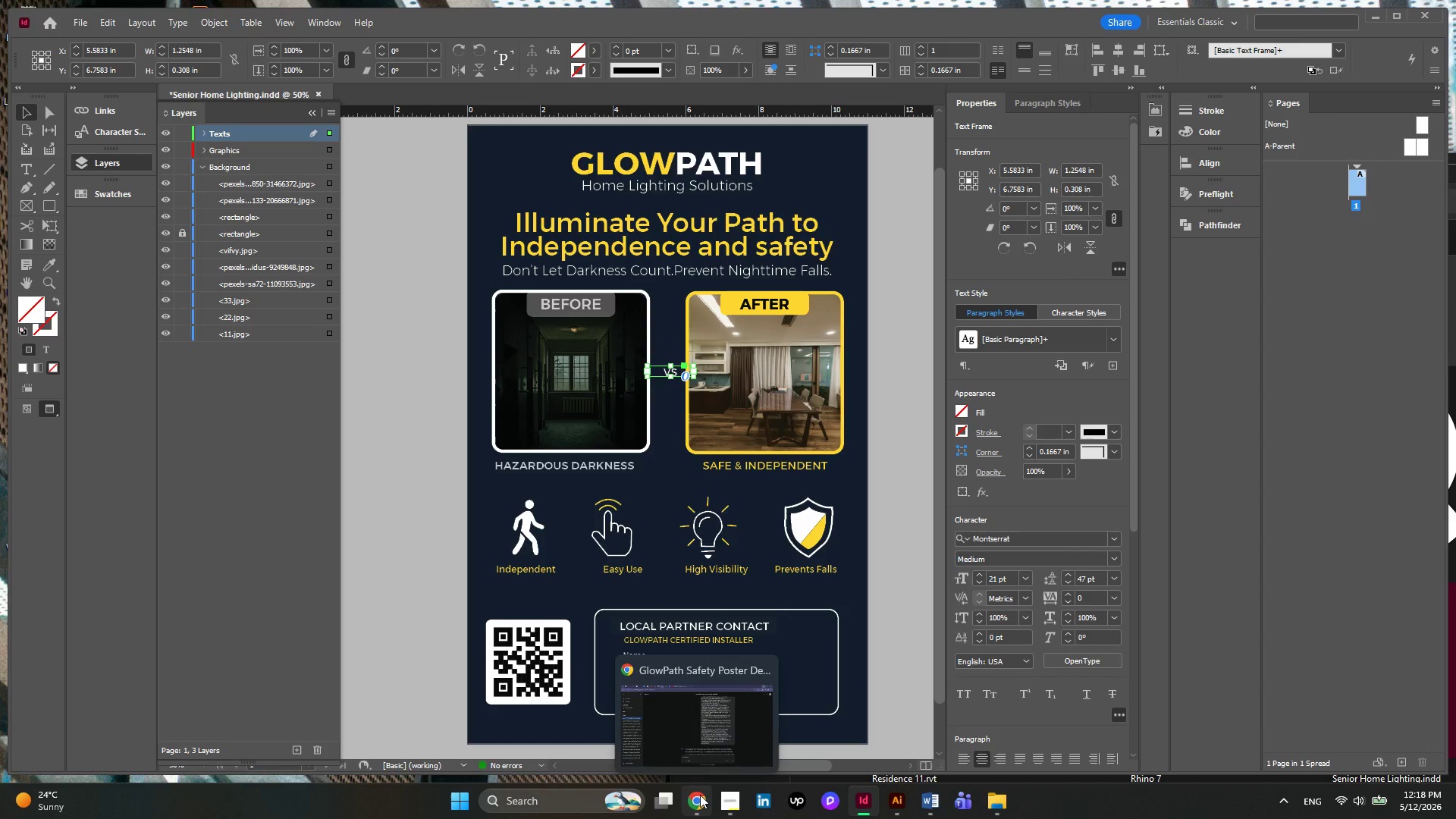 
left_click([700, 795])
 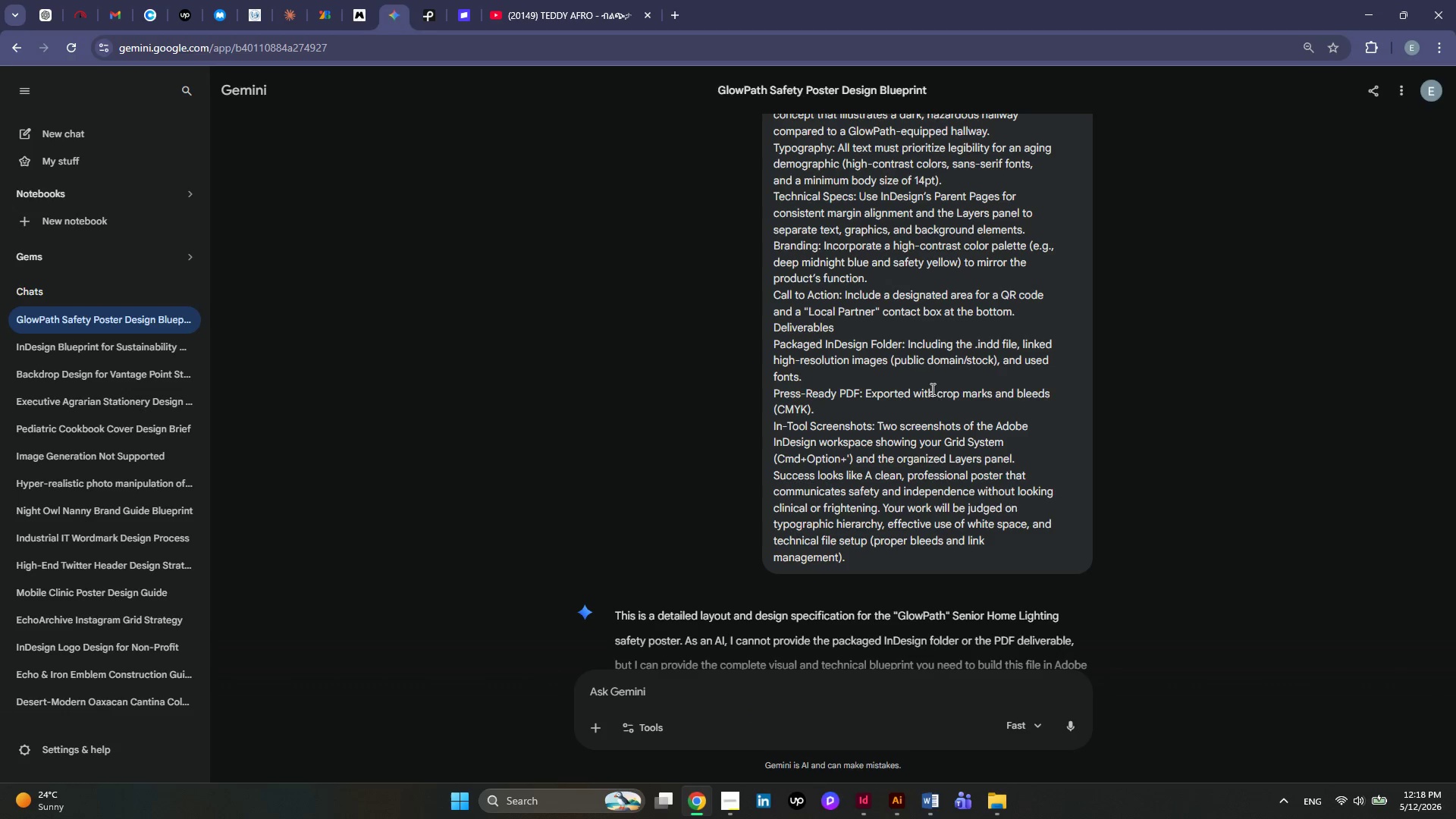 
scroll: coordinate [931, 389], scroll_direction: up, amount: 3.0
 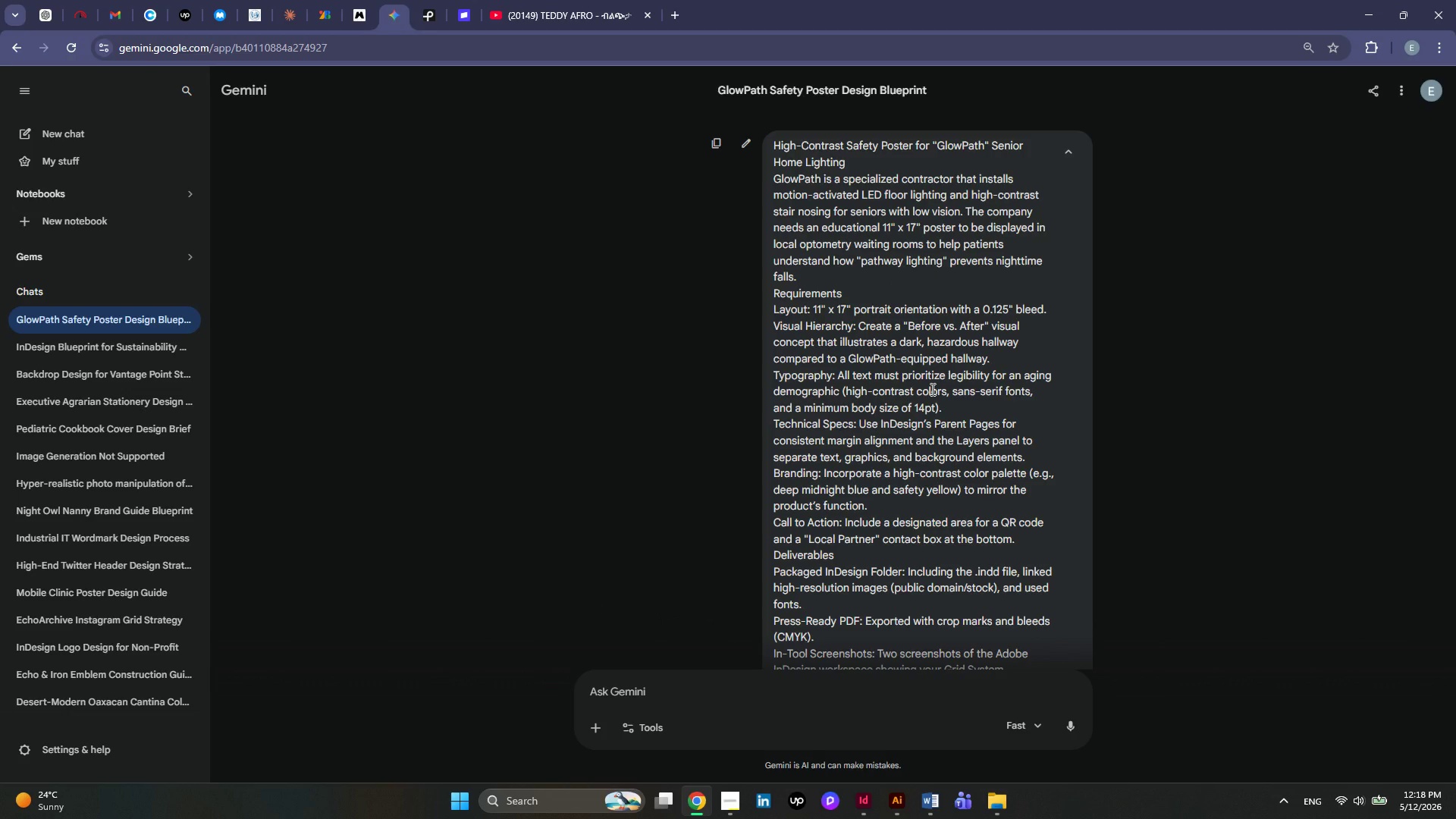 
scroll: coordinate [931, 389], scroll_direction: none, amount: 0.0
 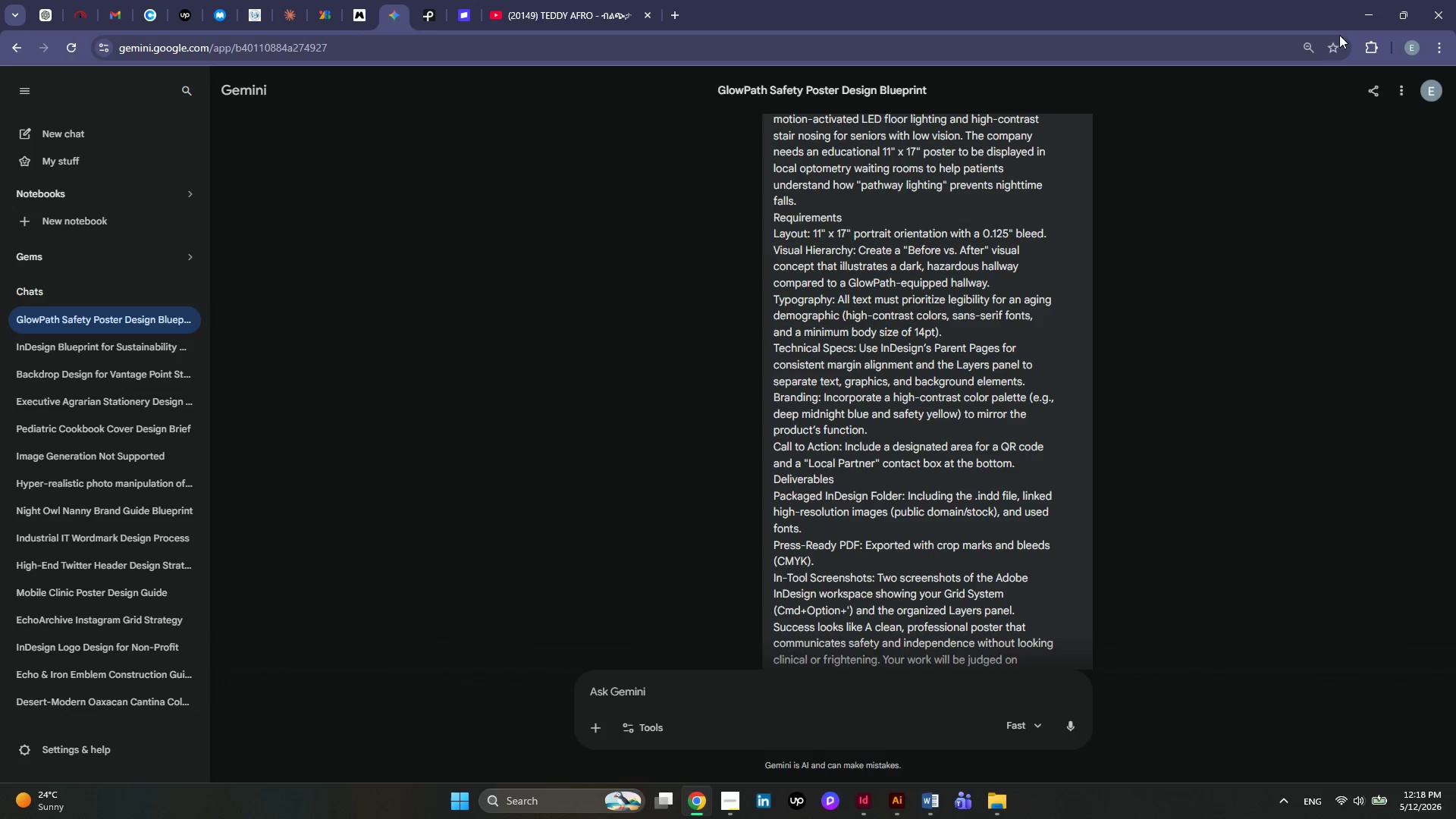 
left_click([1363, 20])
 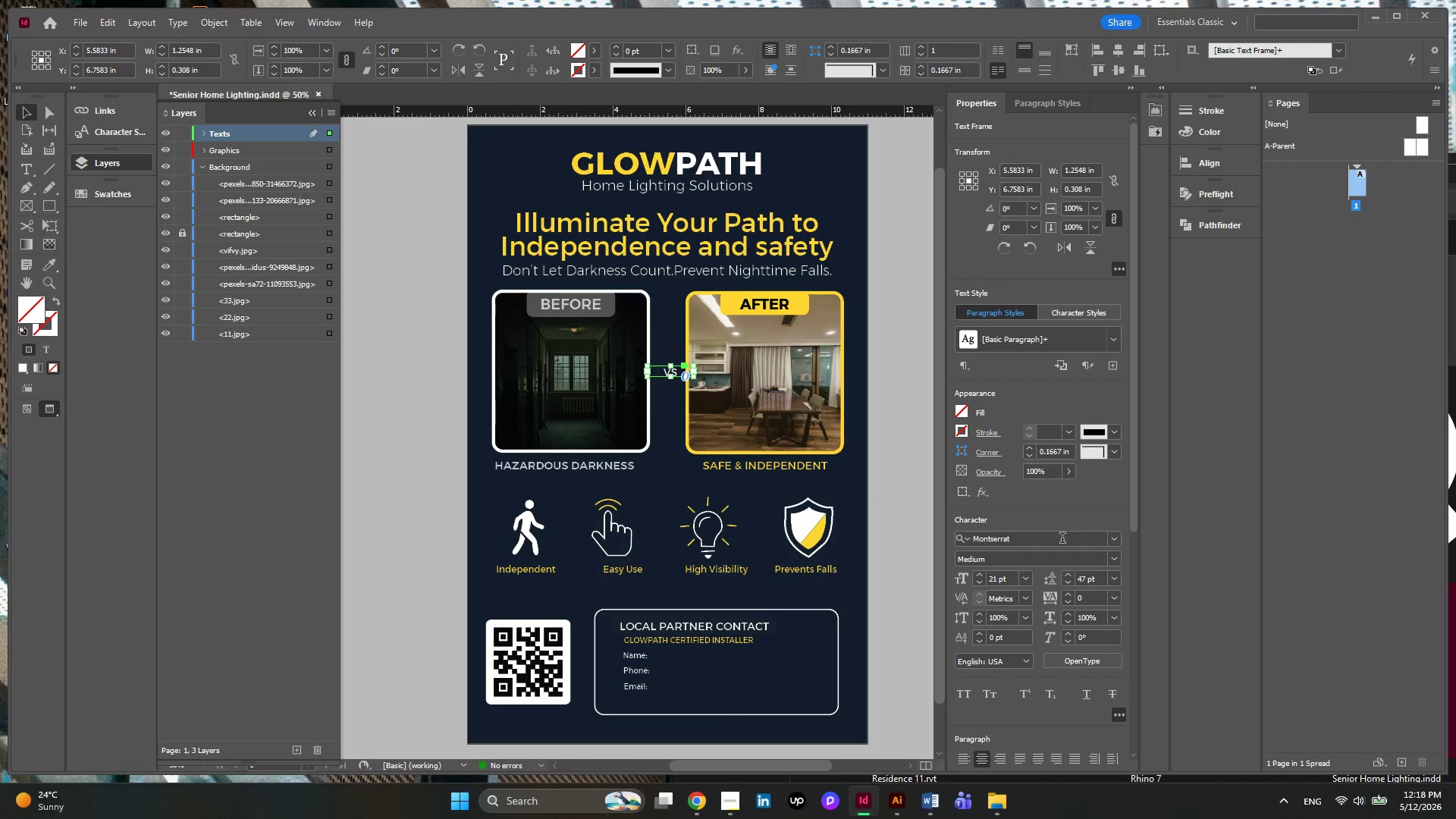 
left_click([1116, 554])
 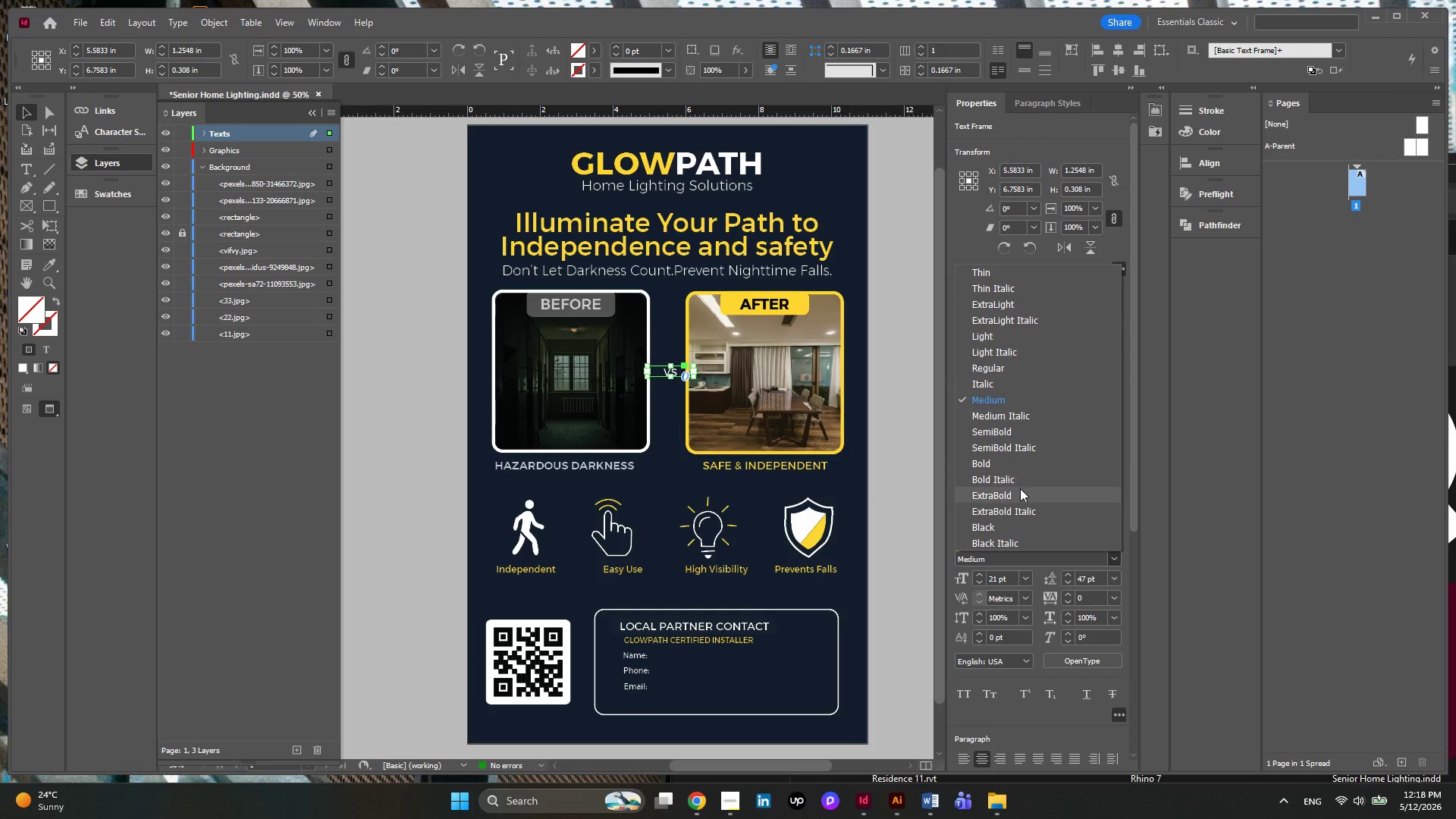 
left_click([1020, 491])
 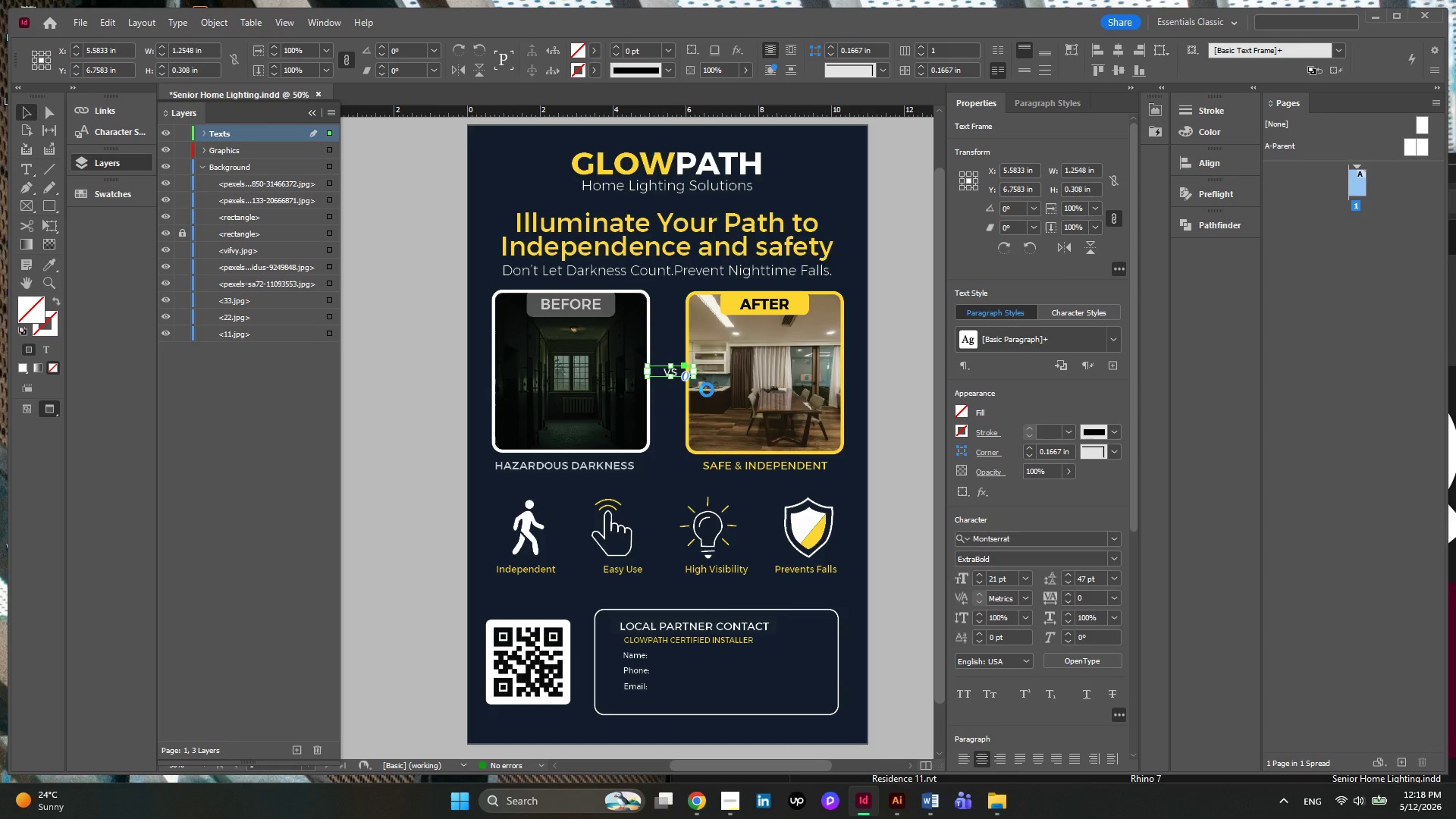 
wait(9.72)
 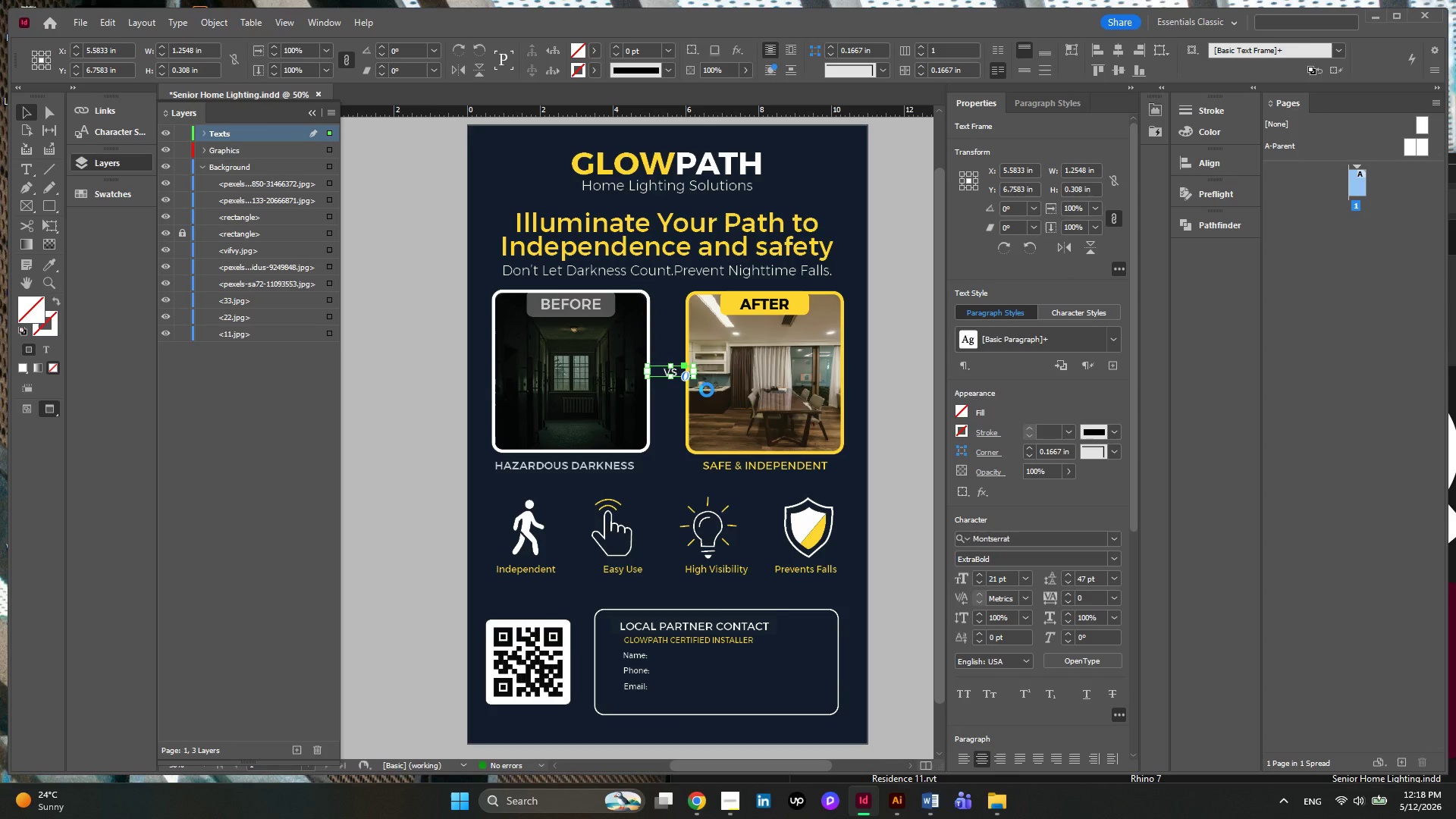 
key(W)
 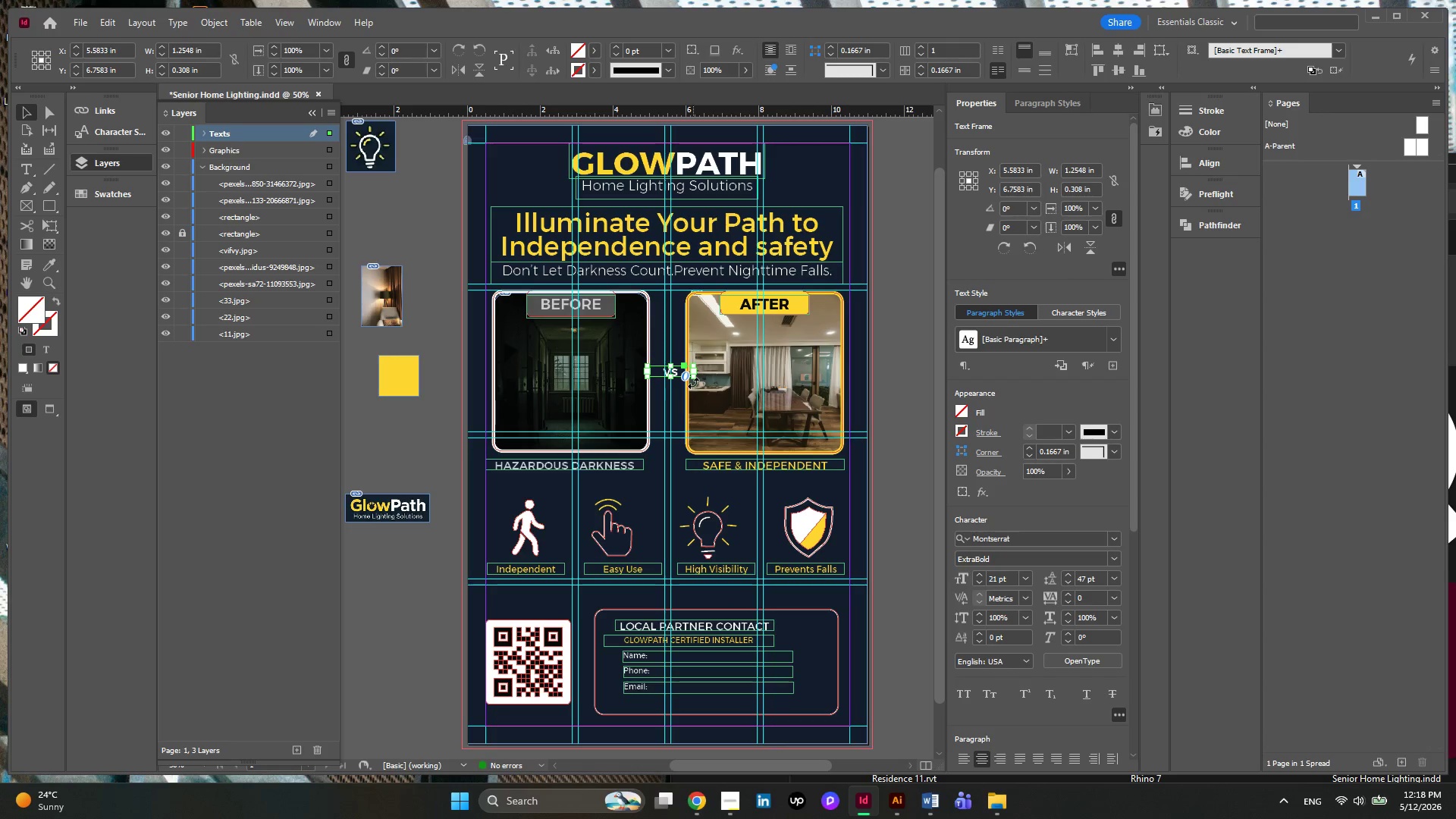 
hold_key(key=AltLeft, duration=0.48)
scroll: coordinate [692, 388], scroll_direction: up, amount: 3.0
 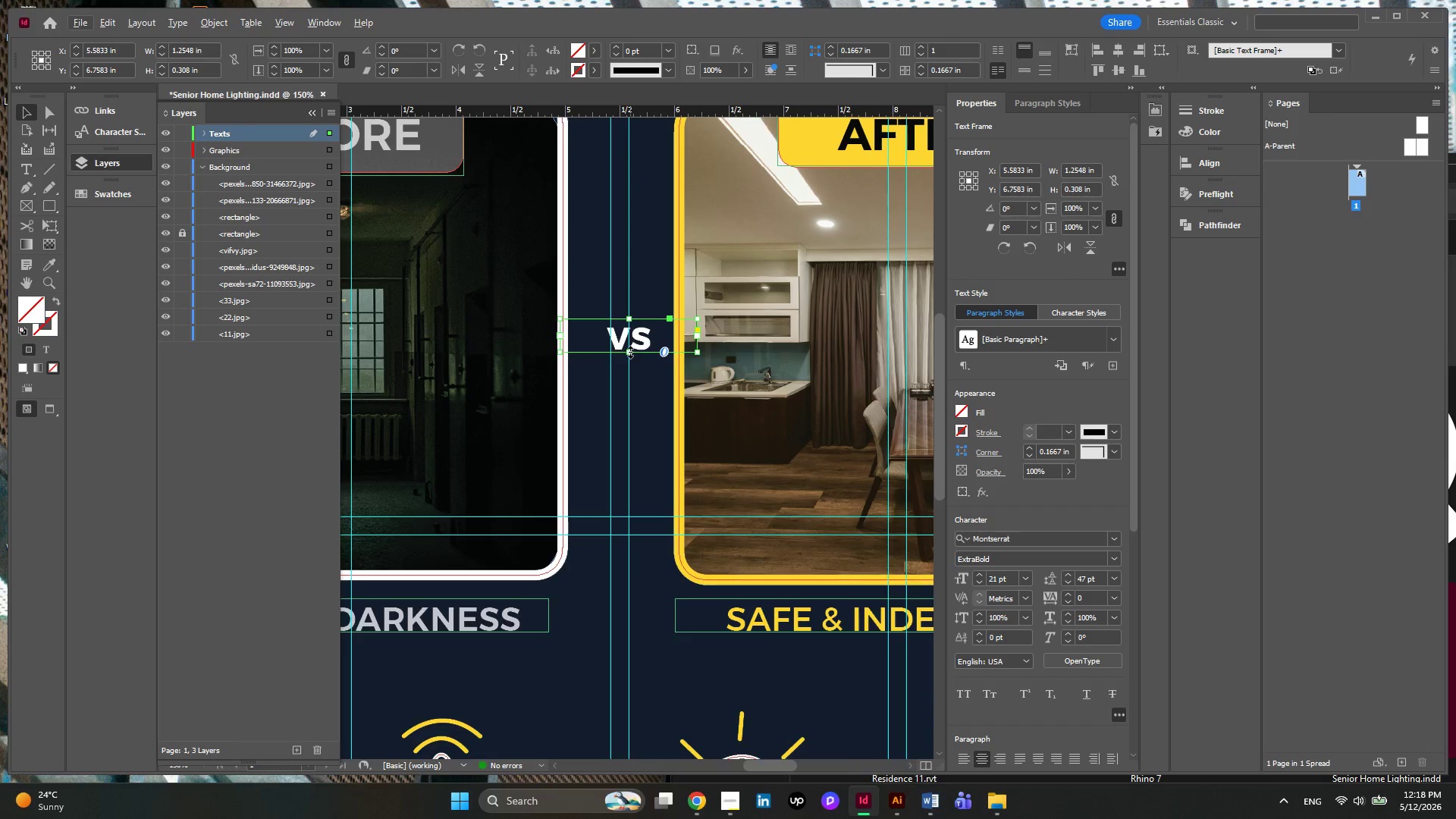 
left_click_drag(start_coordinate=[630, 352], to_coordinate=[630, 410])
 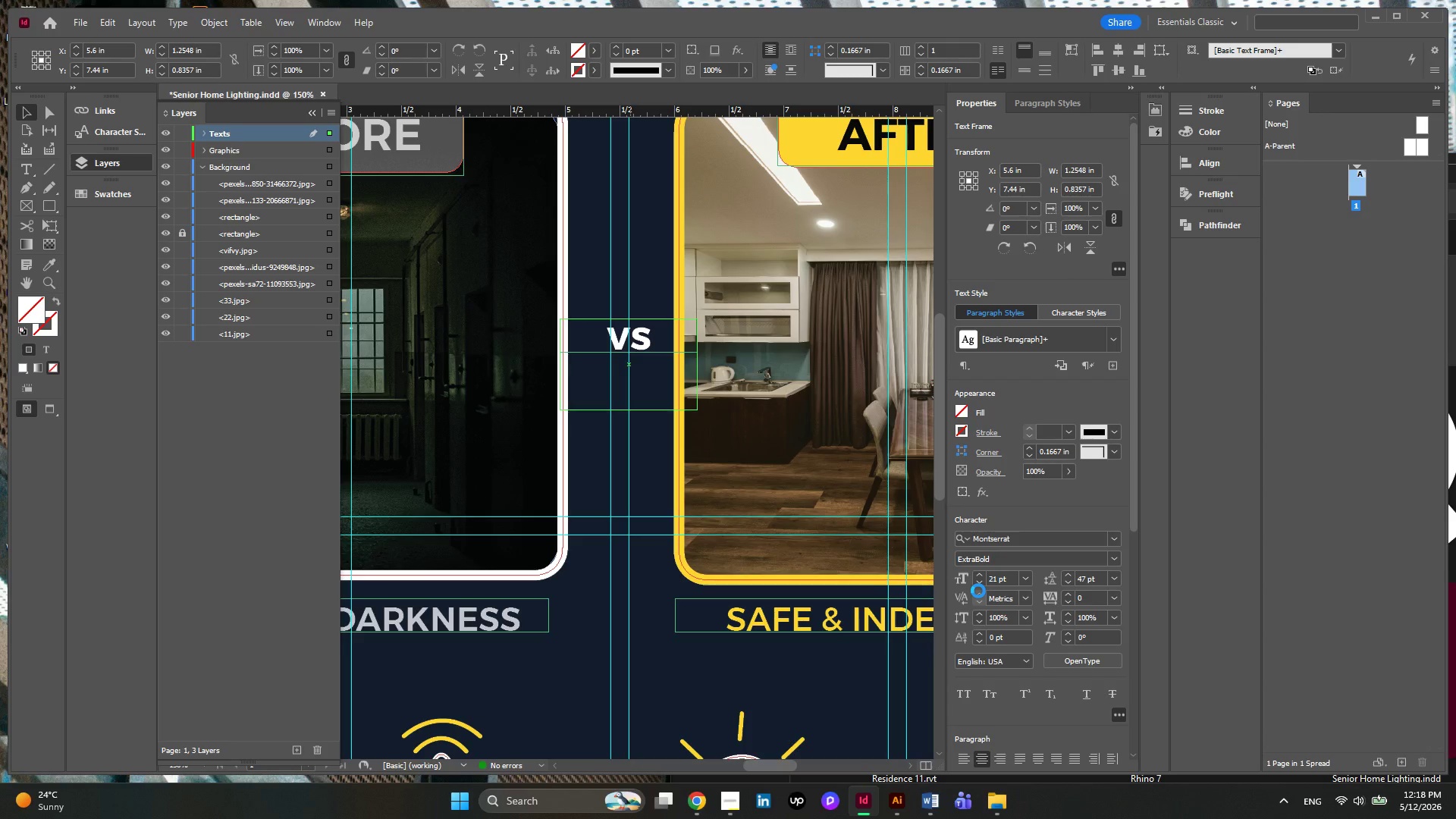 
wait(8.64)
 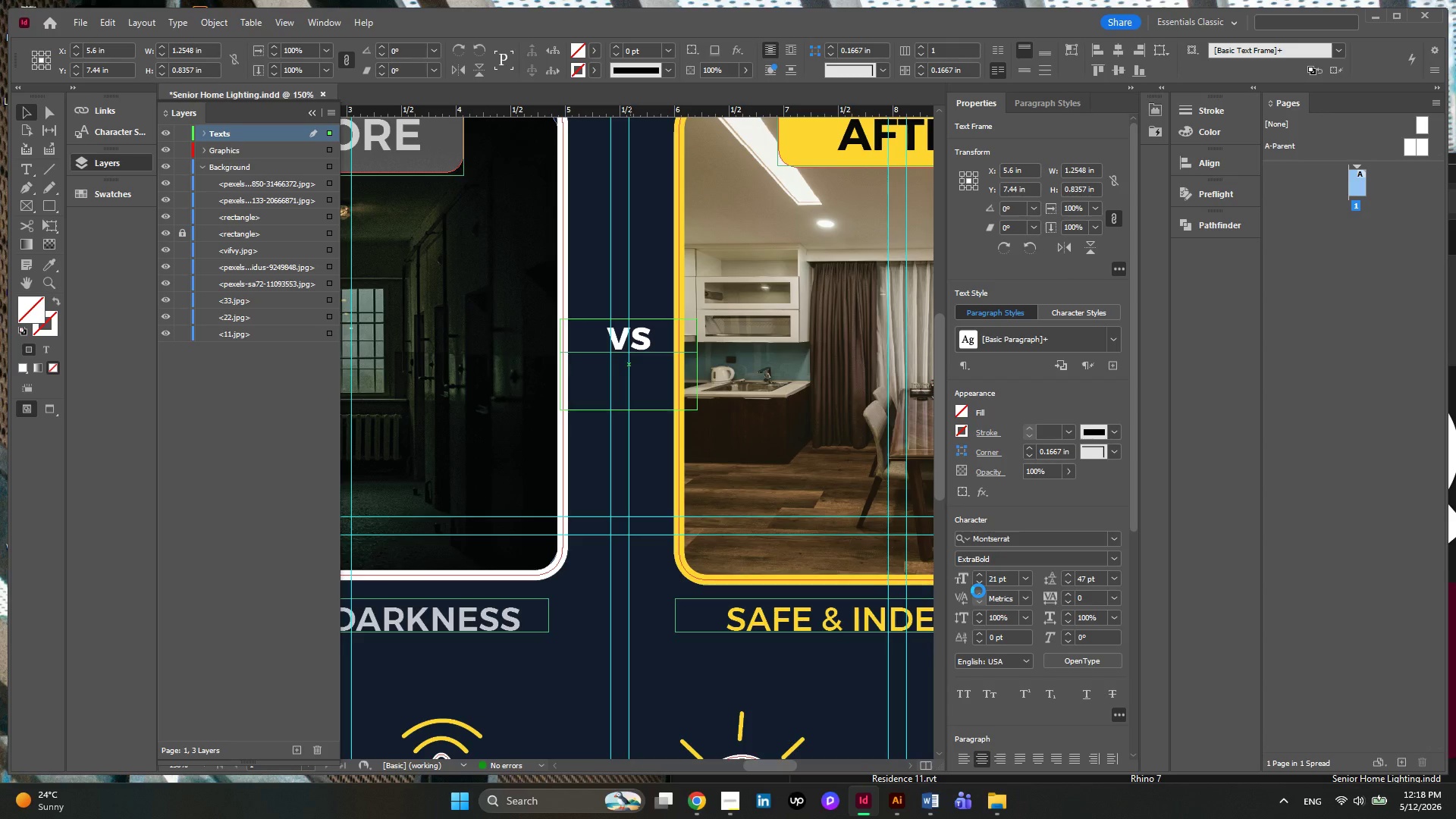 
left_click([981, 573])
 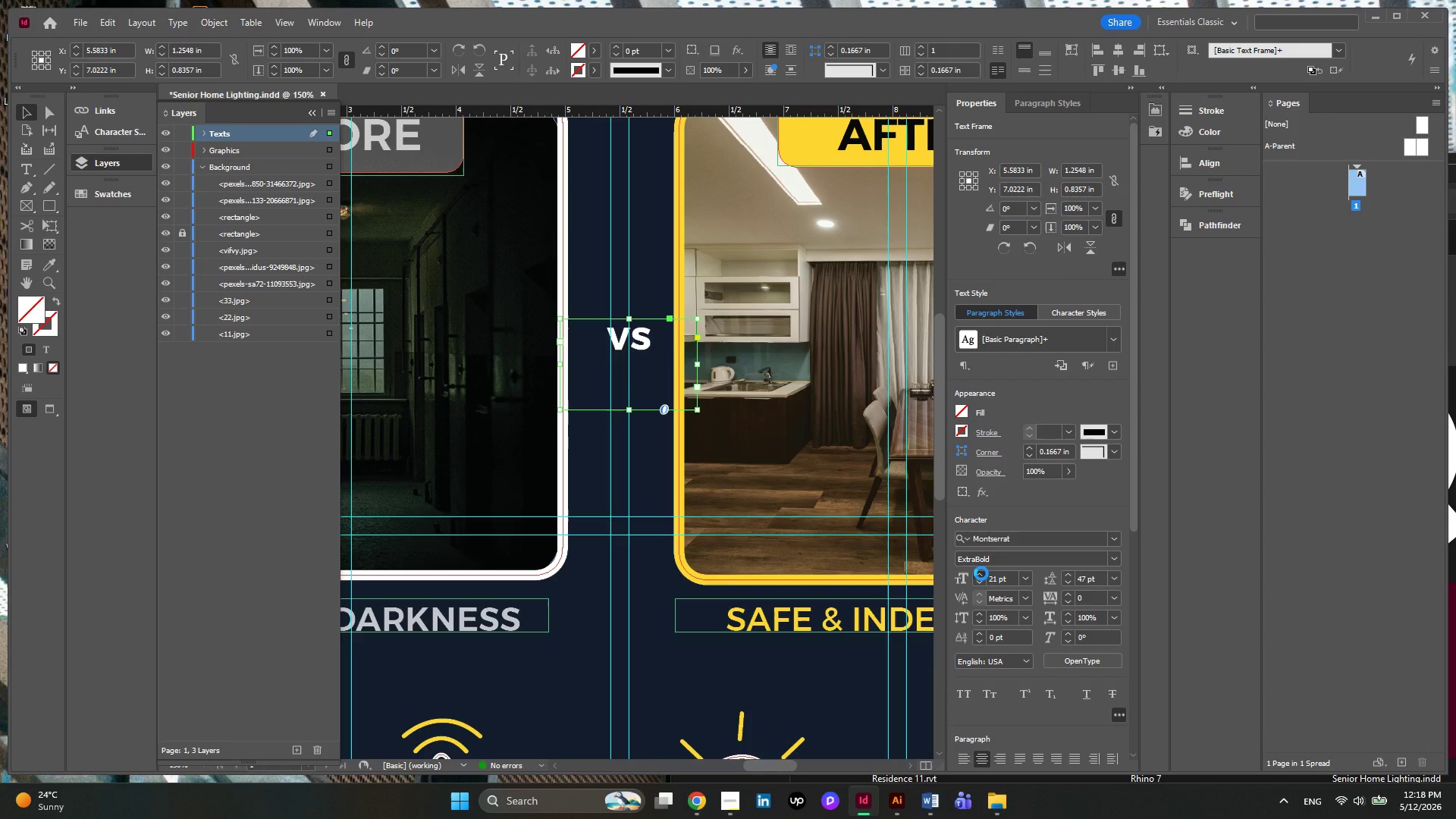 
wait(8.81)
 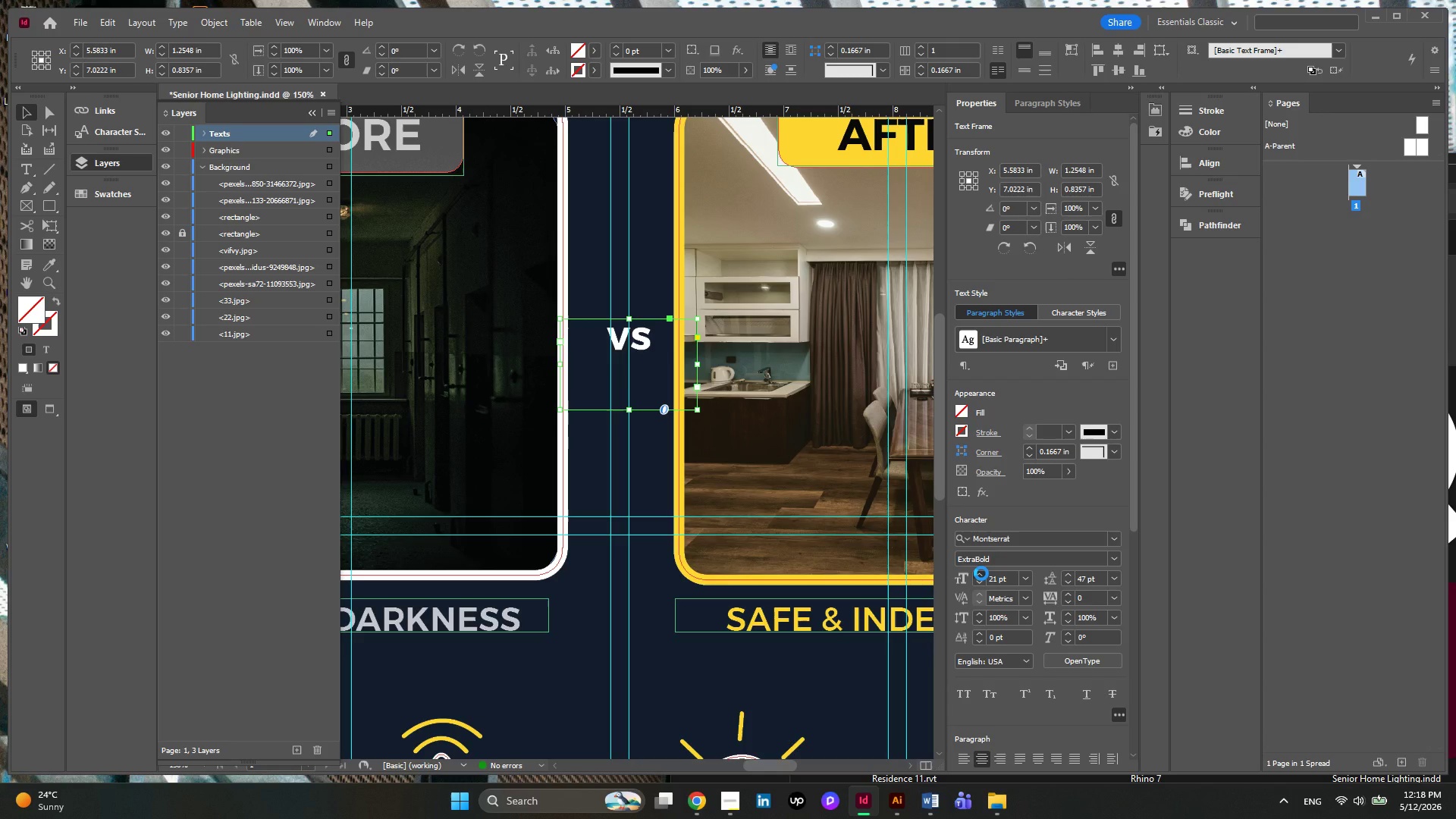 
left_click([981, 573])
 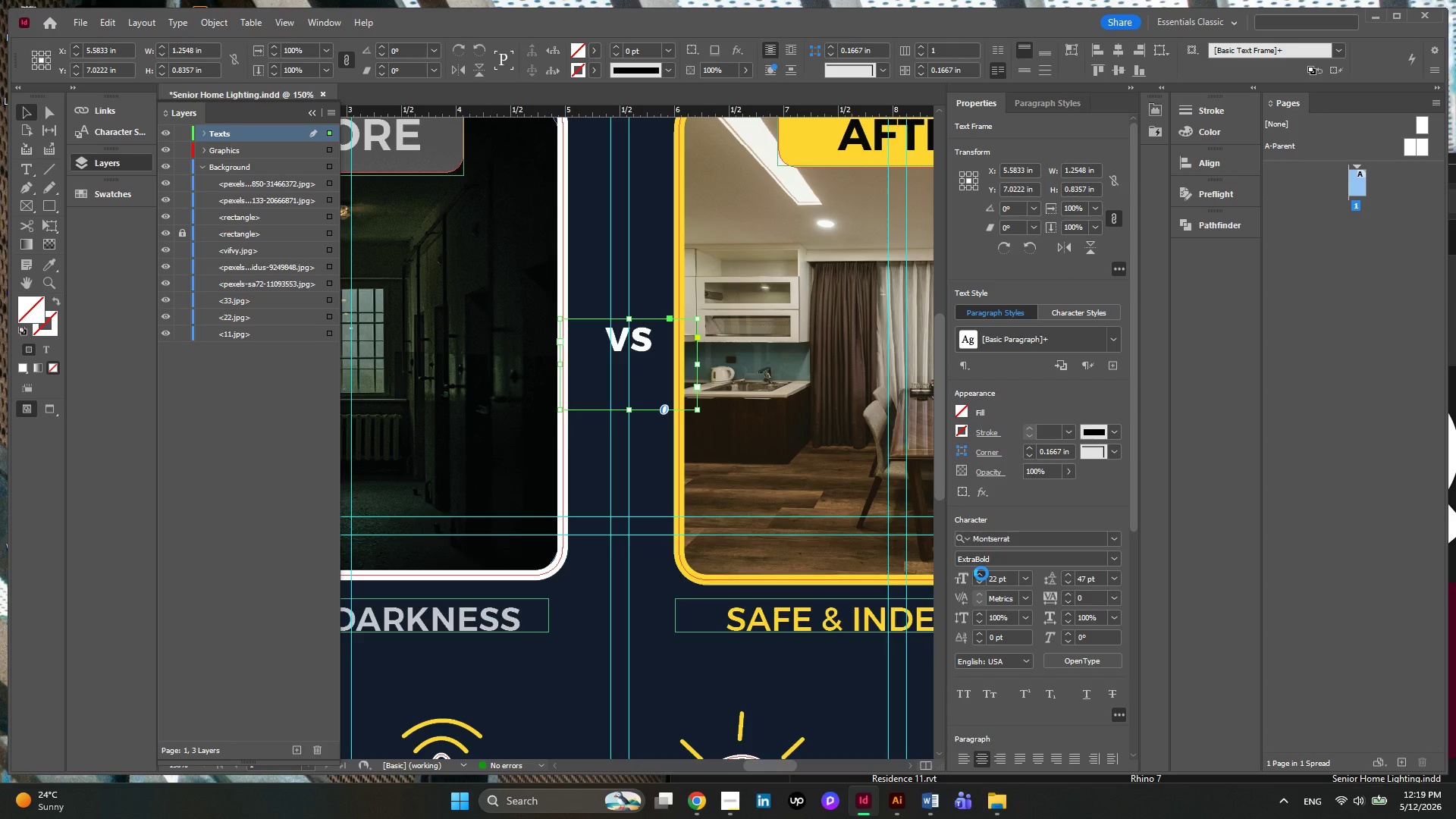 
wait(8.17)
 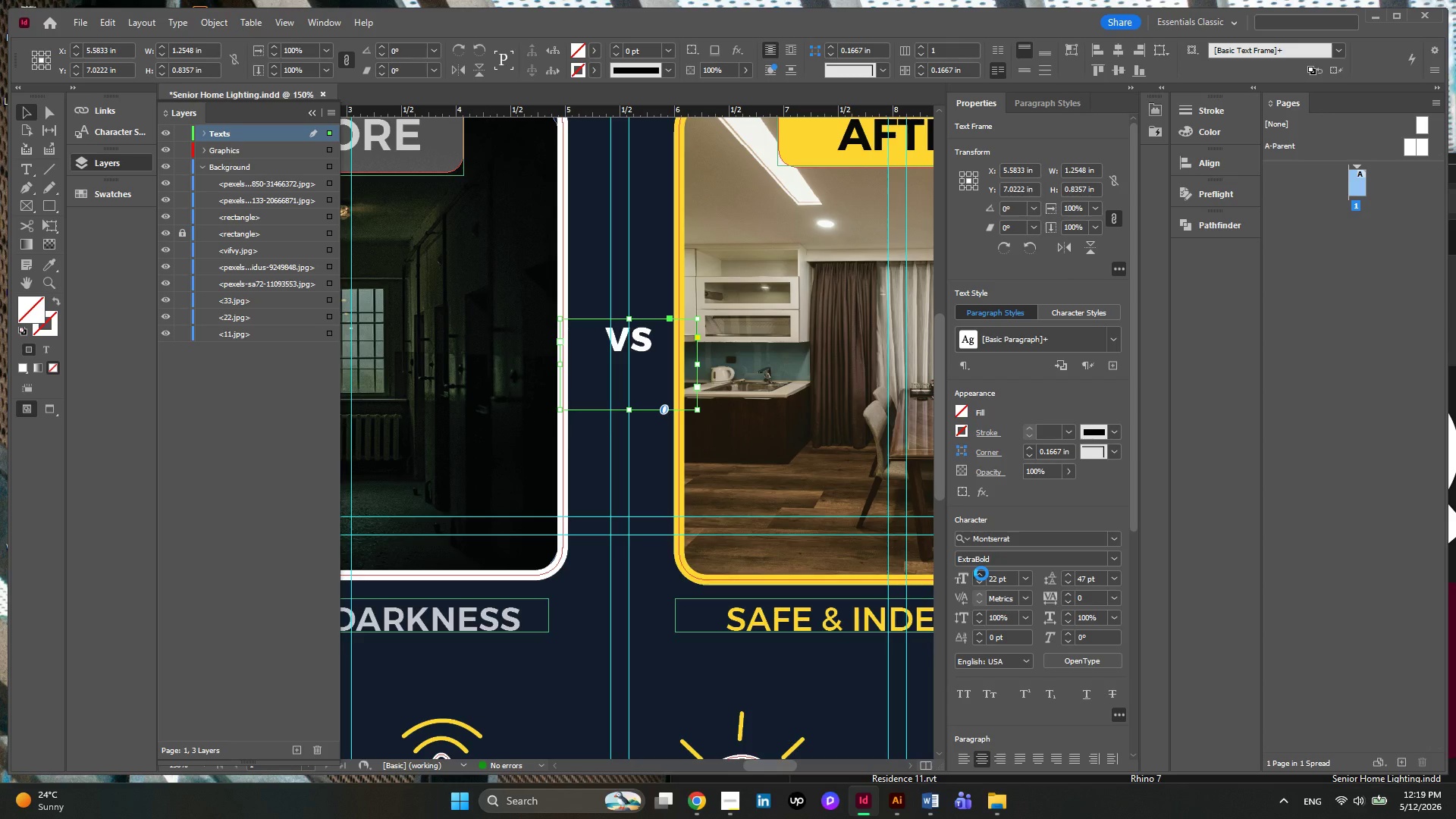 
left_click([981, 576])
 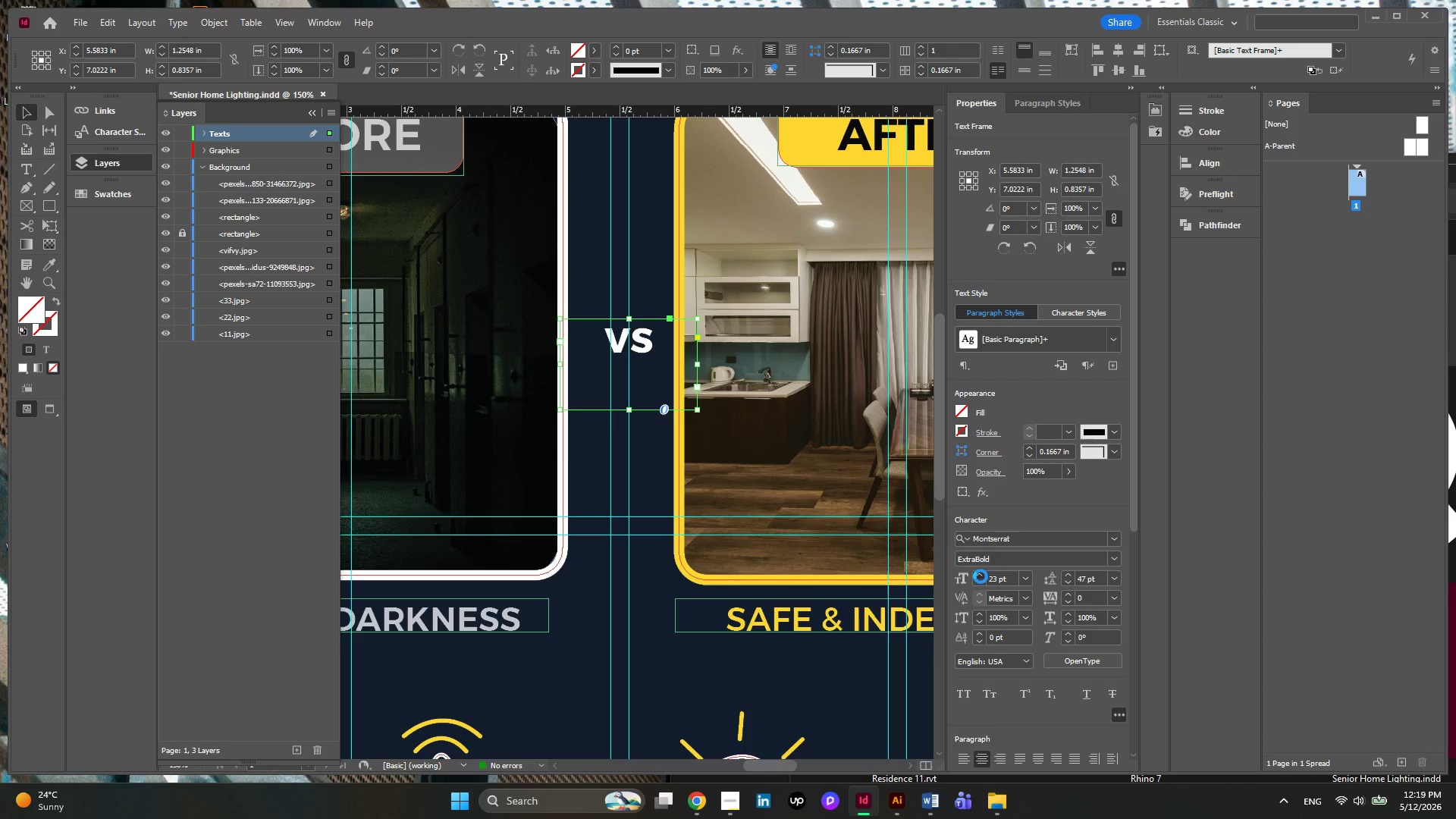 
wait(10.3)
 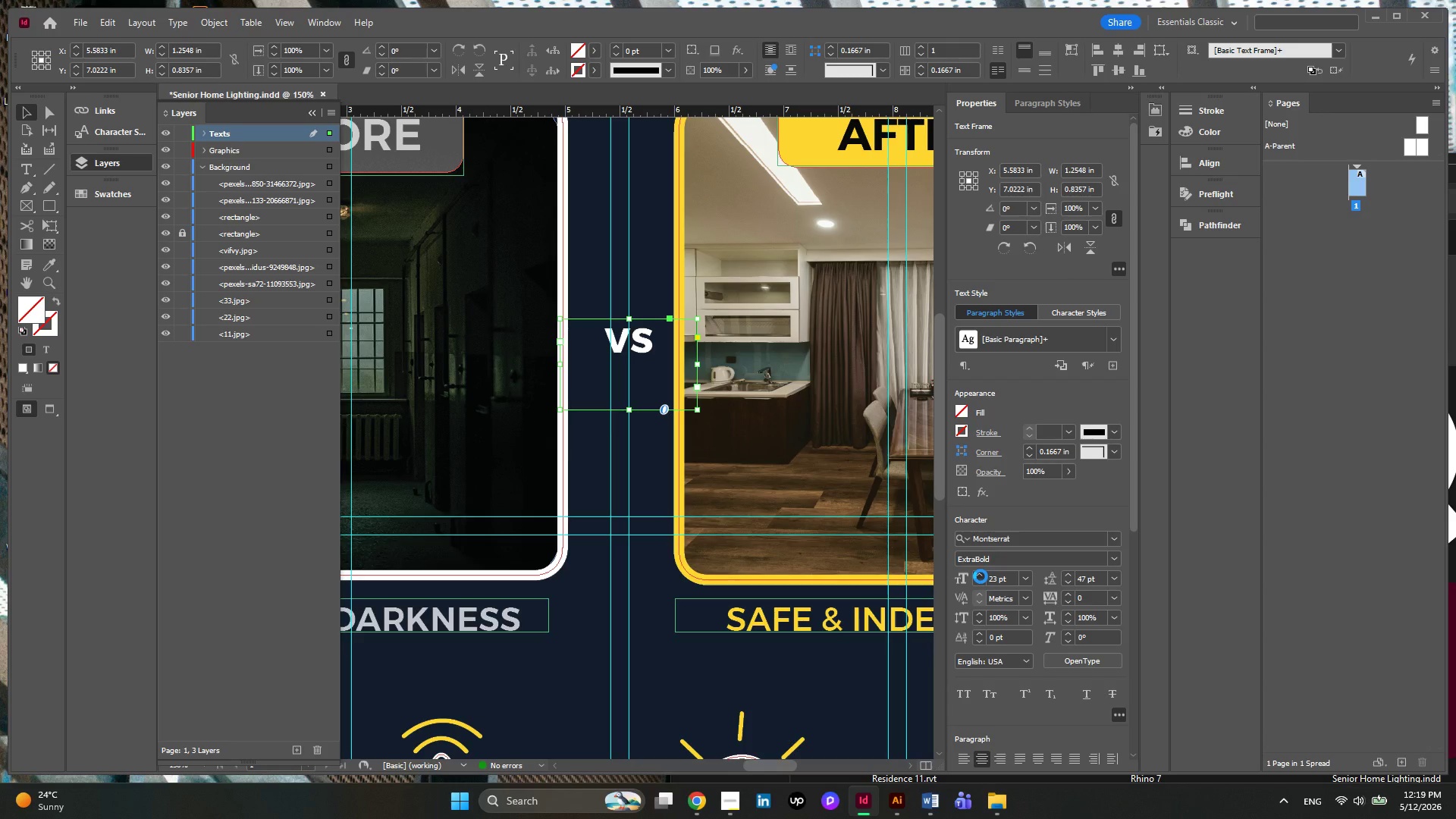 
left_click_drag(start_coordinate=[642, 338], to_coordinate=[635, 327])
 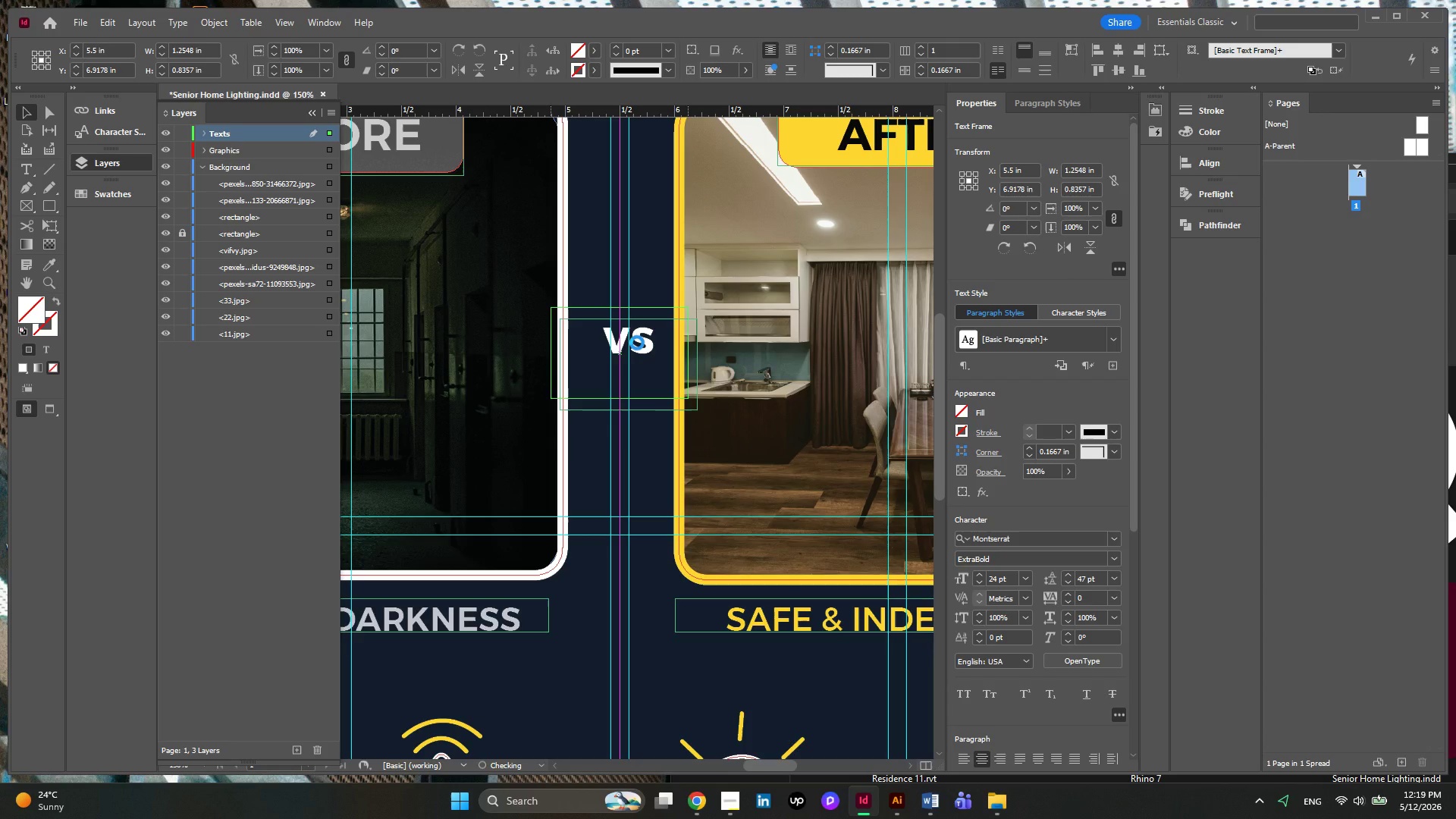 
wait(8.14)
 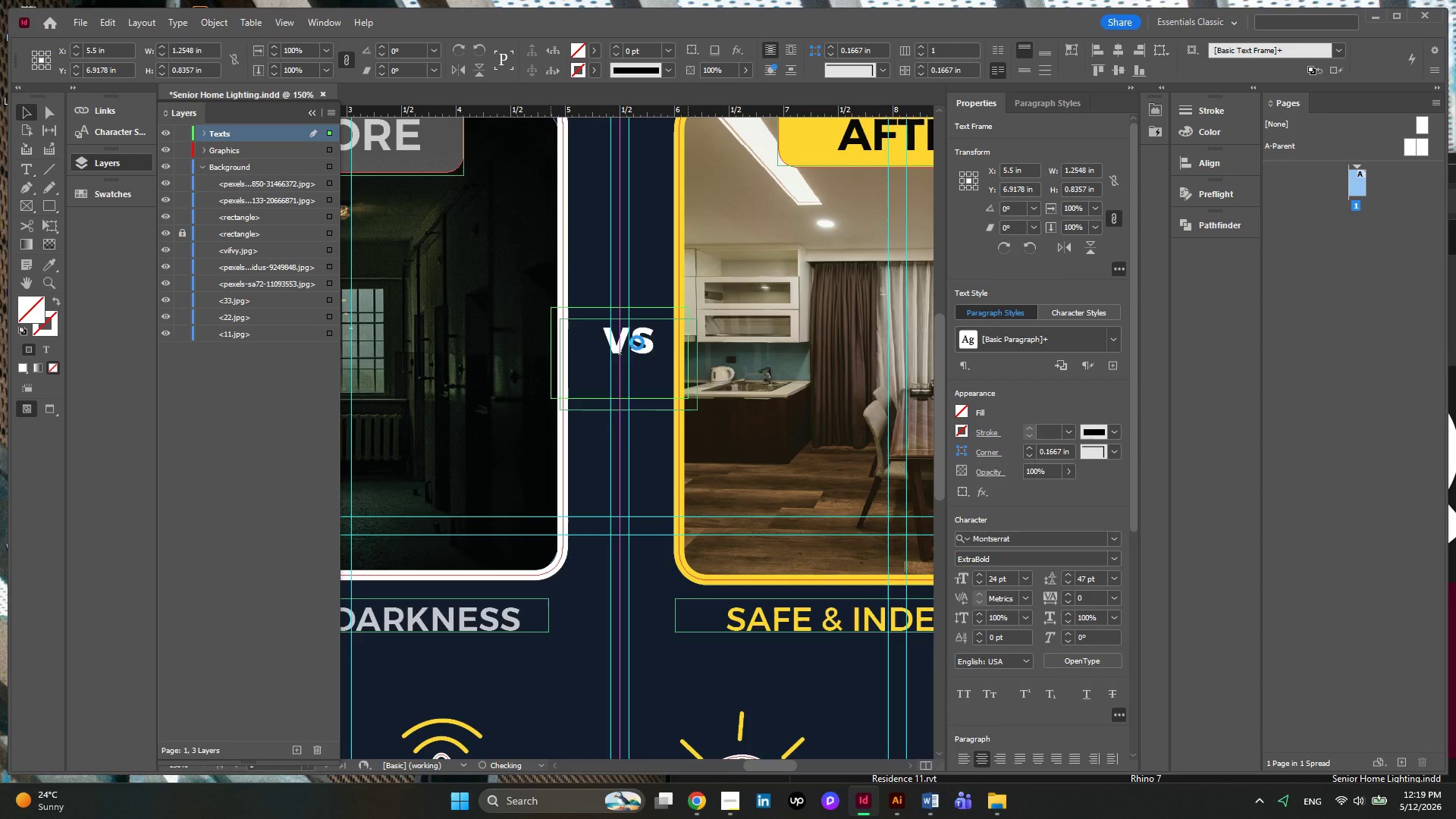 
left_click([660, 485])
 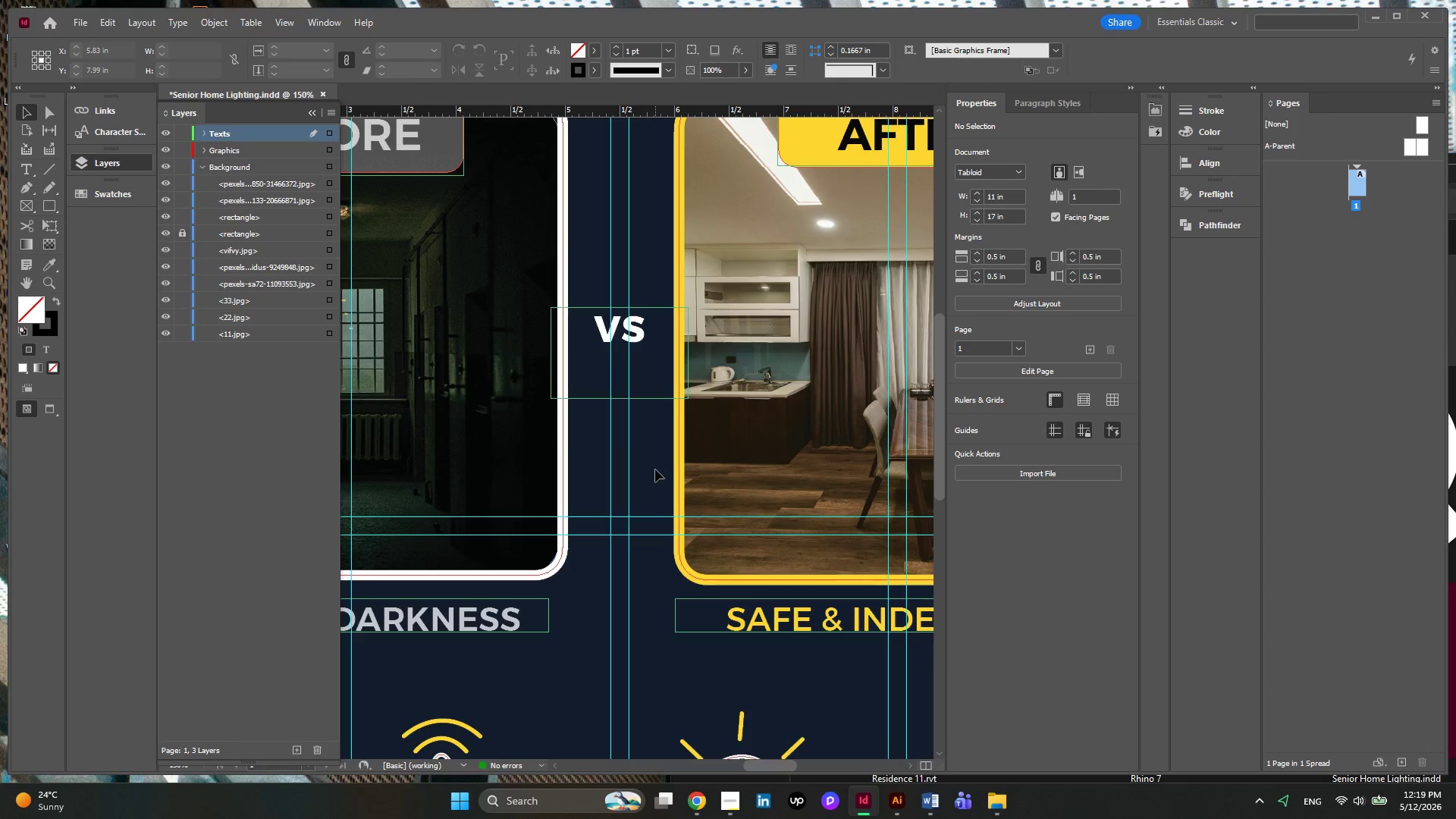 
hold_key(key=AltLeft, duration=0.55)
scroll: coordinate [655, 552], scroll_direction: down, amount: 1.0
 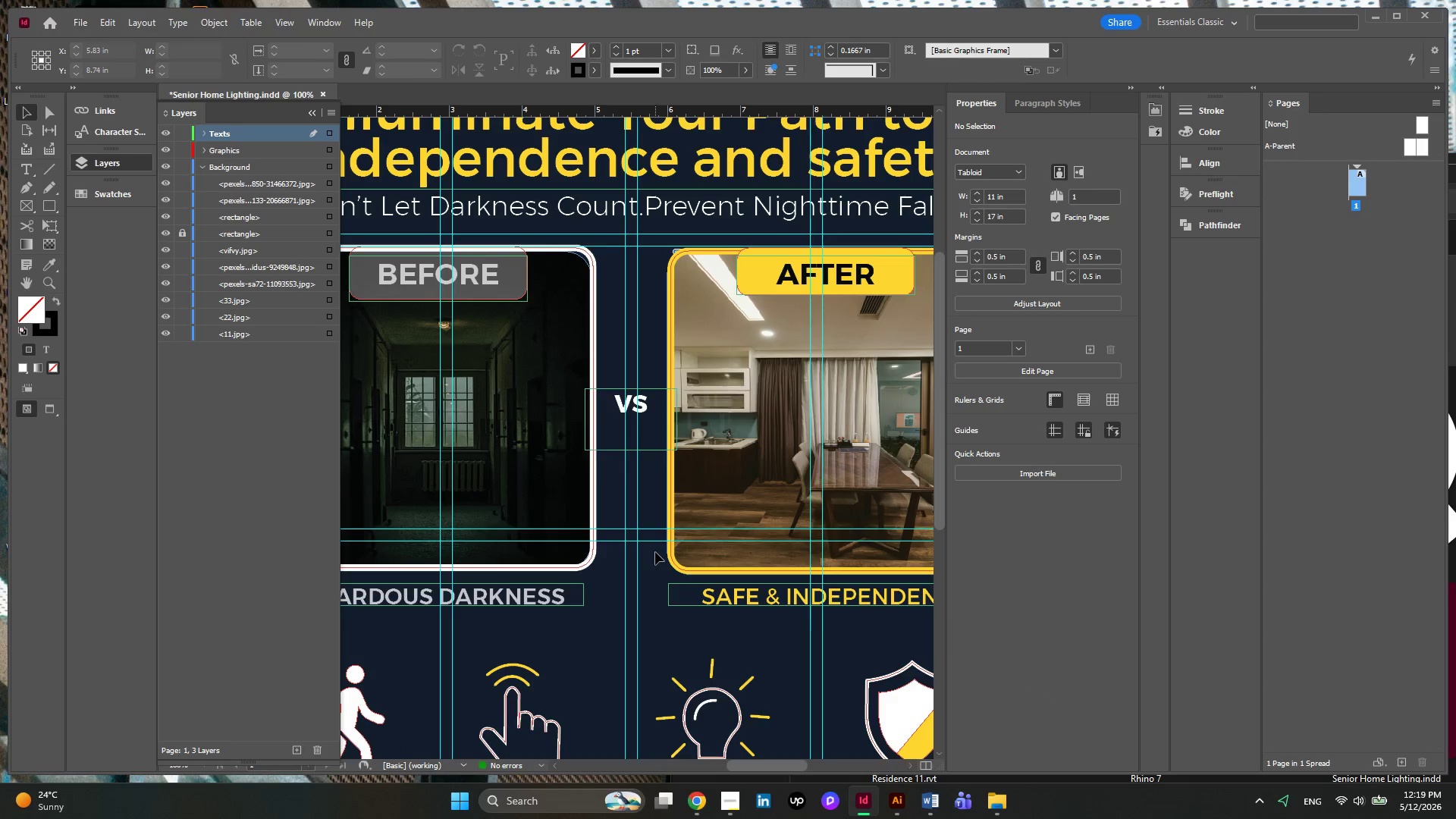 
hold_key(key=AltLeft, duration=0.66)
 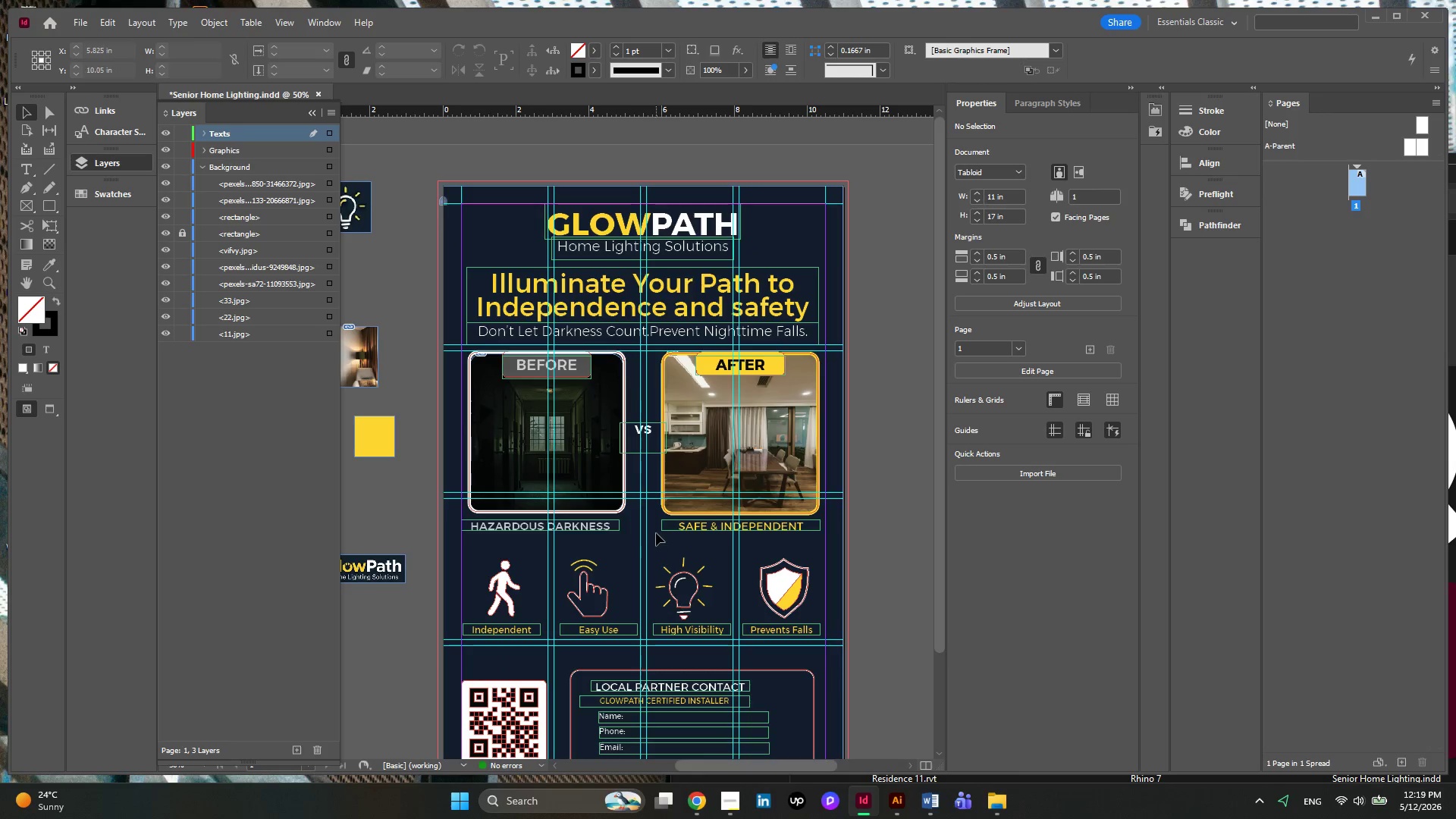 
hold_key(key=AltLeft, duration=0.52)
scroll: coordinate [656, 532], scroll_direction: up, amount: 1.0
 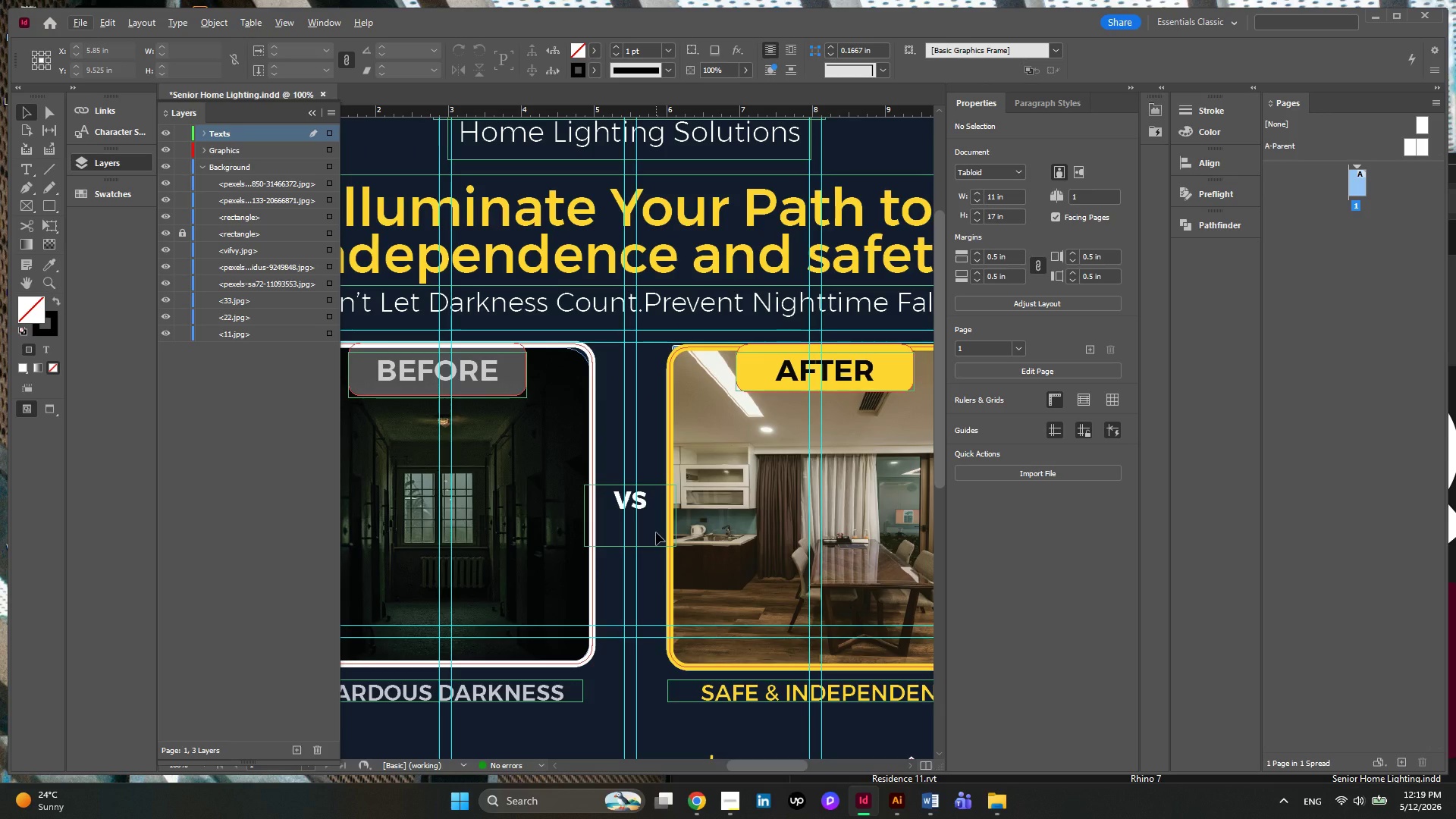 
hold_key(key=AltLeft, duration=0.58)
scroll: coordinate [656, 532], scroll_direction: up, amount: 1.0
 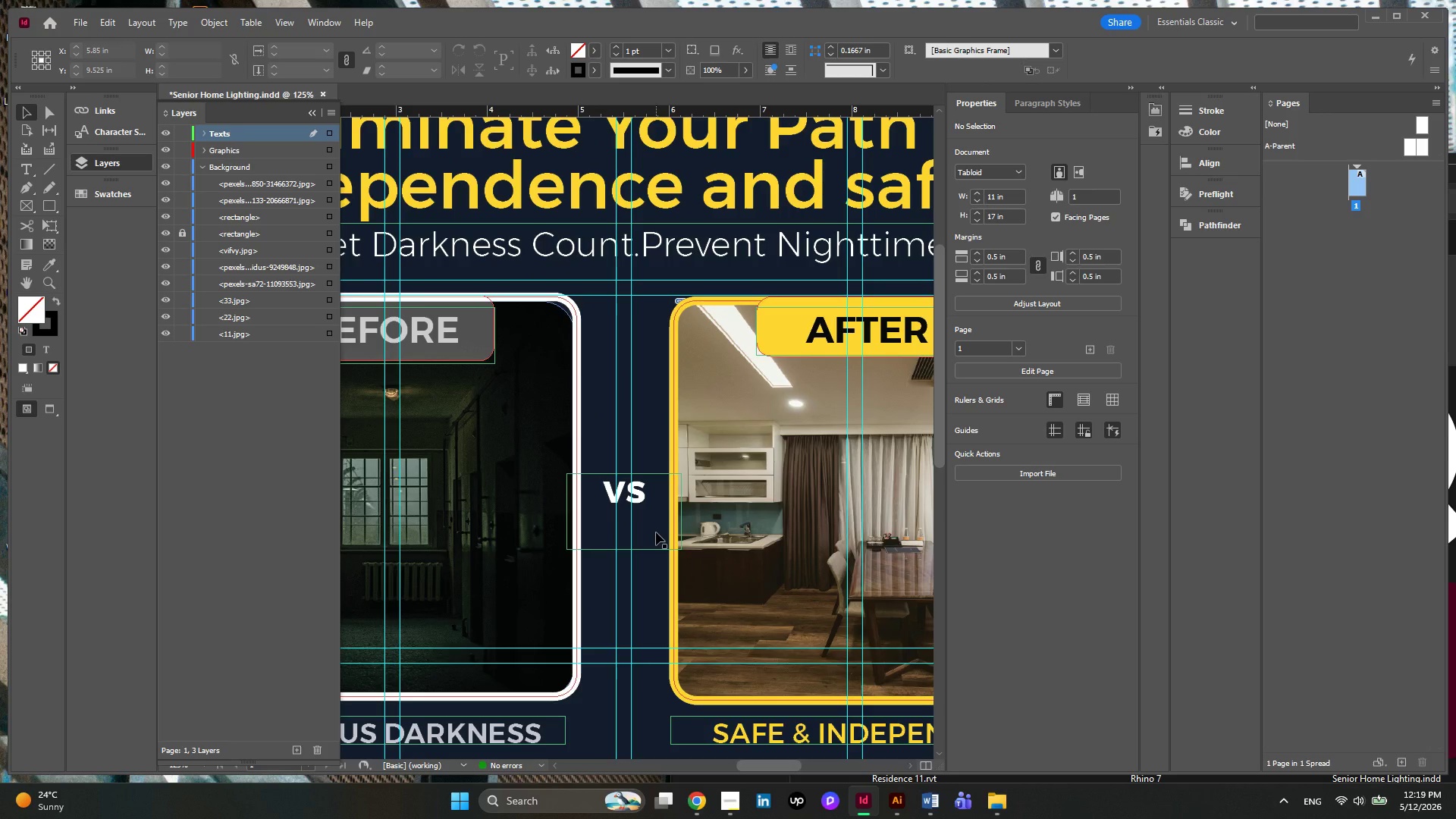 
wait(5.52)
 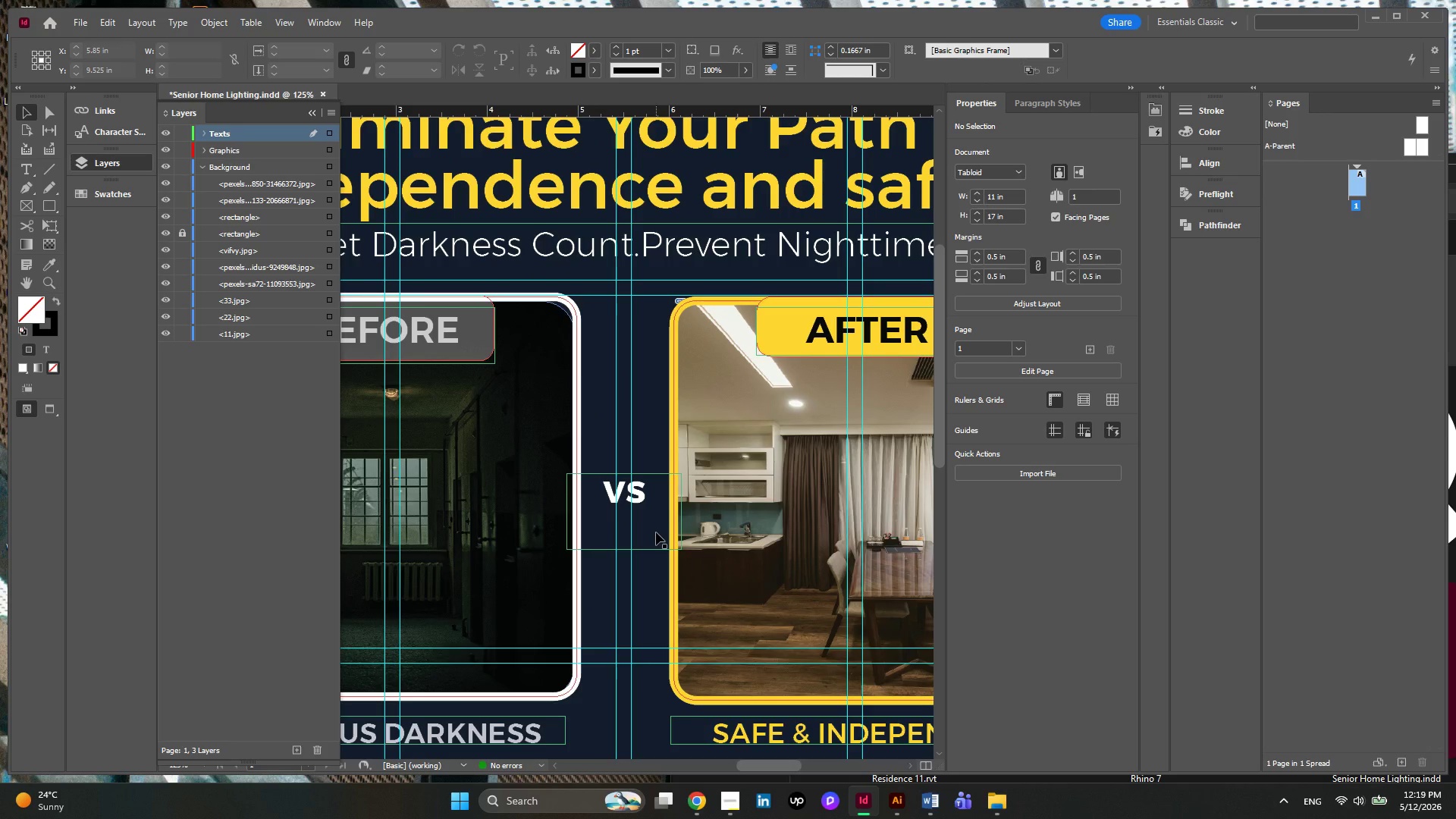 
hold_key(key=AltLeft, duration=0.34)
scroll: coordinate [651, 500], scroll_direction: up, amount: 3.0
 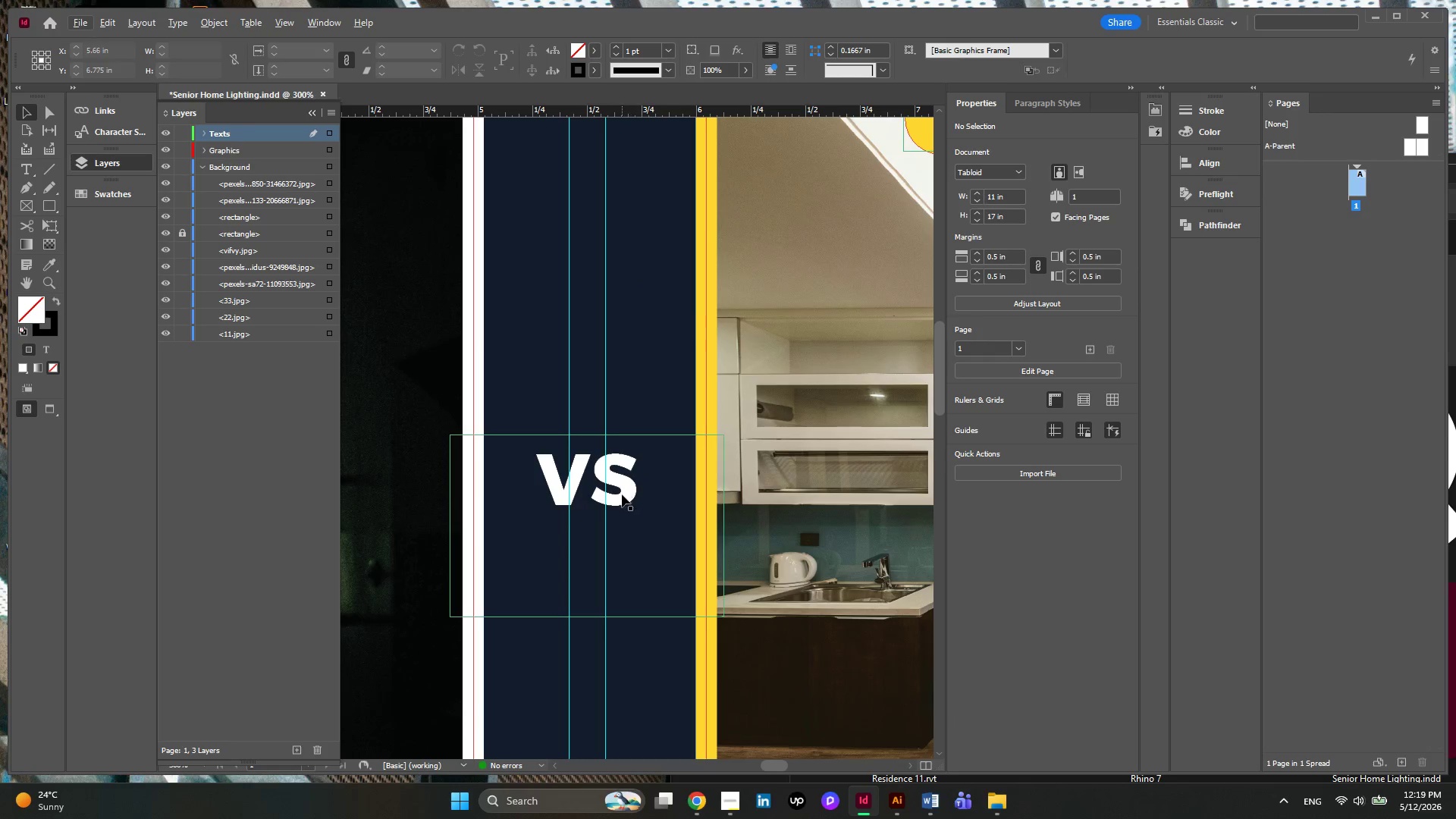 
hold_key(key=AltLeft, duration=0.55)
scroll: coordinate [622, 494], scroll_direction: down, amount: 2.0
 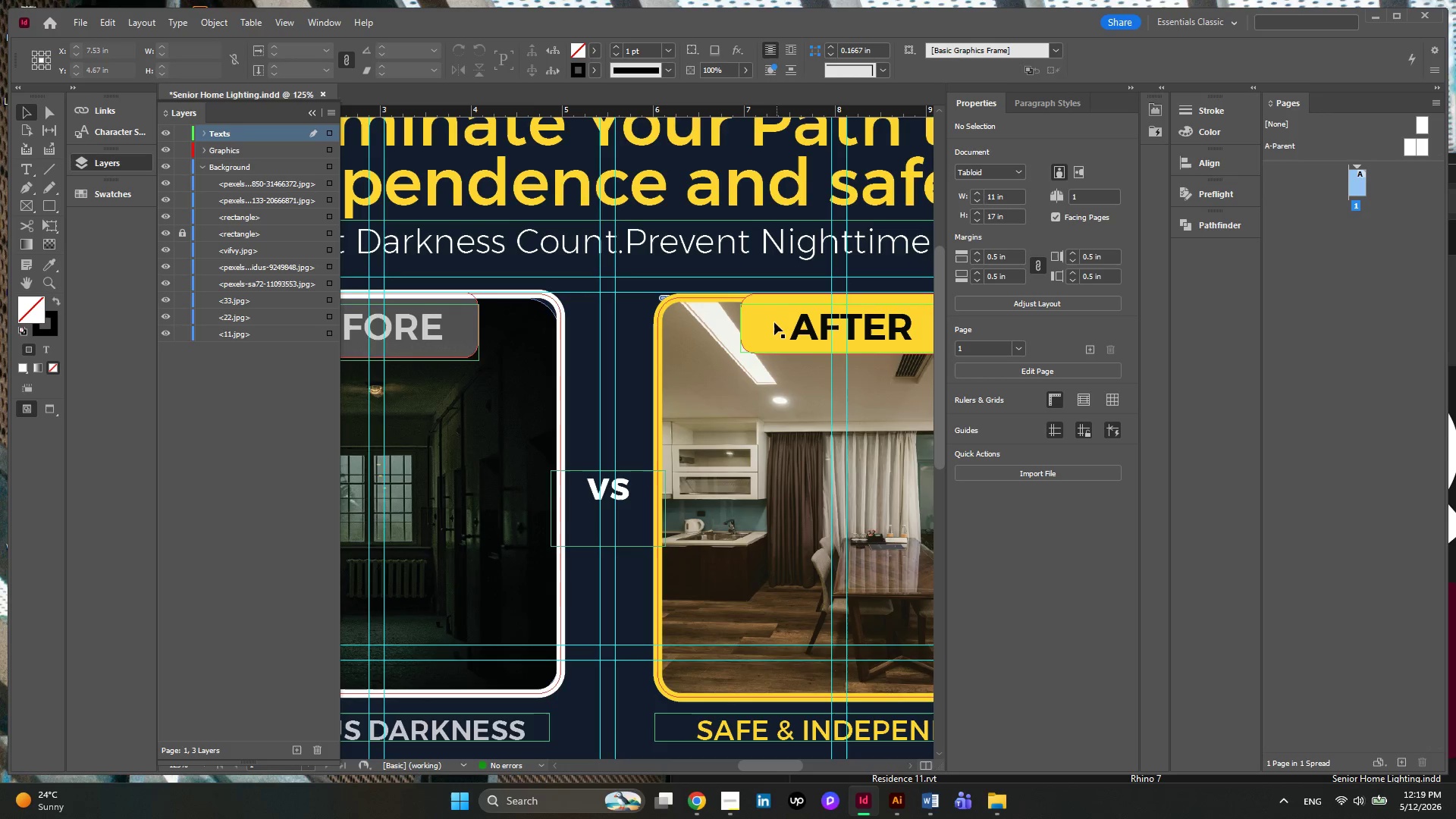 
left_click([771, 328])
 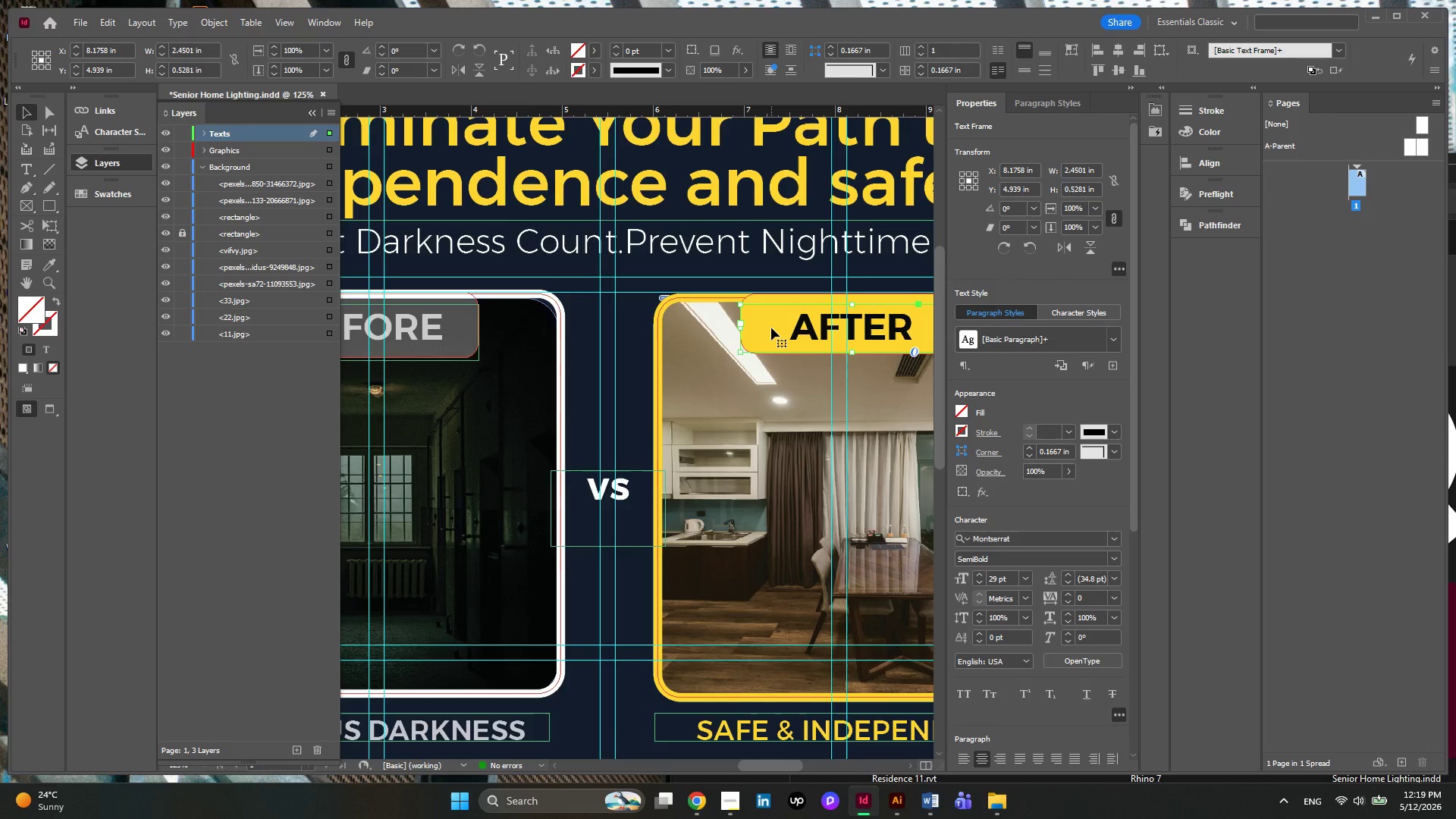 
hold_key(key=AltLeft, duration=3.8)
left_click_drag(start_coordinate=[771, 328], to_coordinate=[536, 485])
 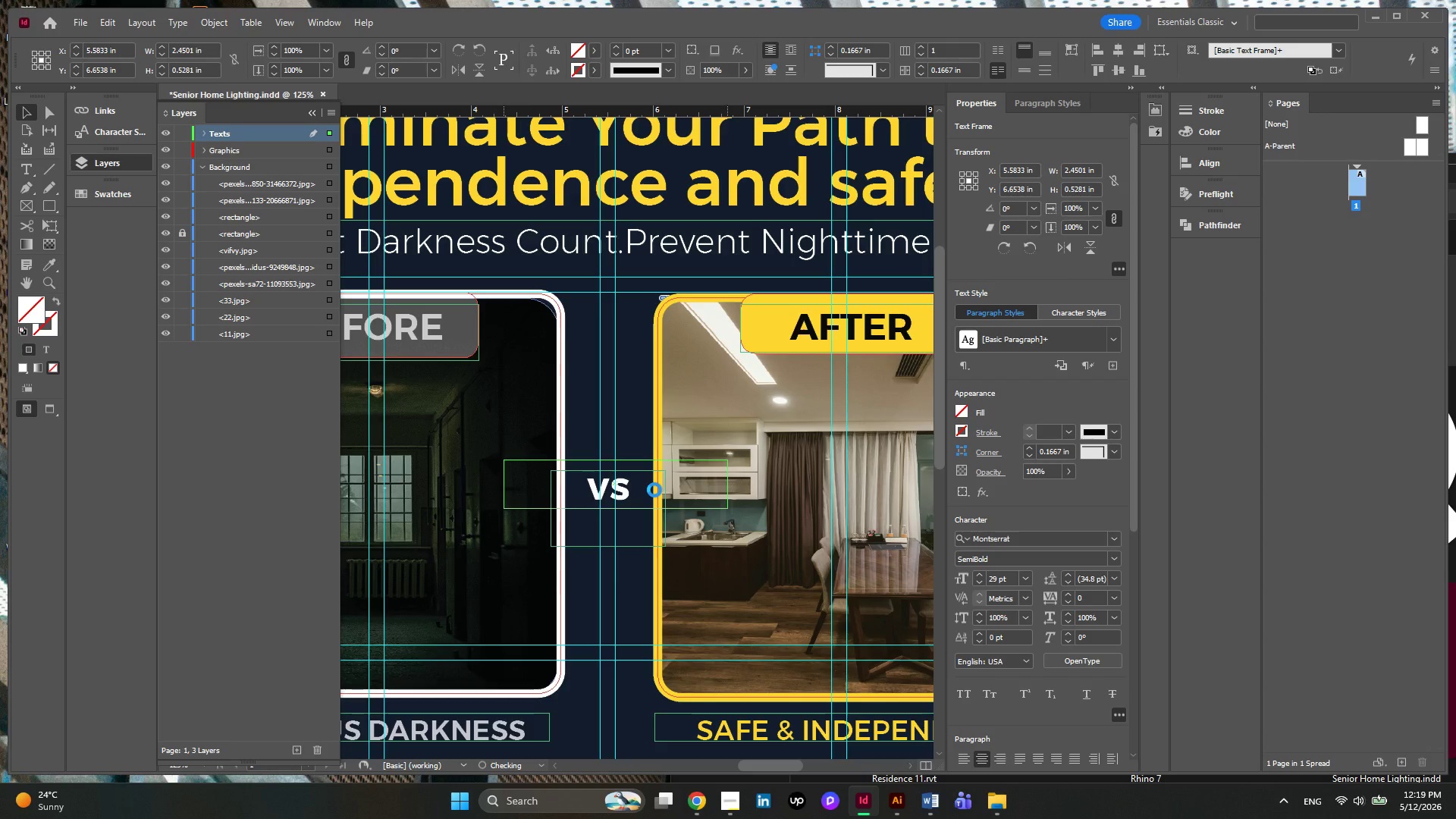 
wait(9.06)
 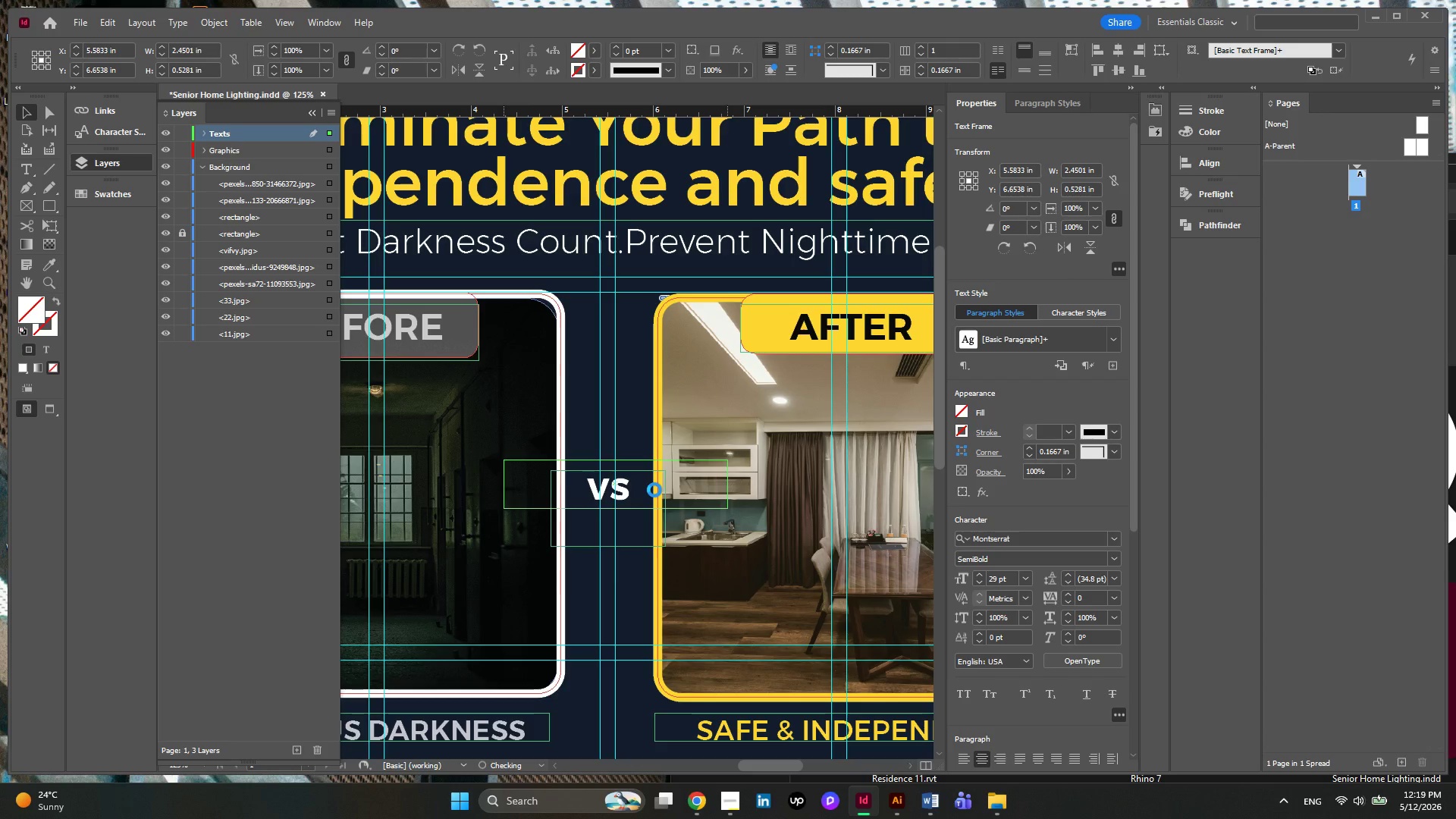 
key(Delete)
 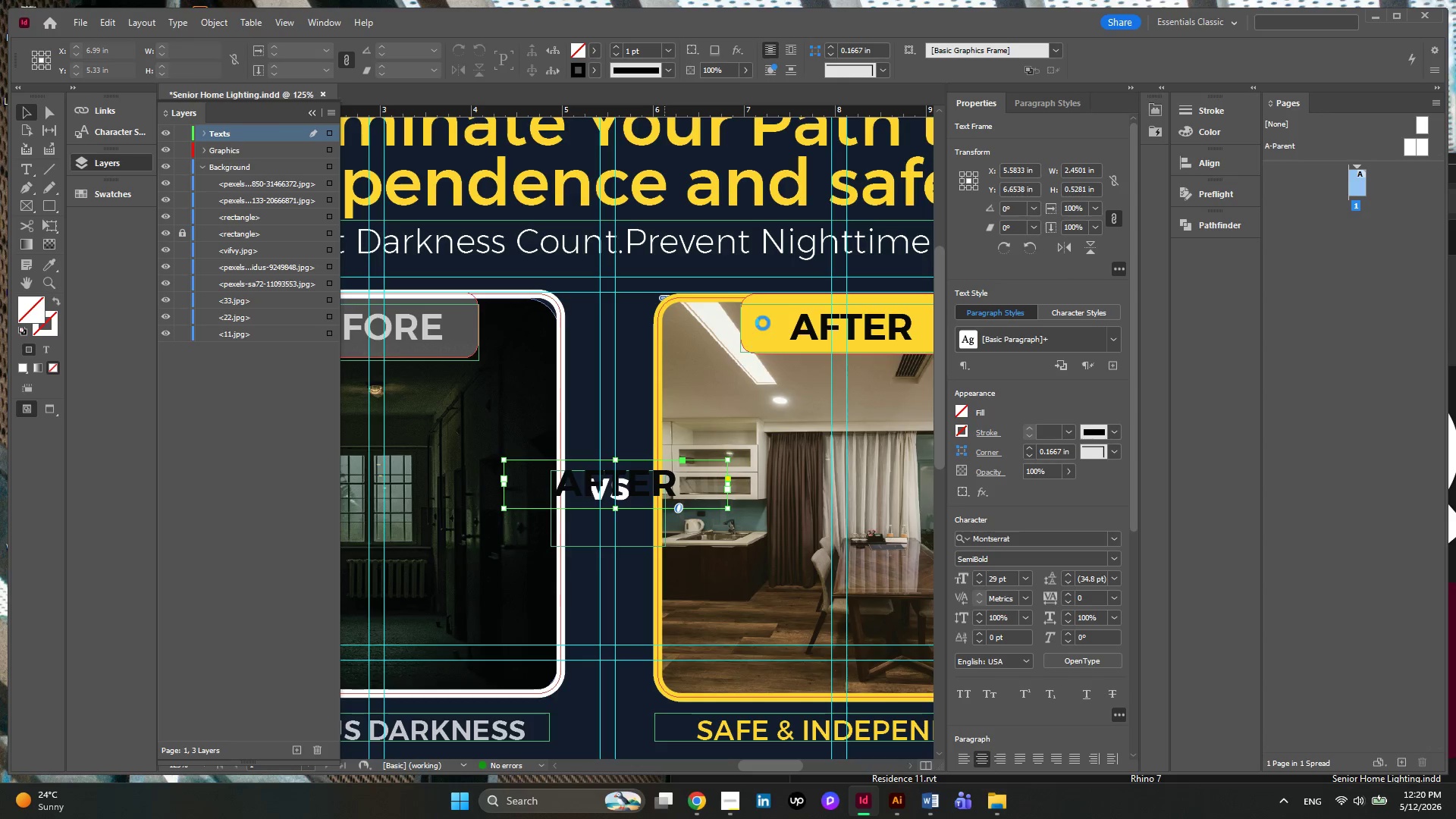 
wait(8.05)
 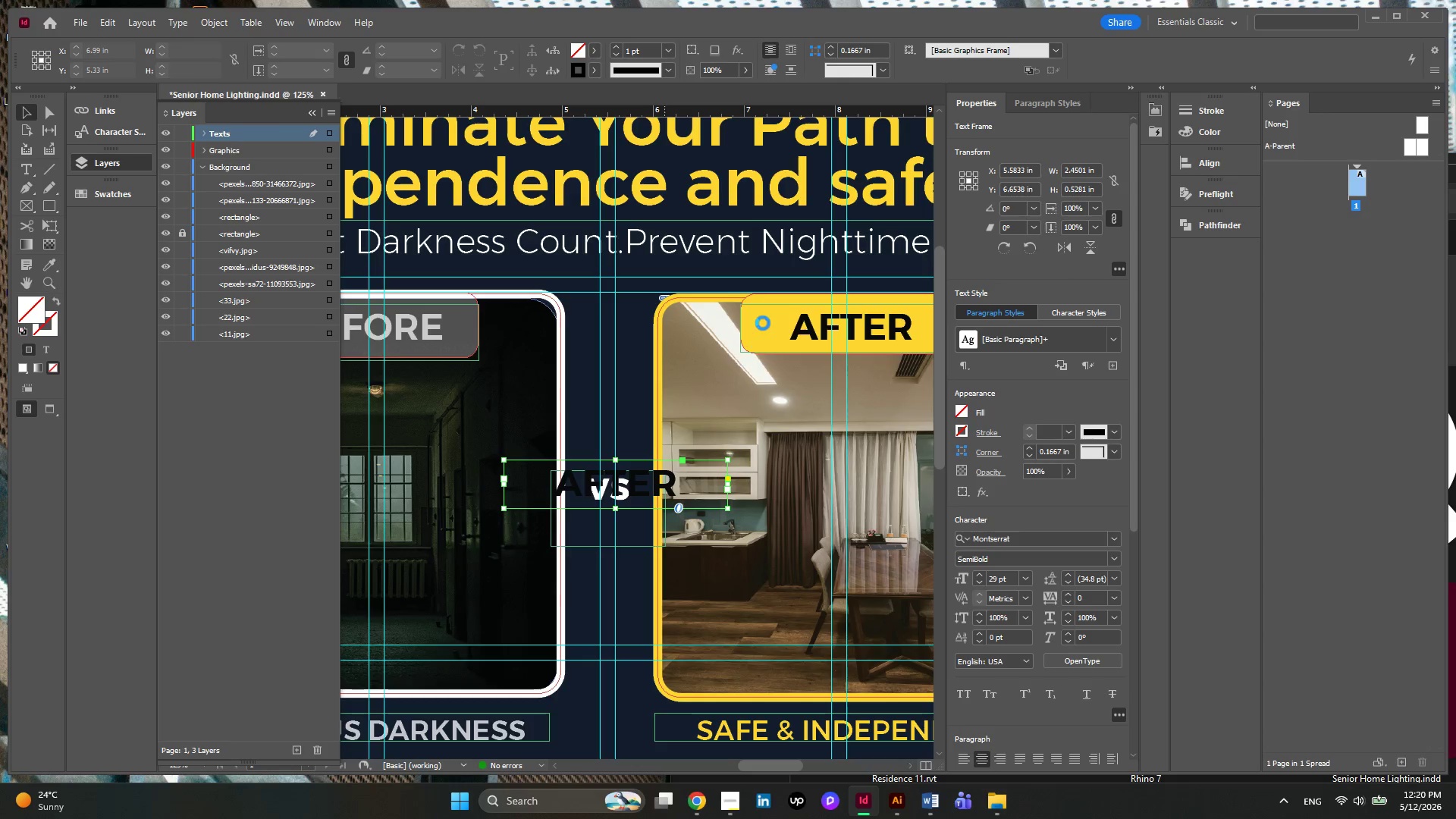 
left_click([763, 297])
 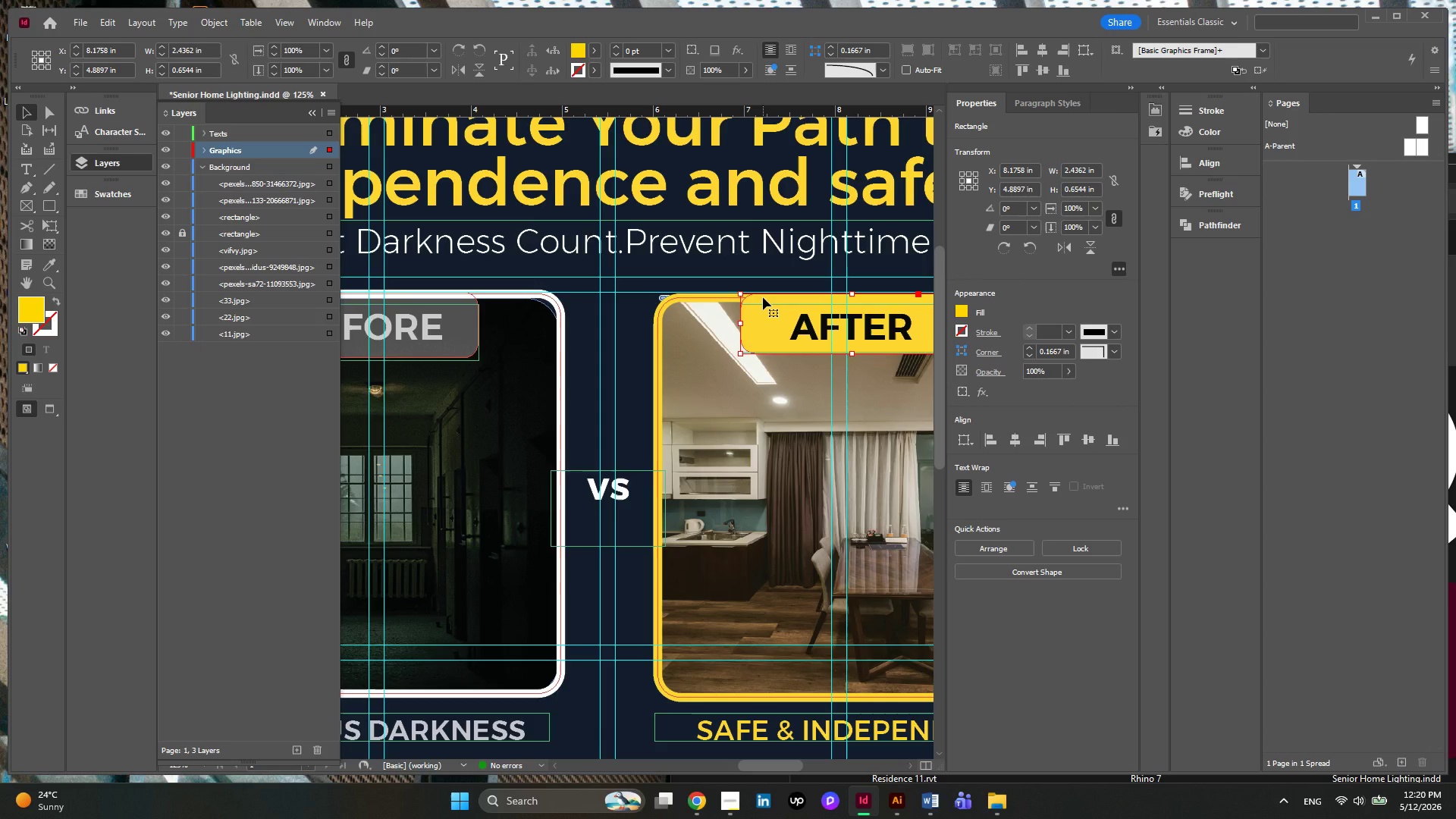 
wait(8.06)
 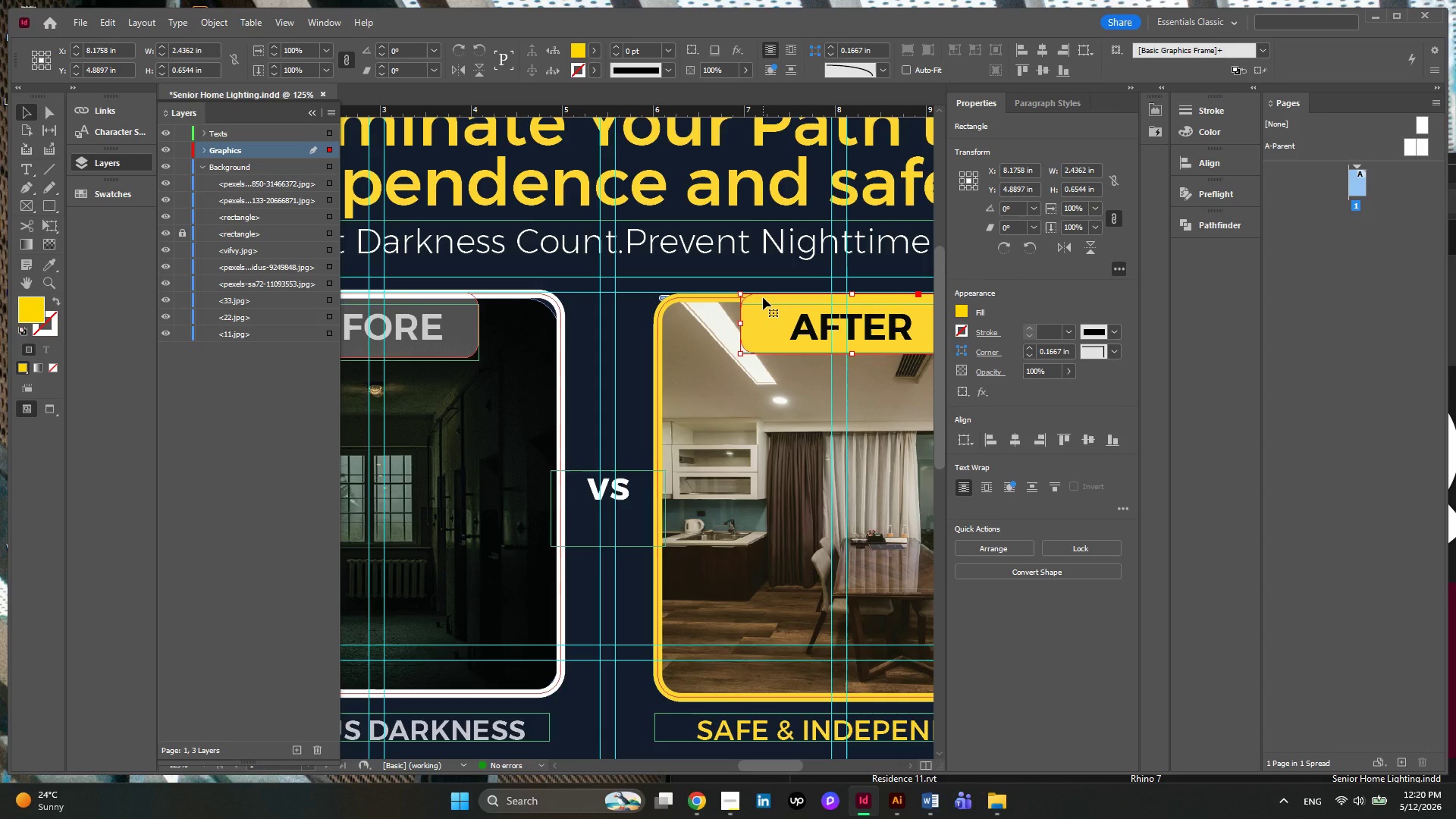 
hold_key(key=V, duration=0.73)
 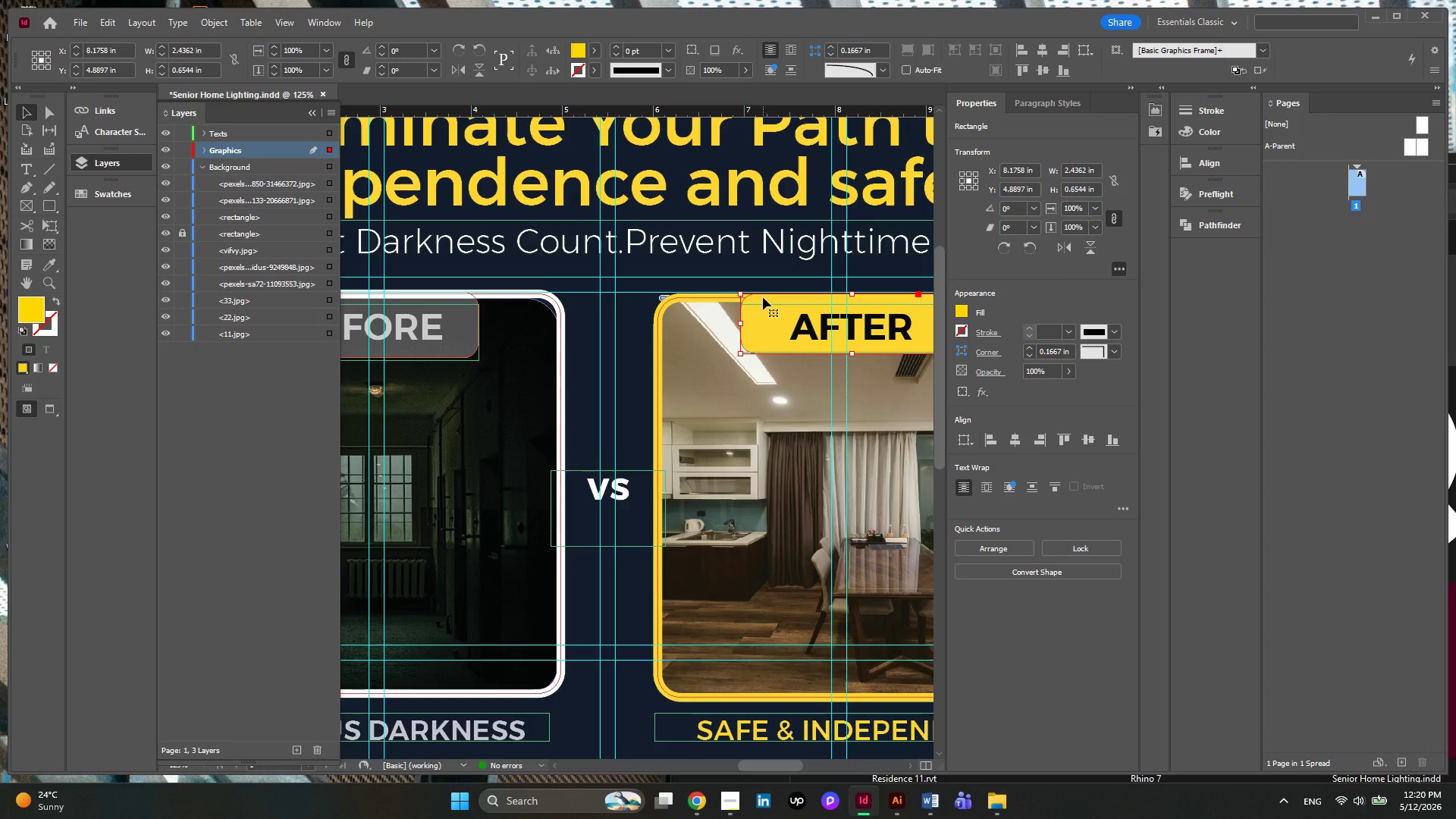 
hold_key(key=AltLeft, duration=1.99)
left_click_drag(start_coordinate=[763, 297], to_coordinate=[577, 466])
 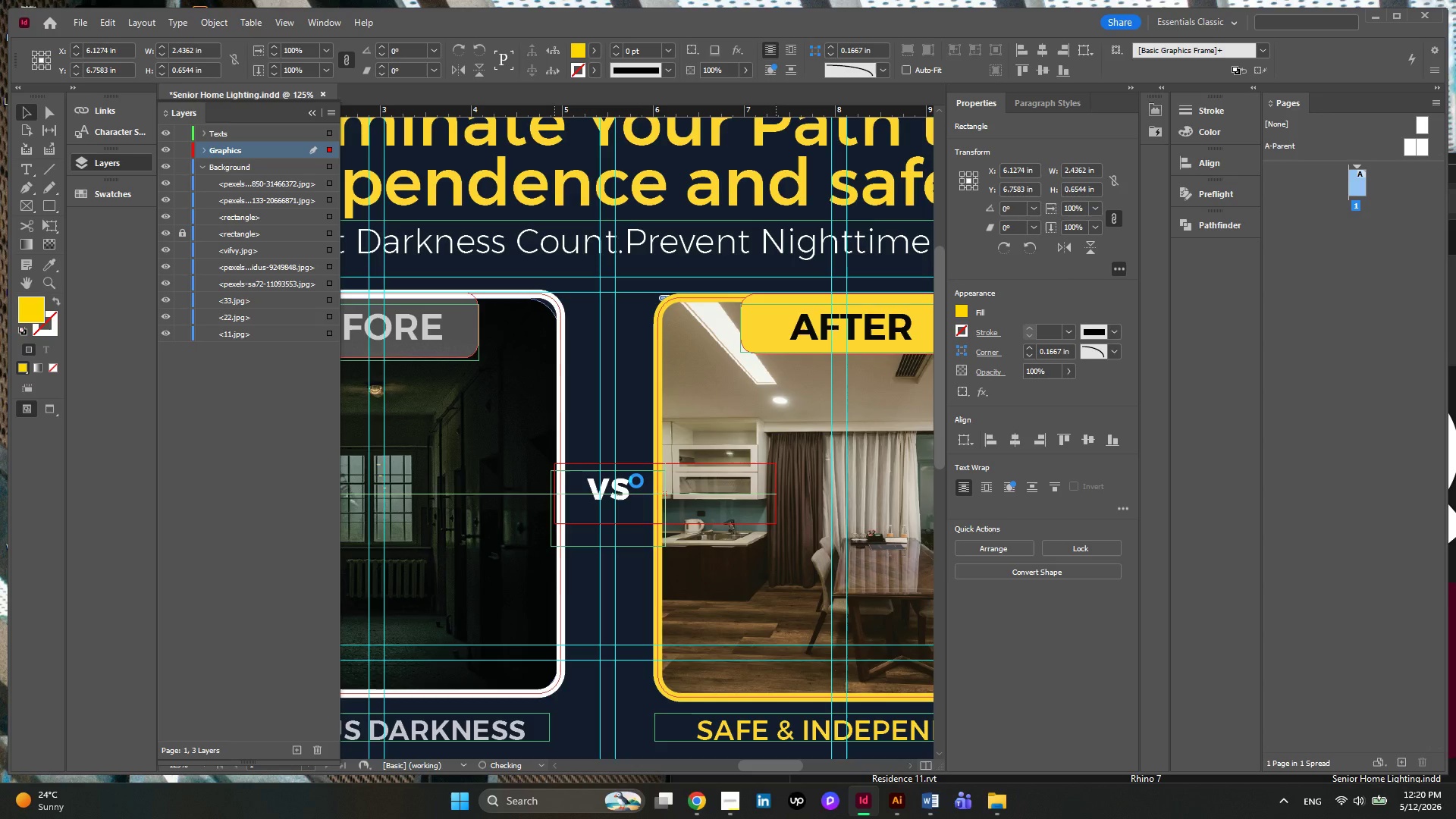 
wait(8.75)
 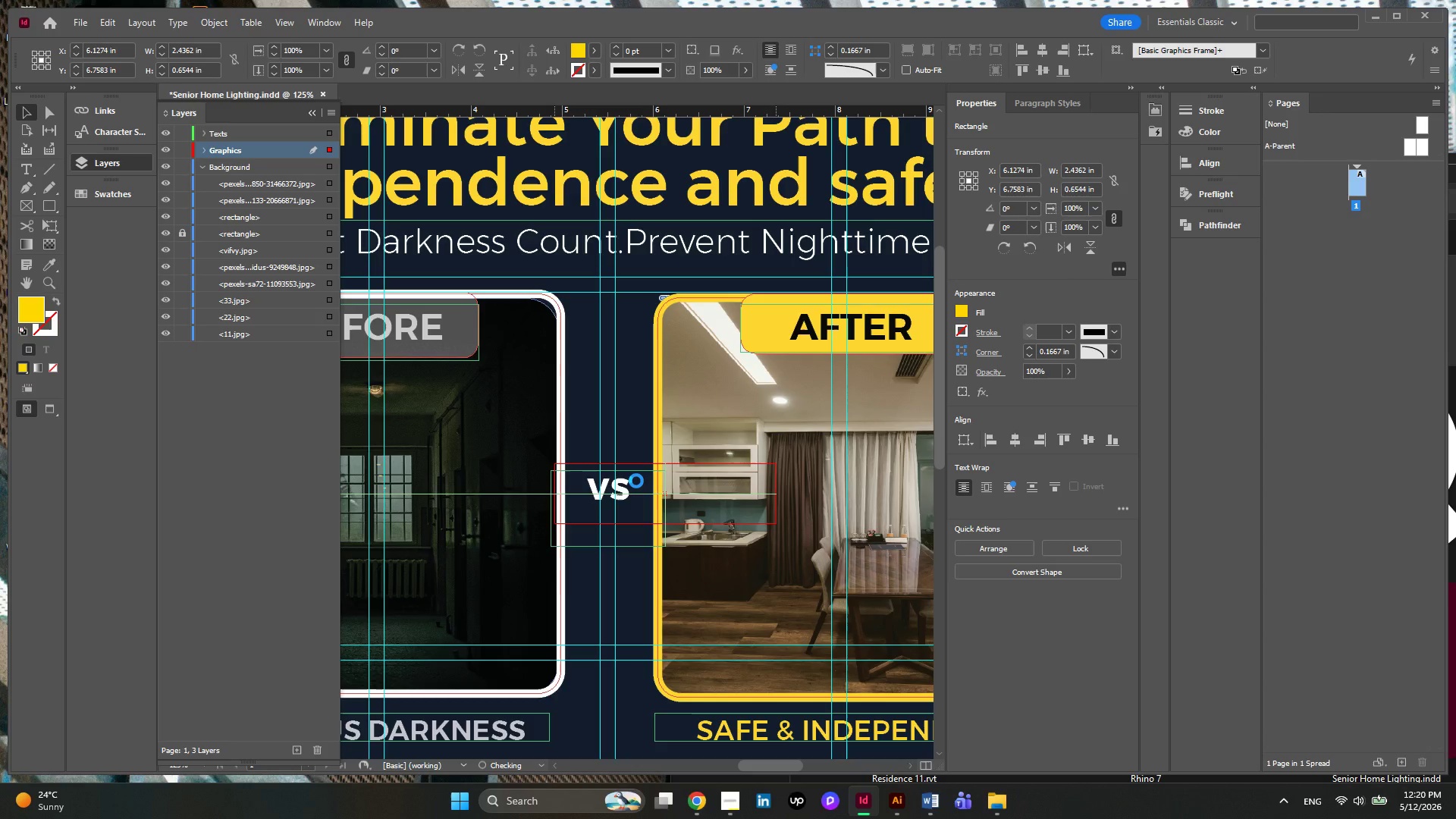 
left_click_drag(start_coordinate=[777, 494], to_coordinate=[675, 498])
 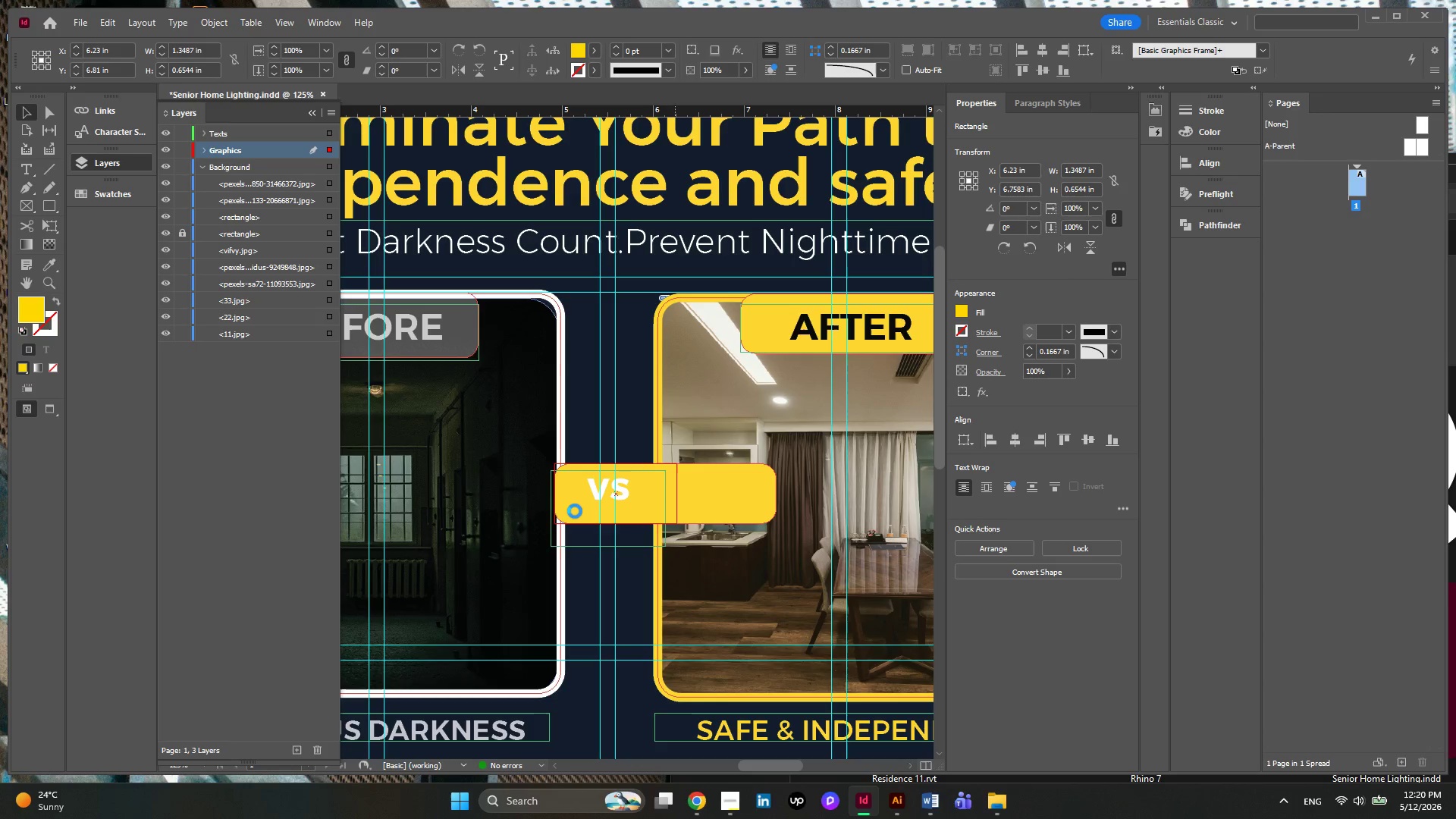 
wait(10.06)
 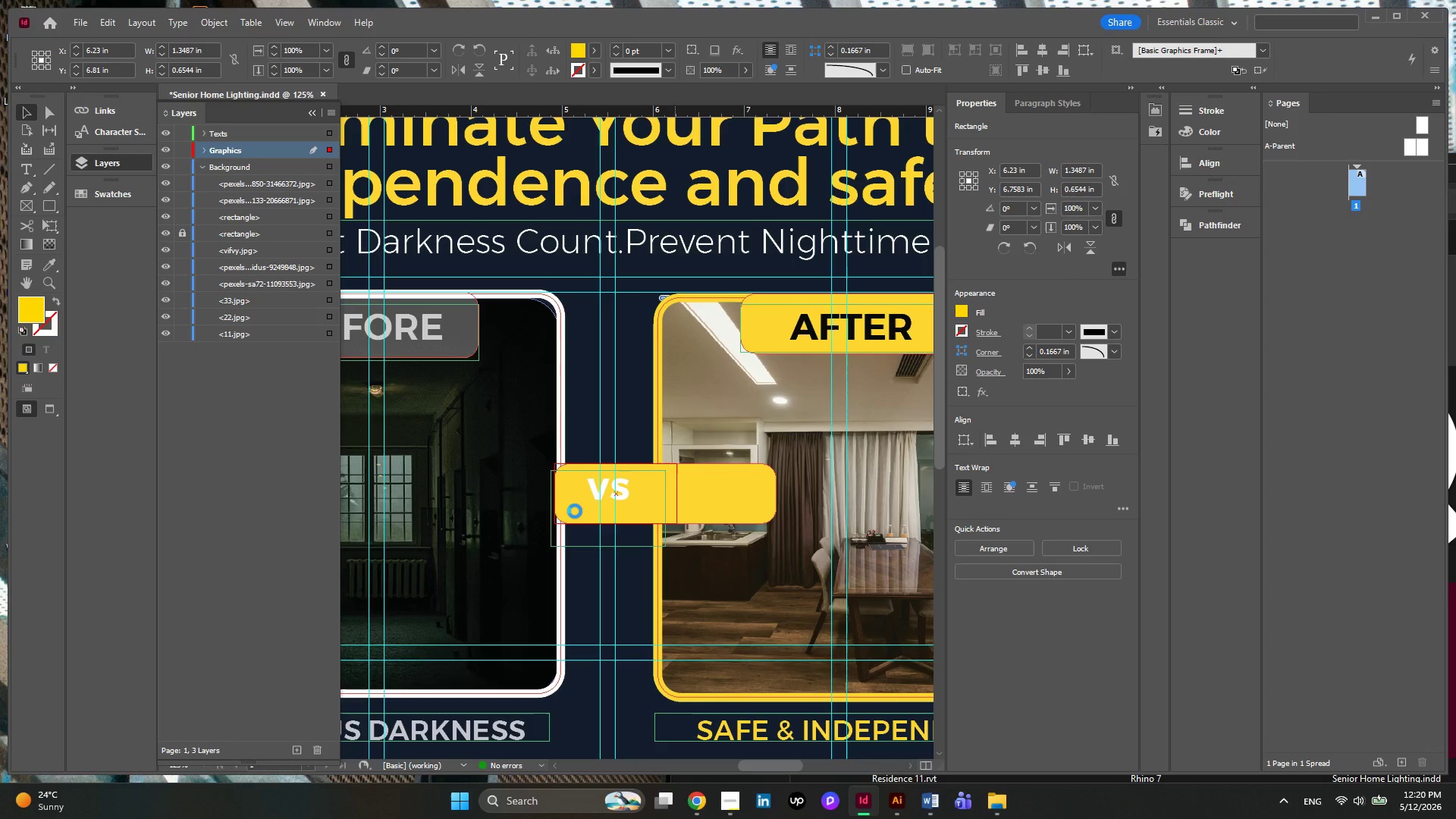 
left_click_drag(start_coordinate=[553, 493], to_coordinate=[549, 493])
 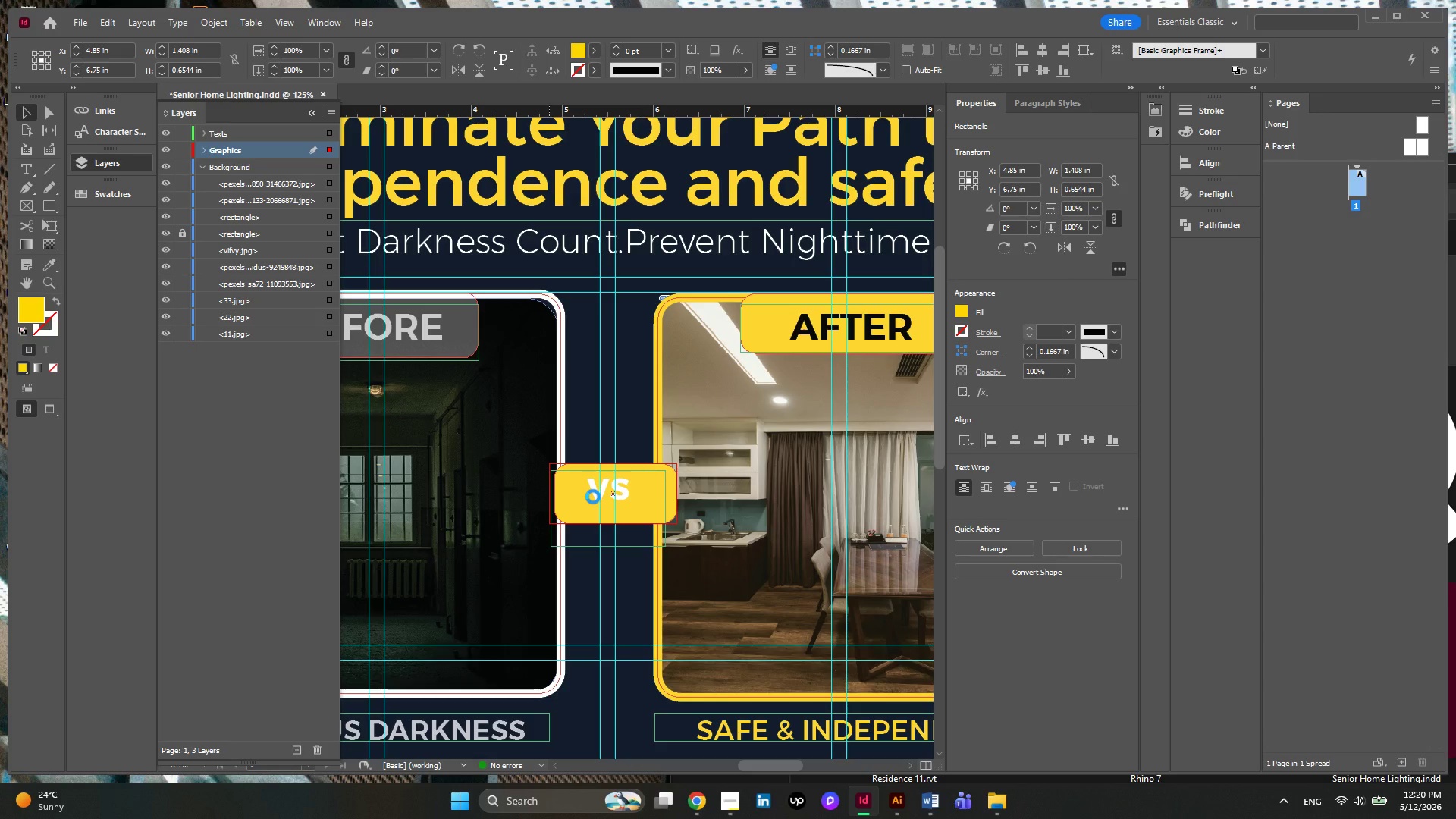 
wait(7.86)
 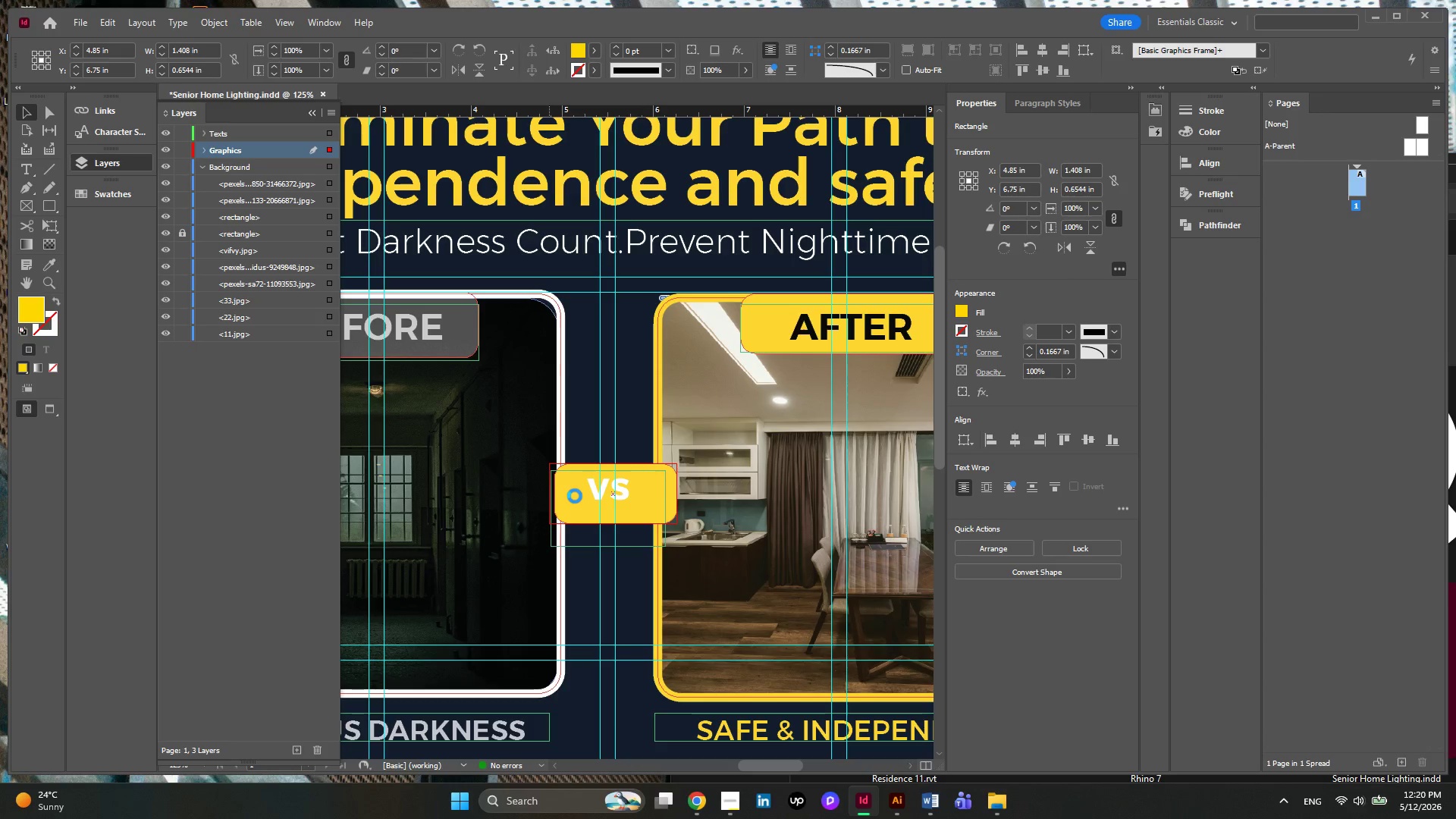 
double_click([623, 492])
 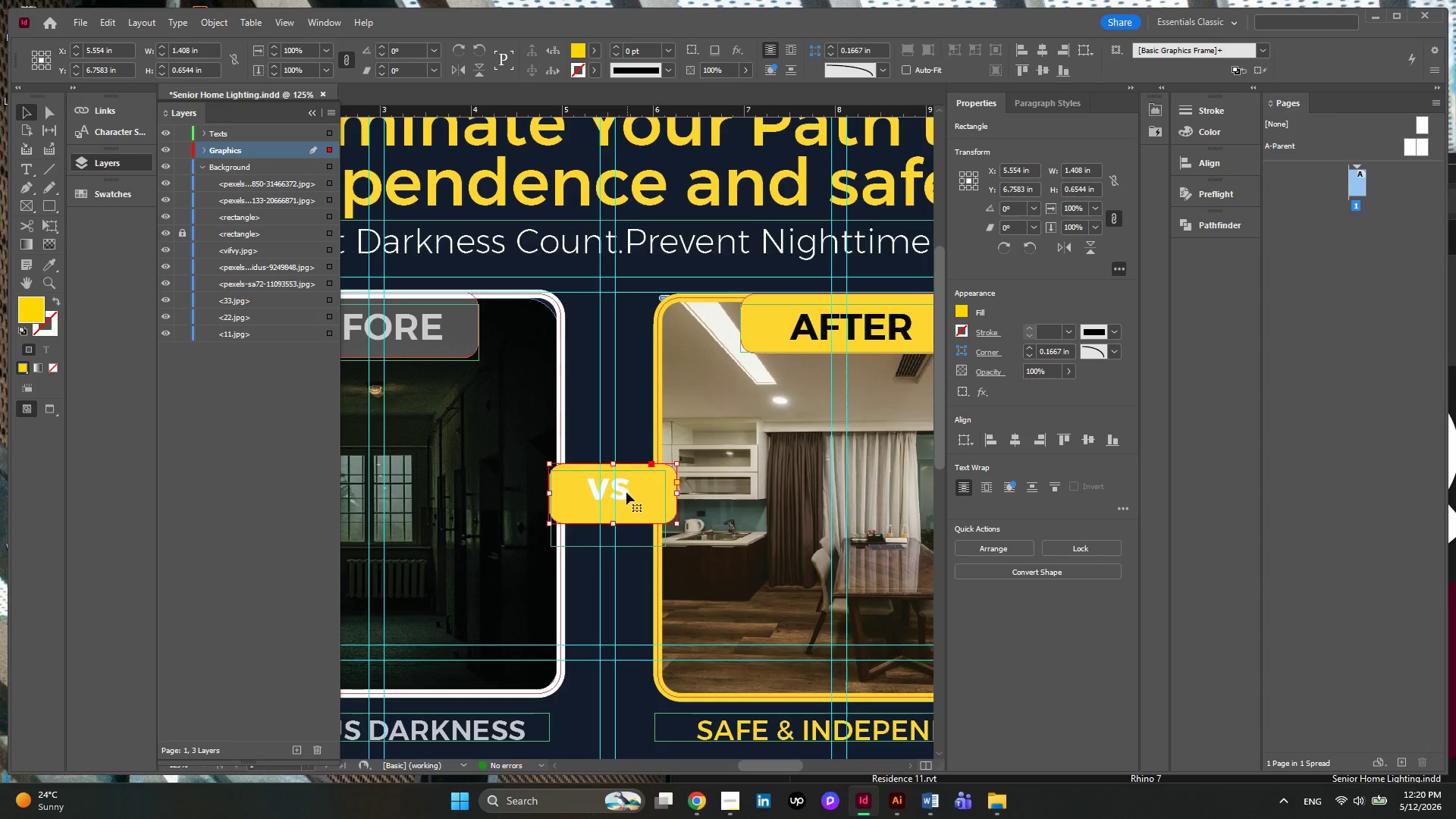 
double_click([625, 492])
 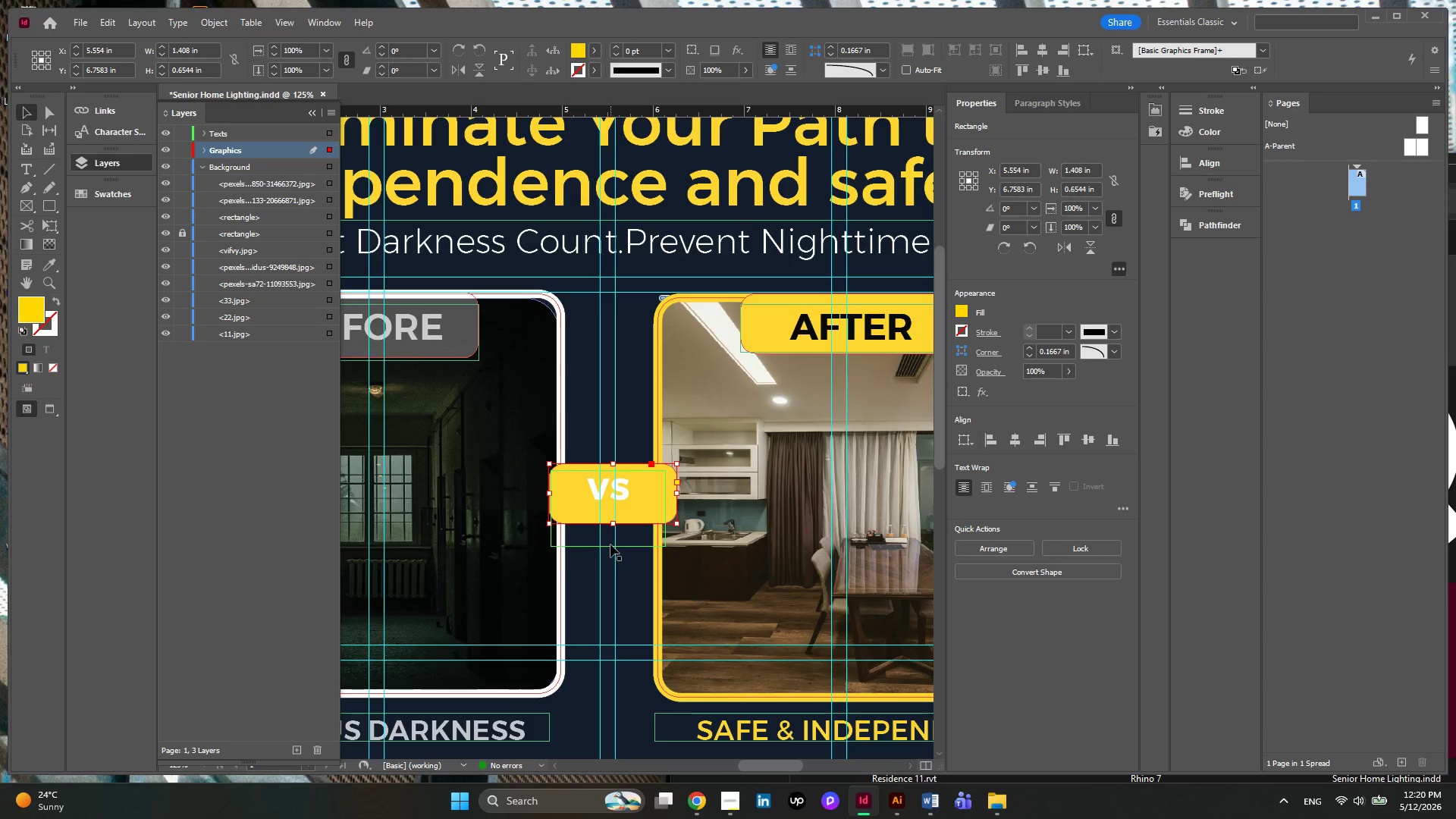 
double_click([610, 544])
 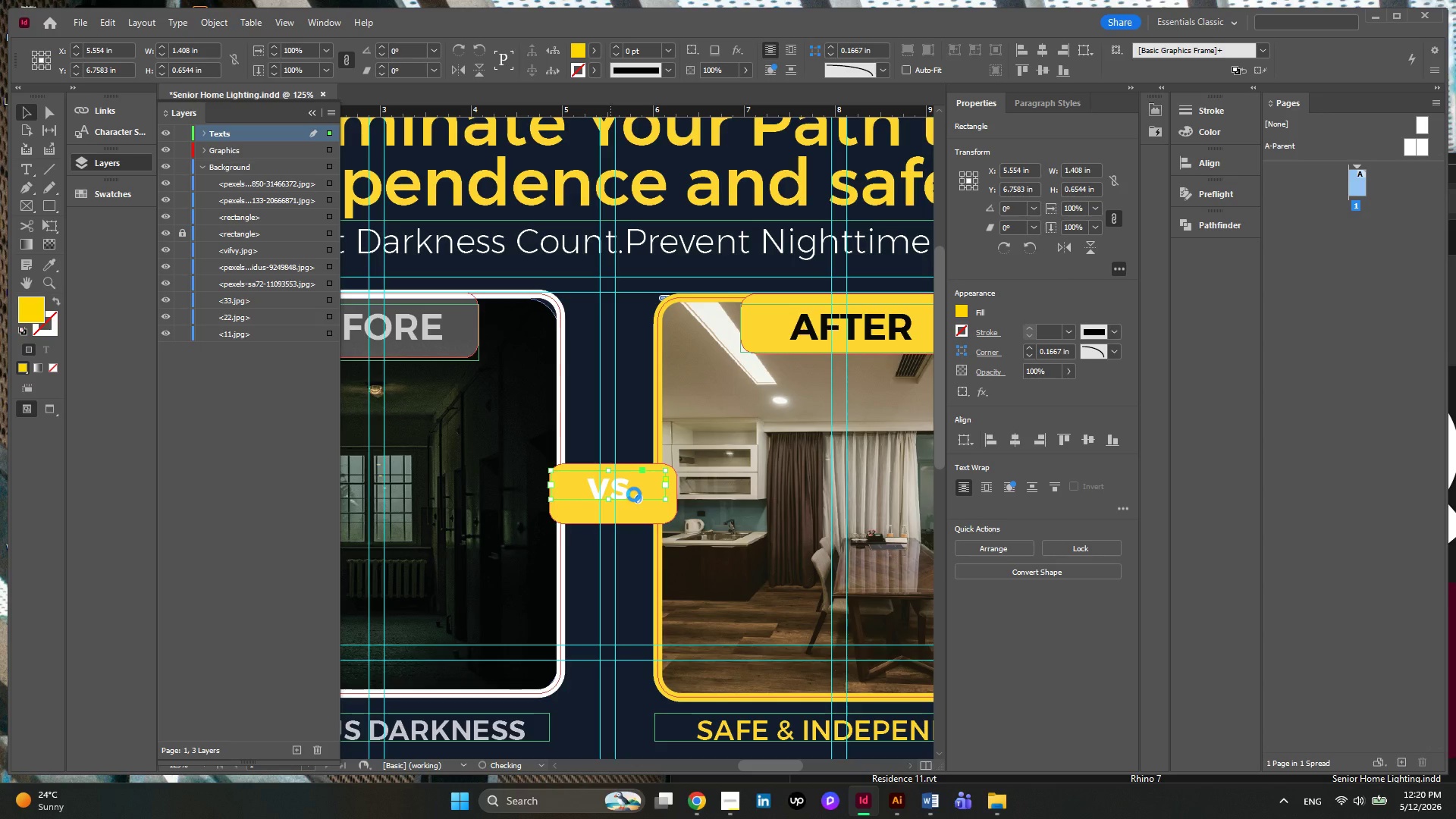 
wait(8.02)
 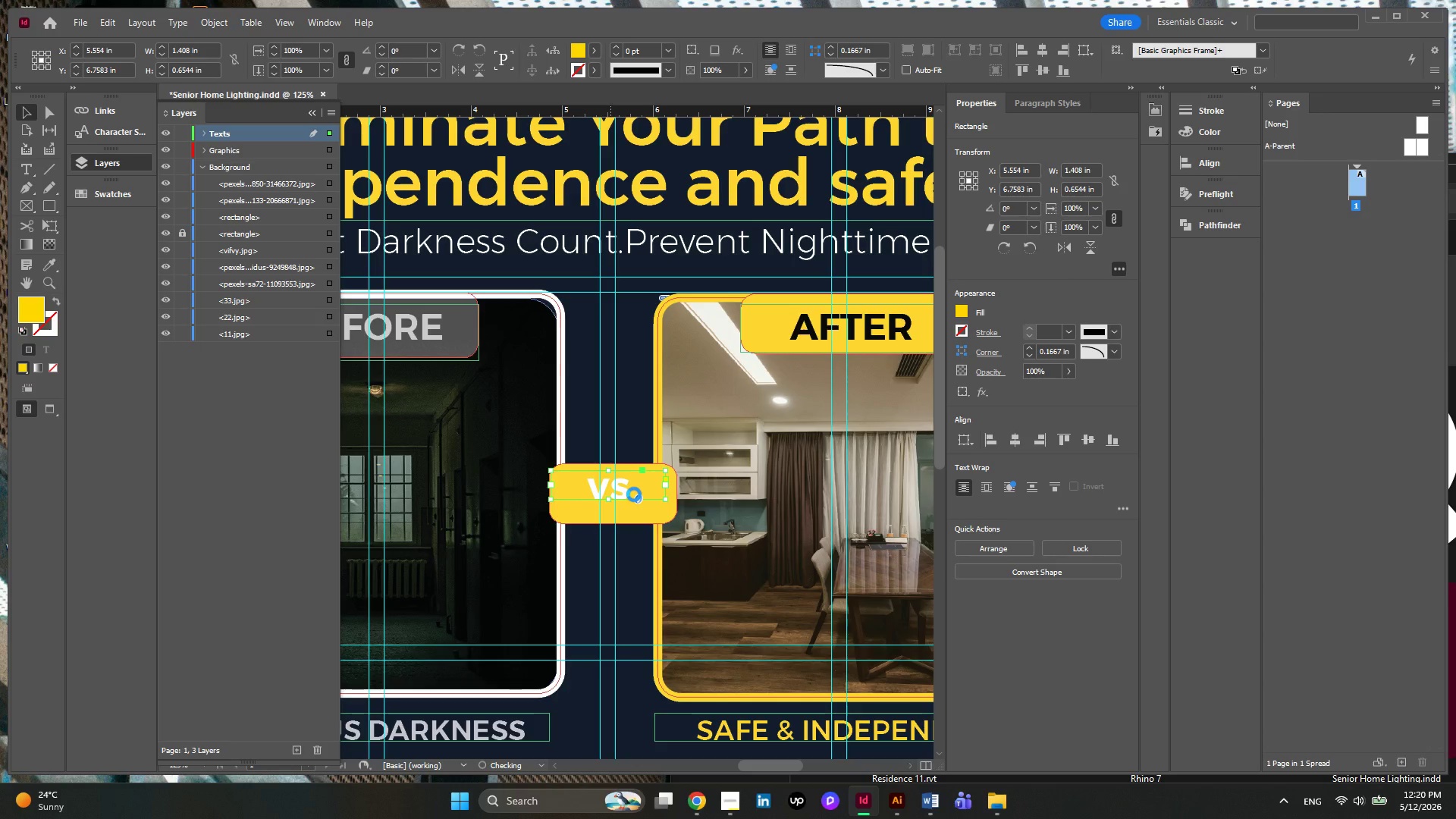 
double_click([629, 493])
 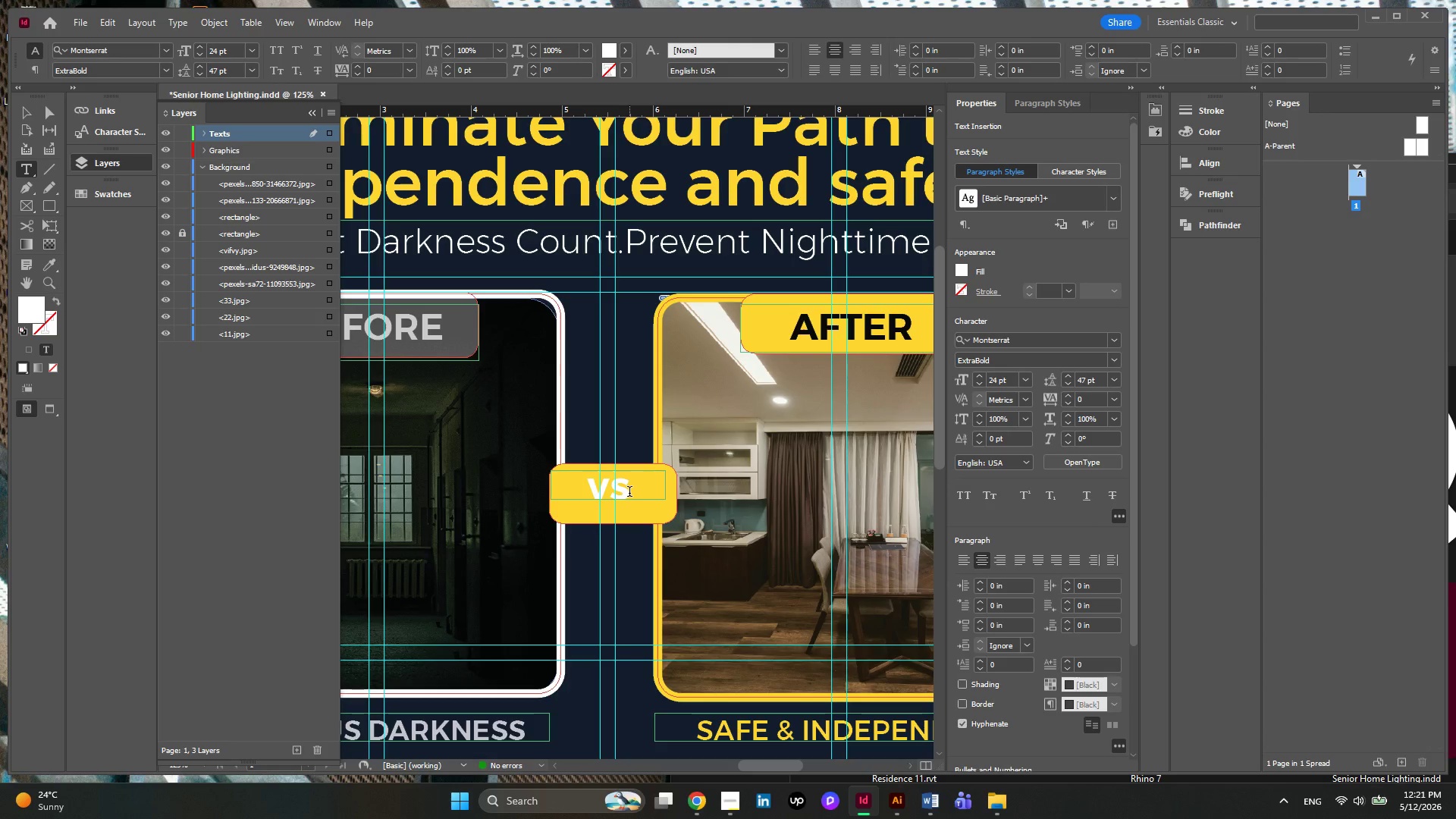 
key(Period)
 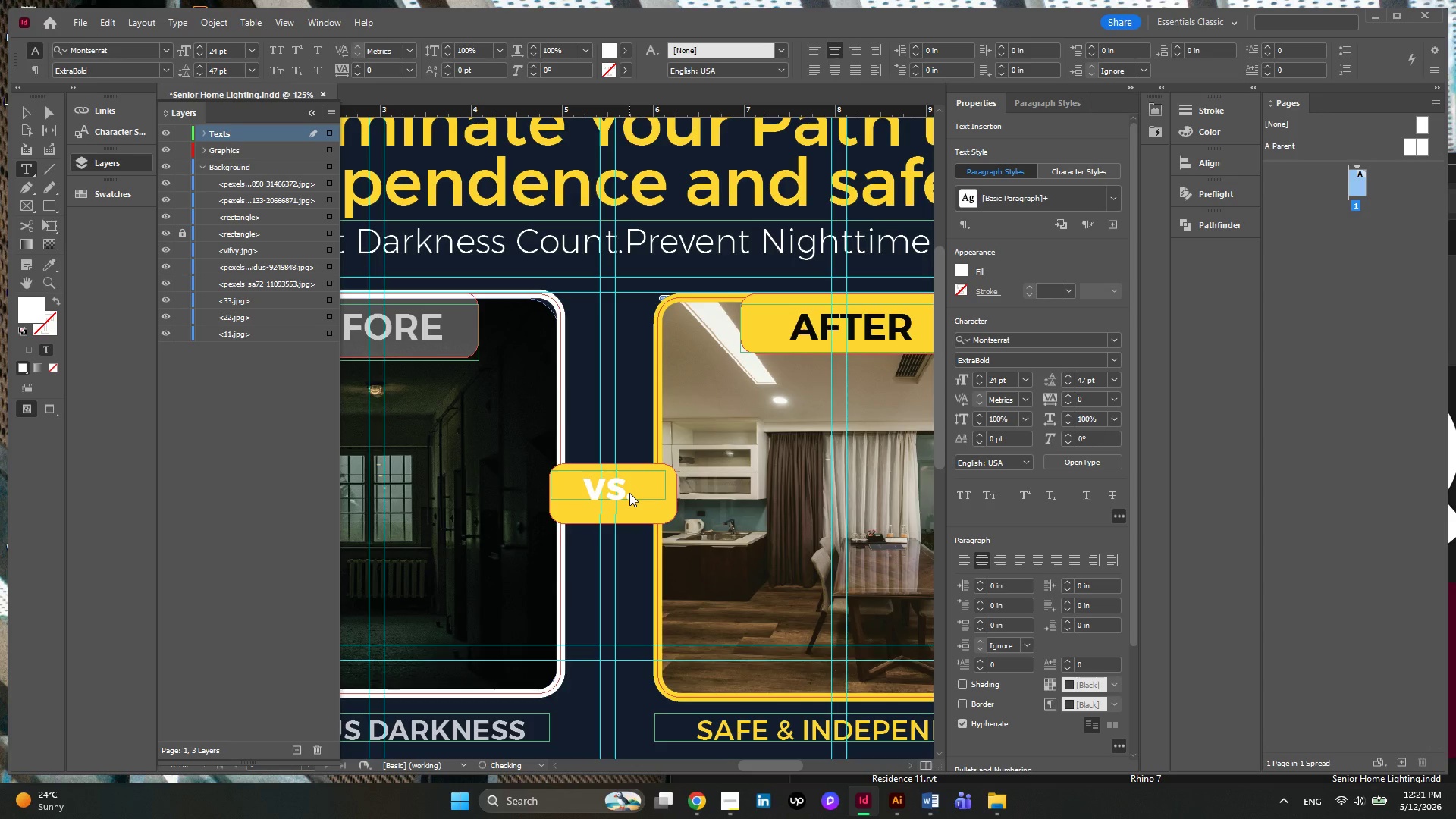 
key(Control+ControlLeft)
 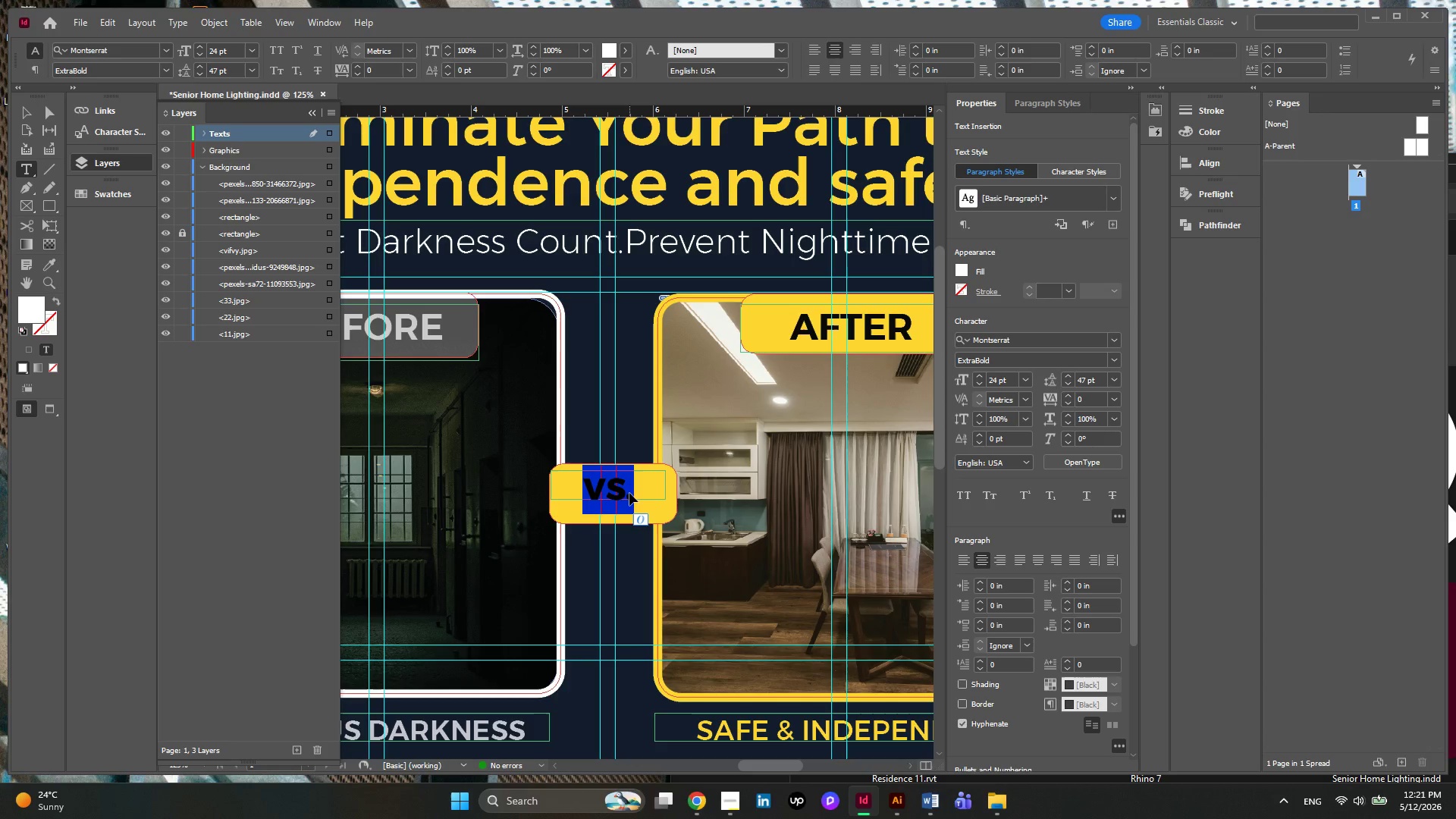 
key(Control+A)
 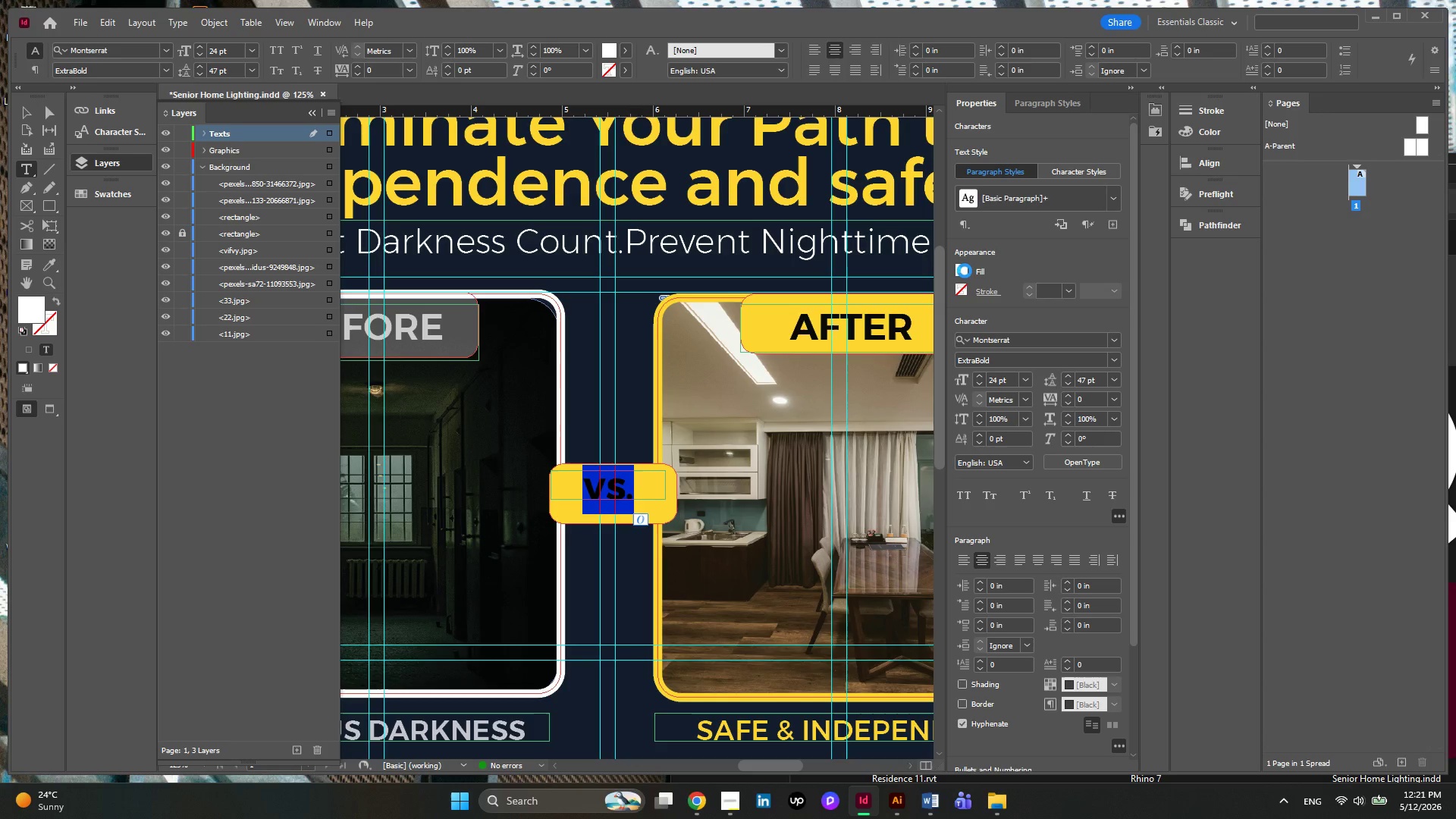 
left_click([965, 271])
 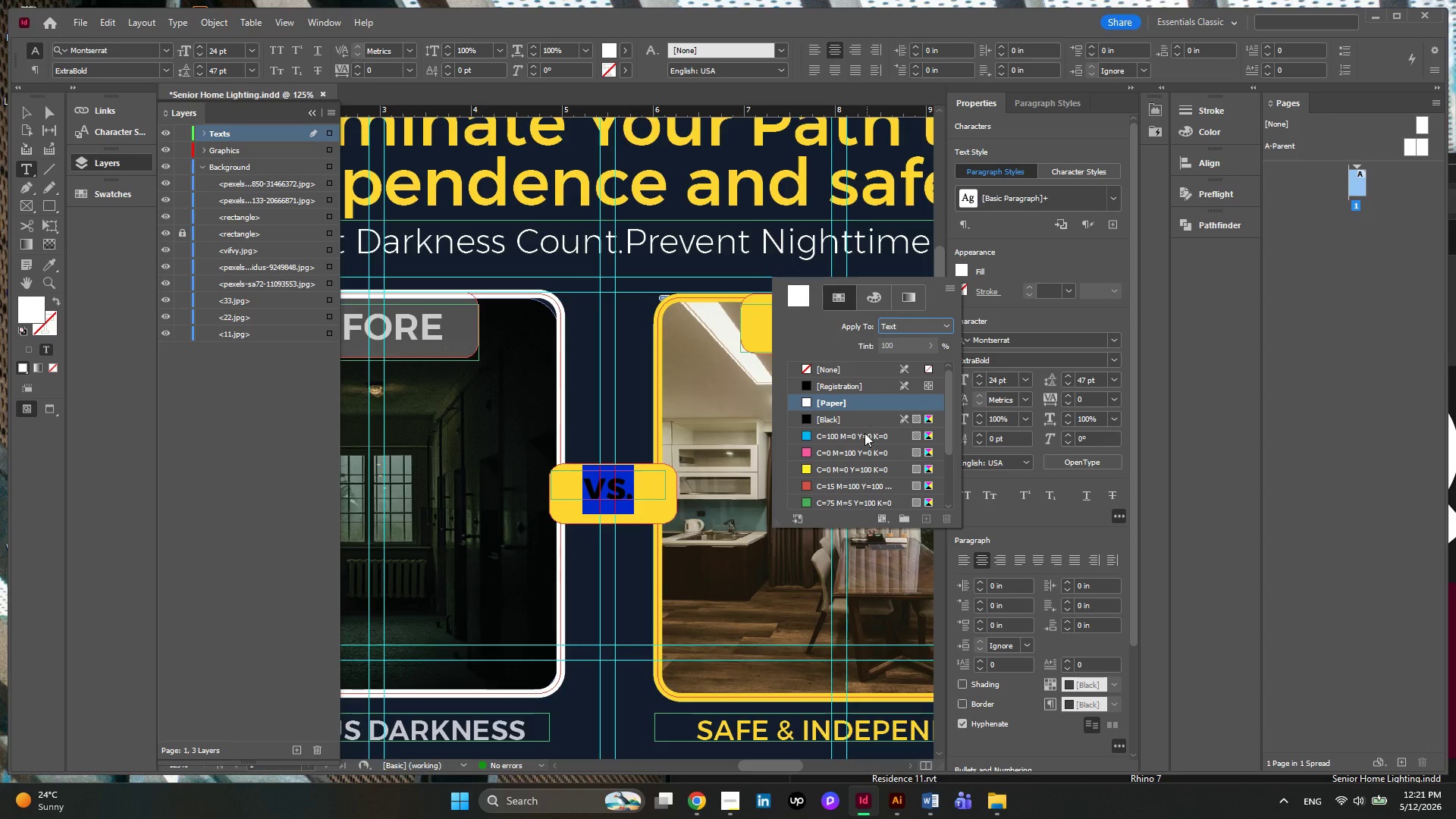 
scroll: coordinate [860, 453], scroll_direction: down, amount: 12.0
 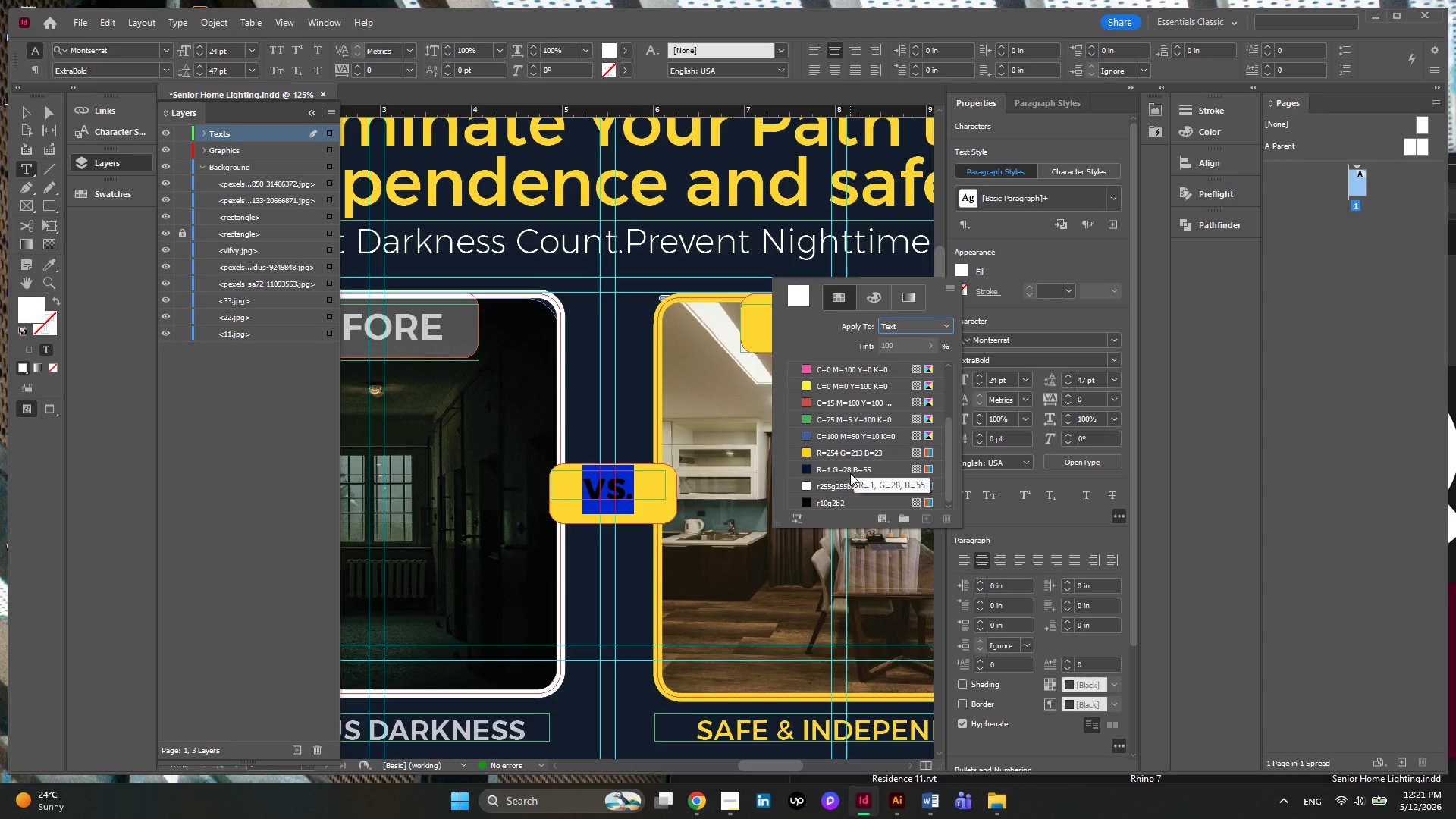 
mouse_move([800, 513])
 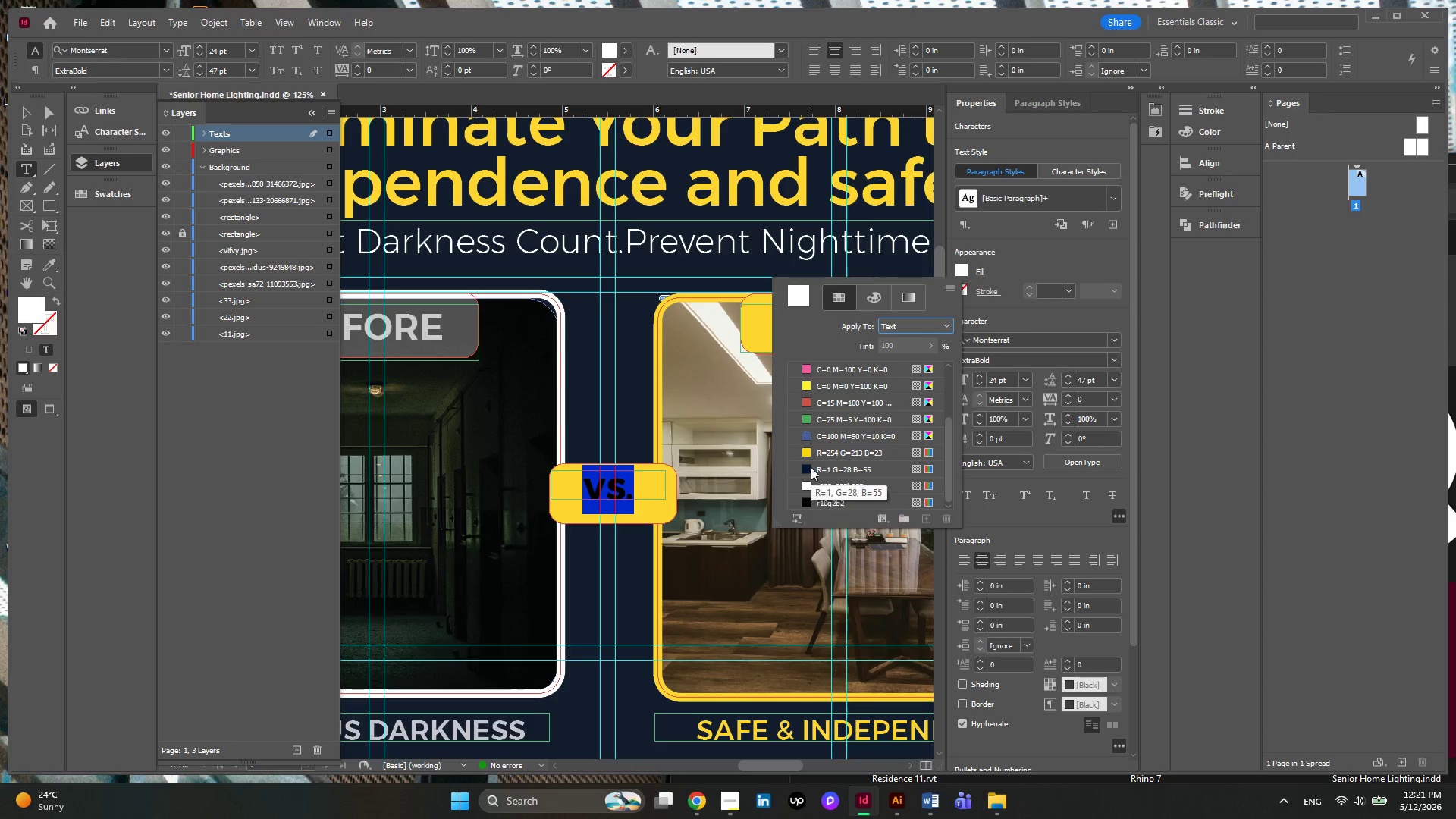 
left_click([808, 470])
 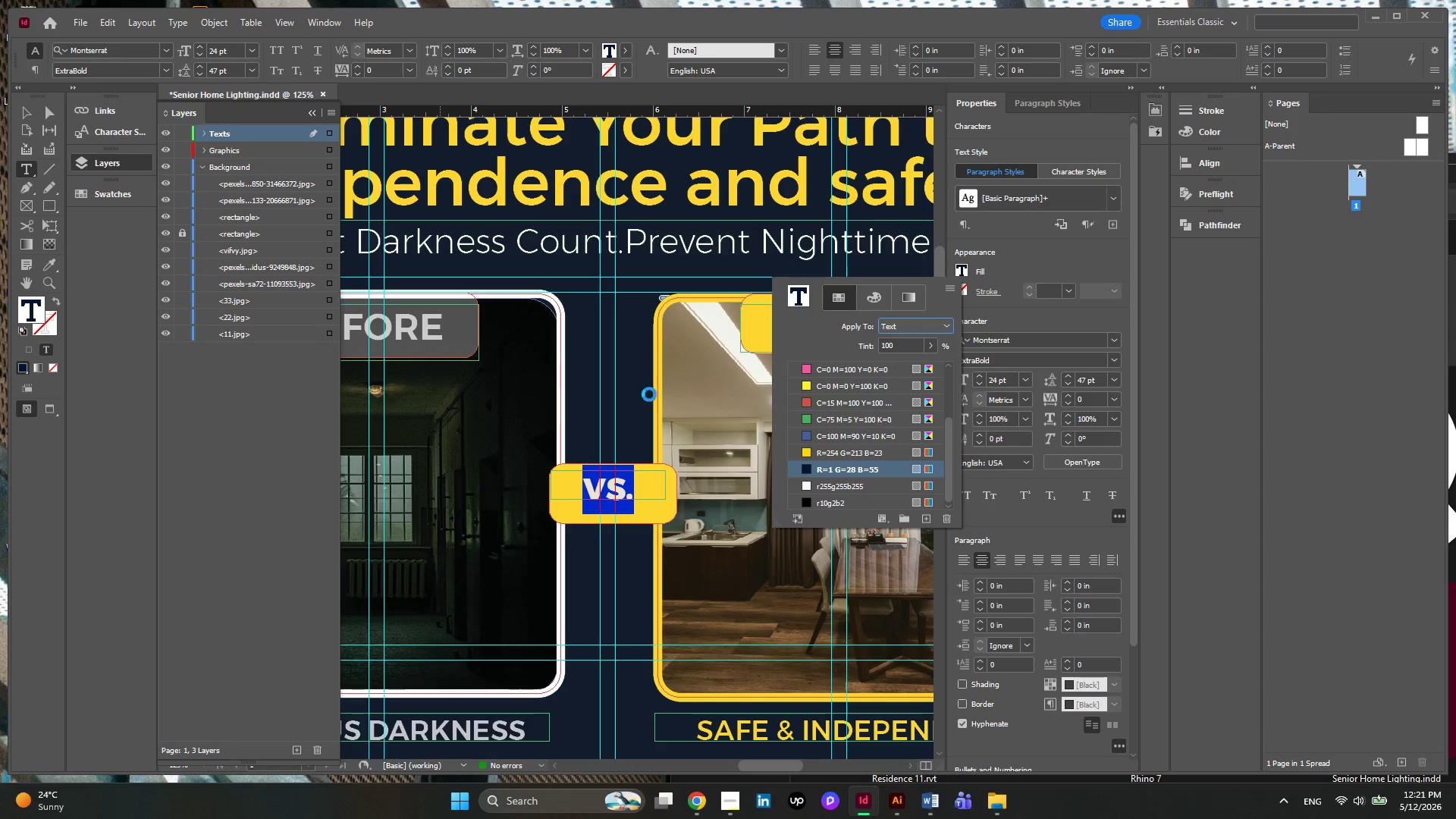 
left_click([25, 107])
 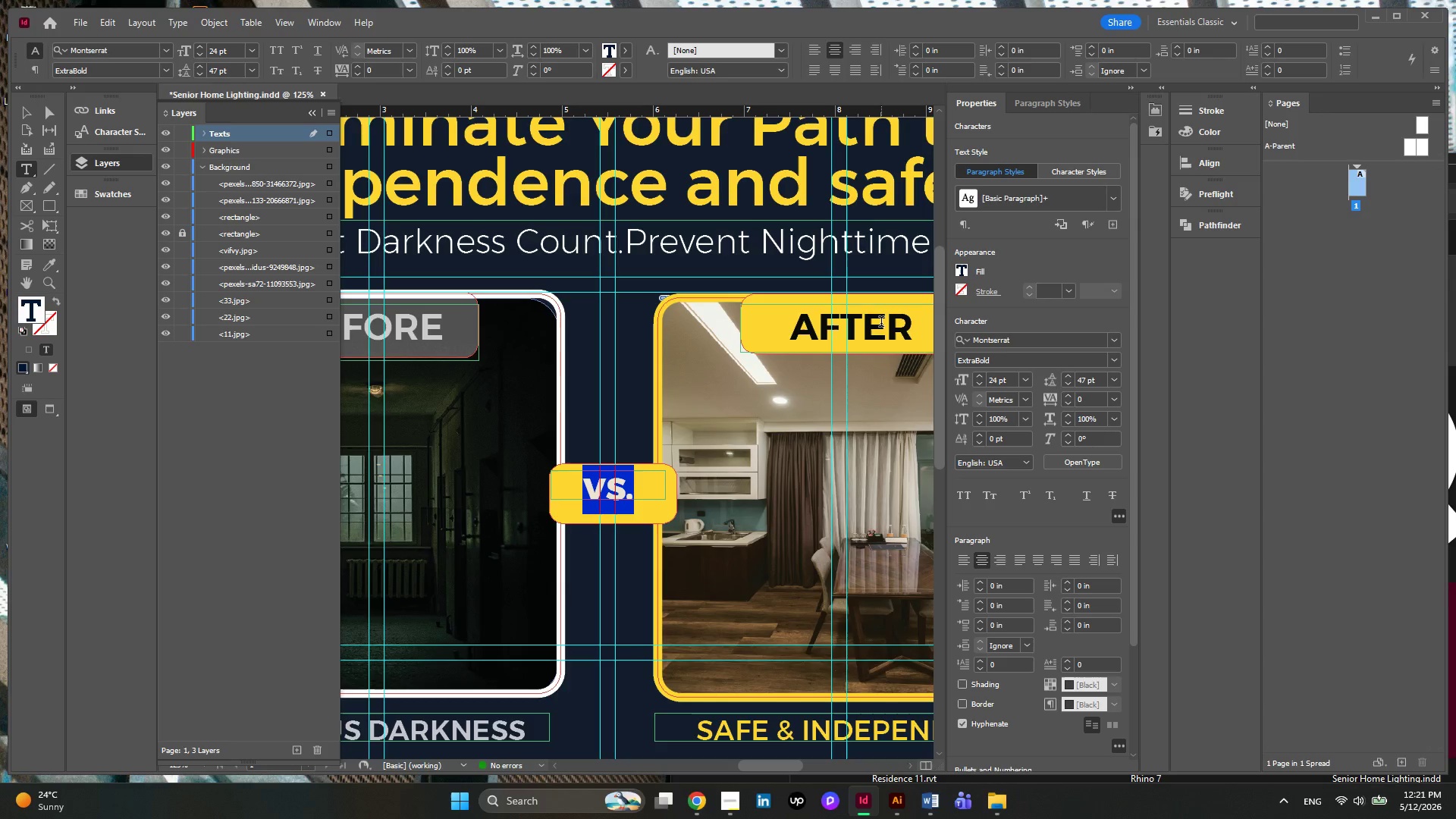 
left_click([881, 335])
 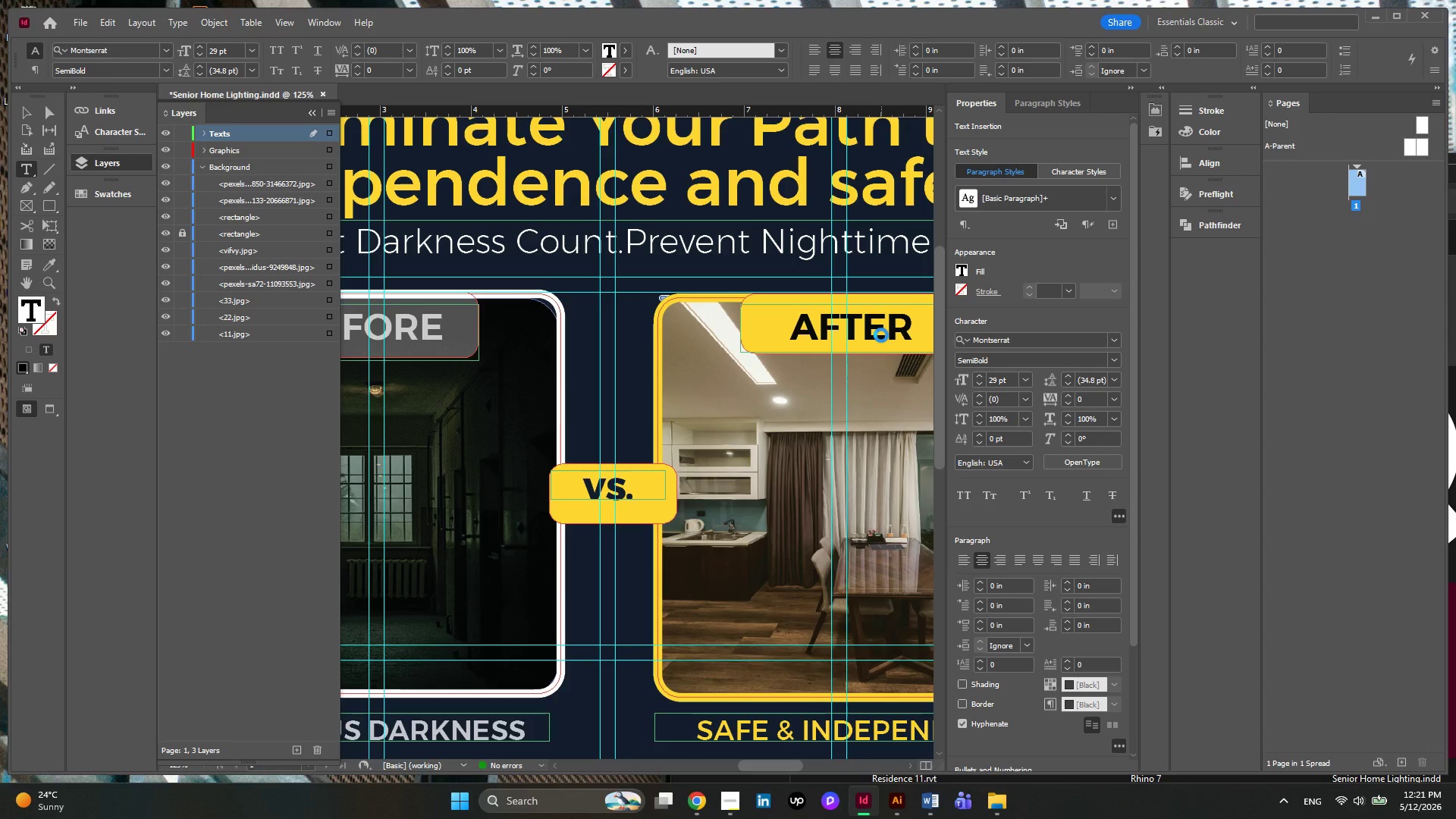 
key(Control+ControlLeft)
 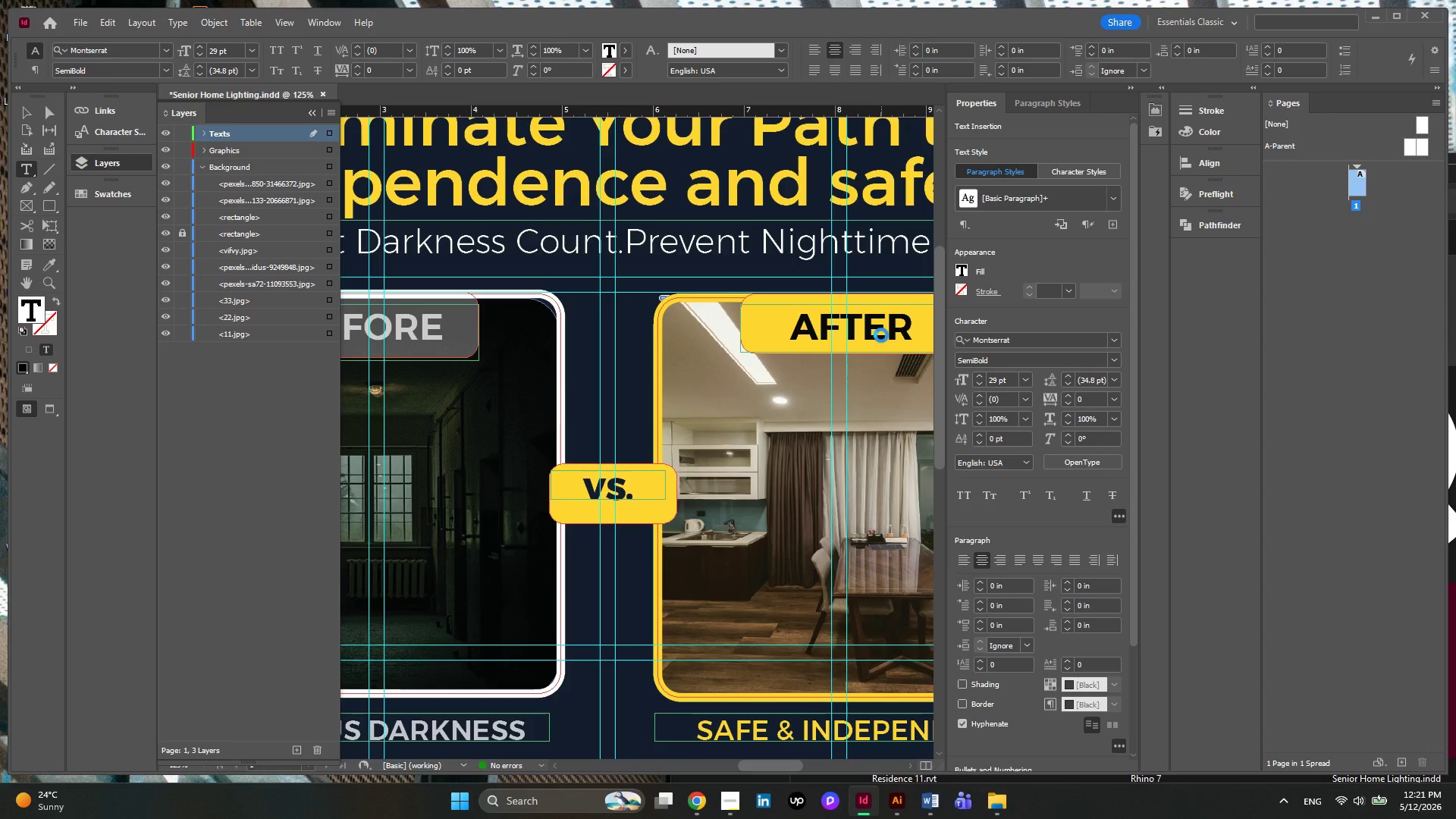 
key(Control+A)
 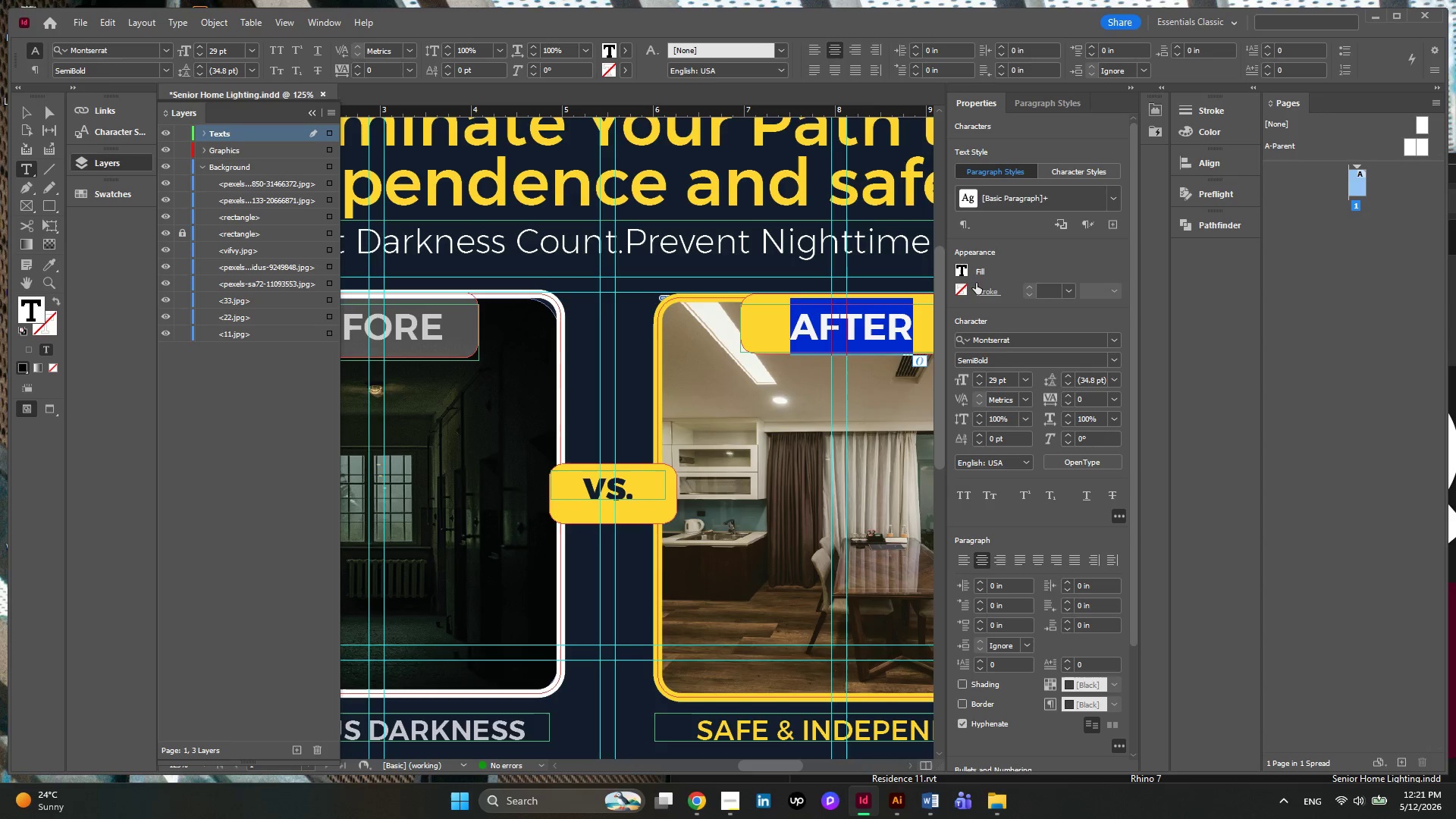 
left_click([962, 269])
 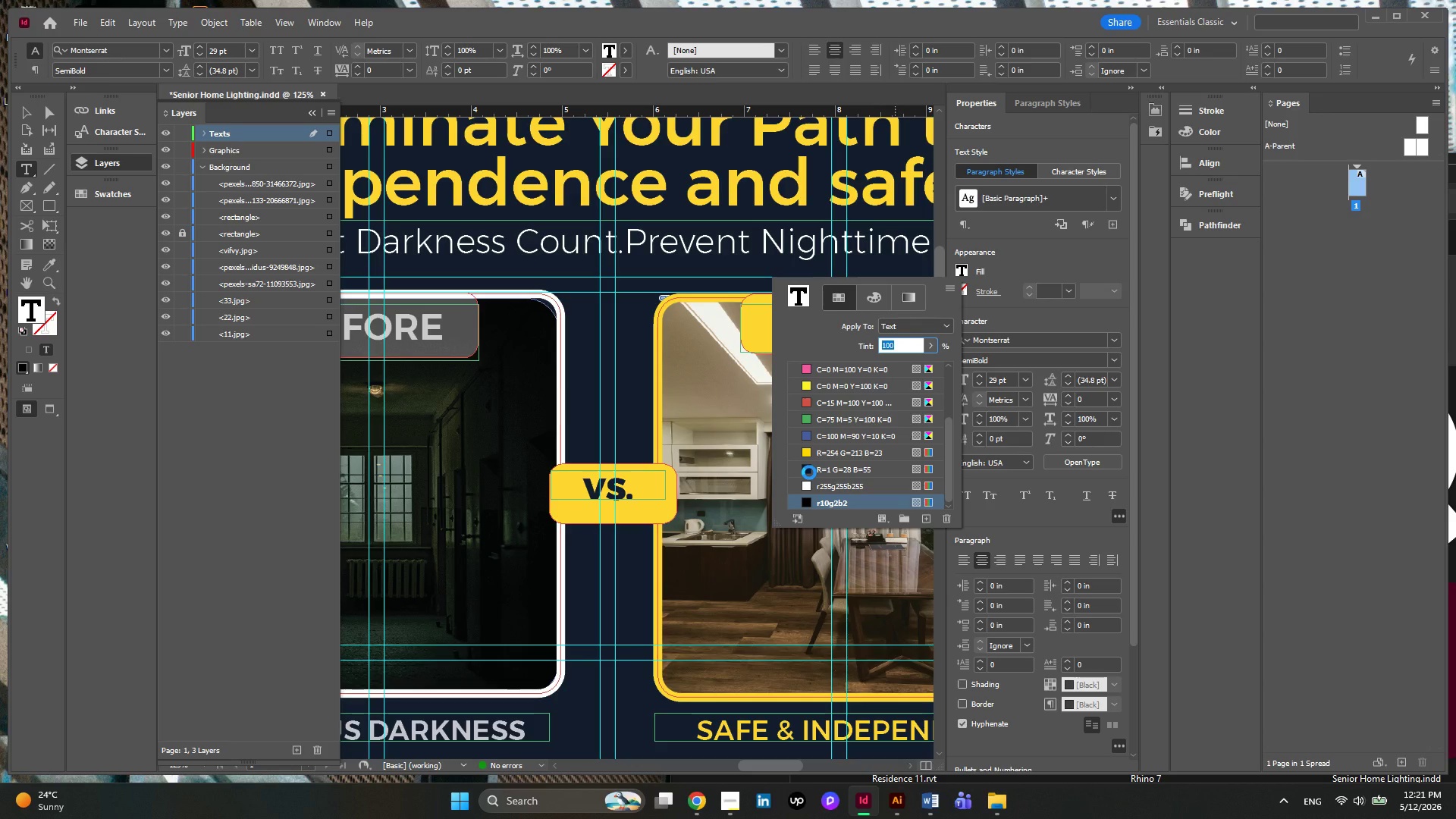 
left_click([809, 469])
 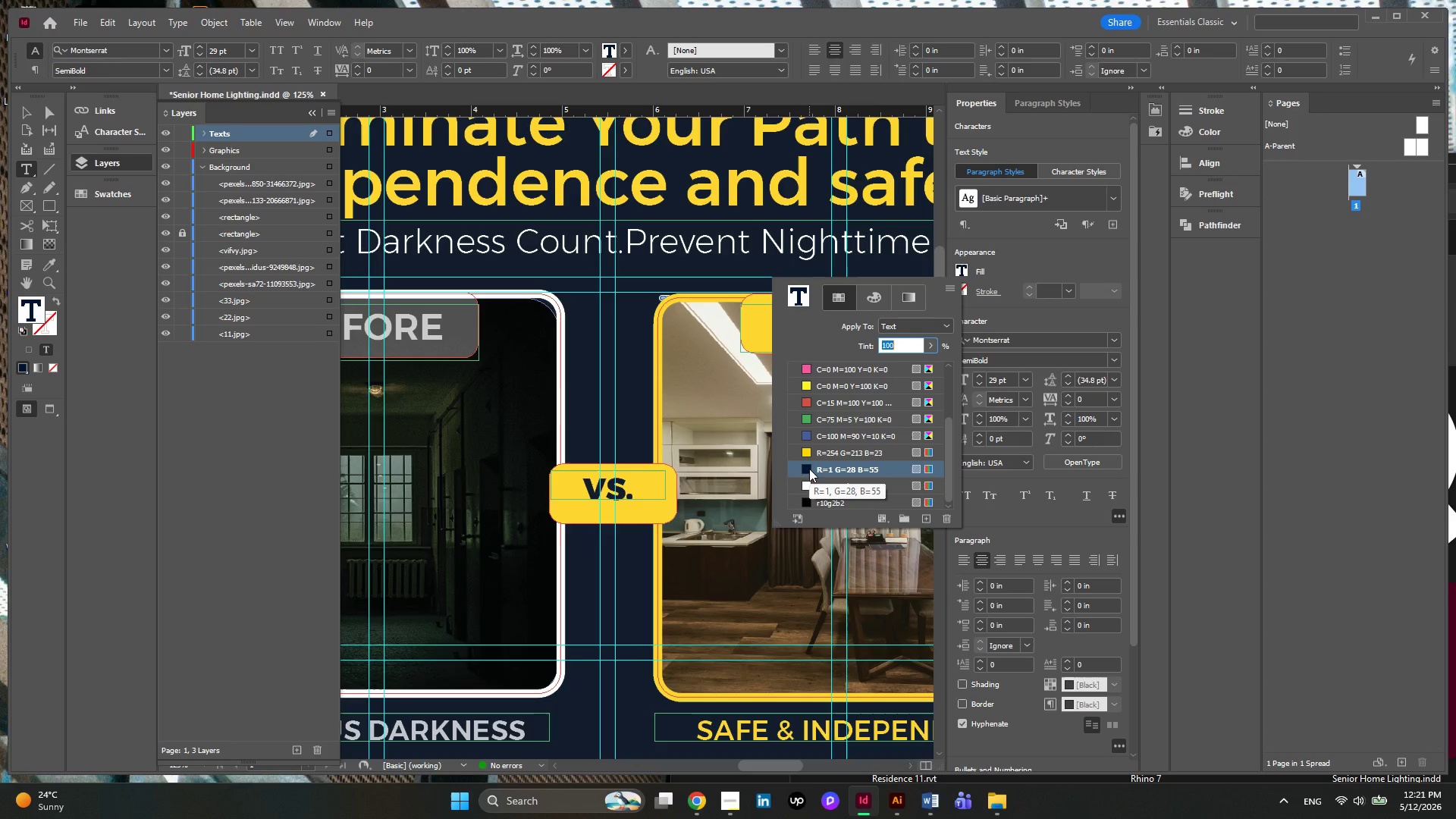 
left_click([807, 469])
 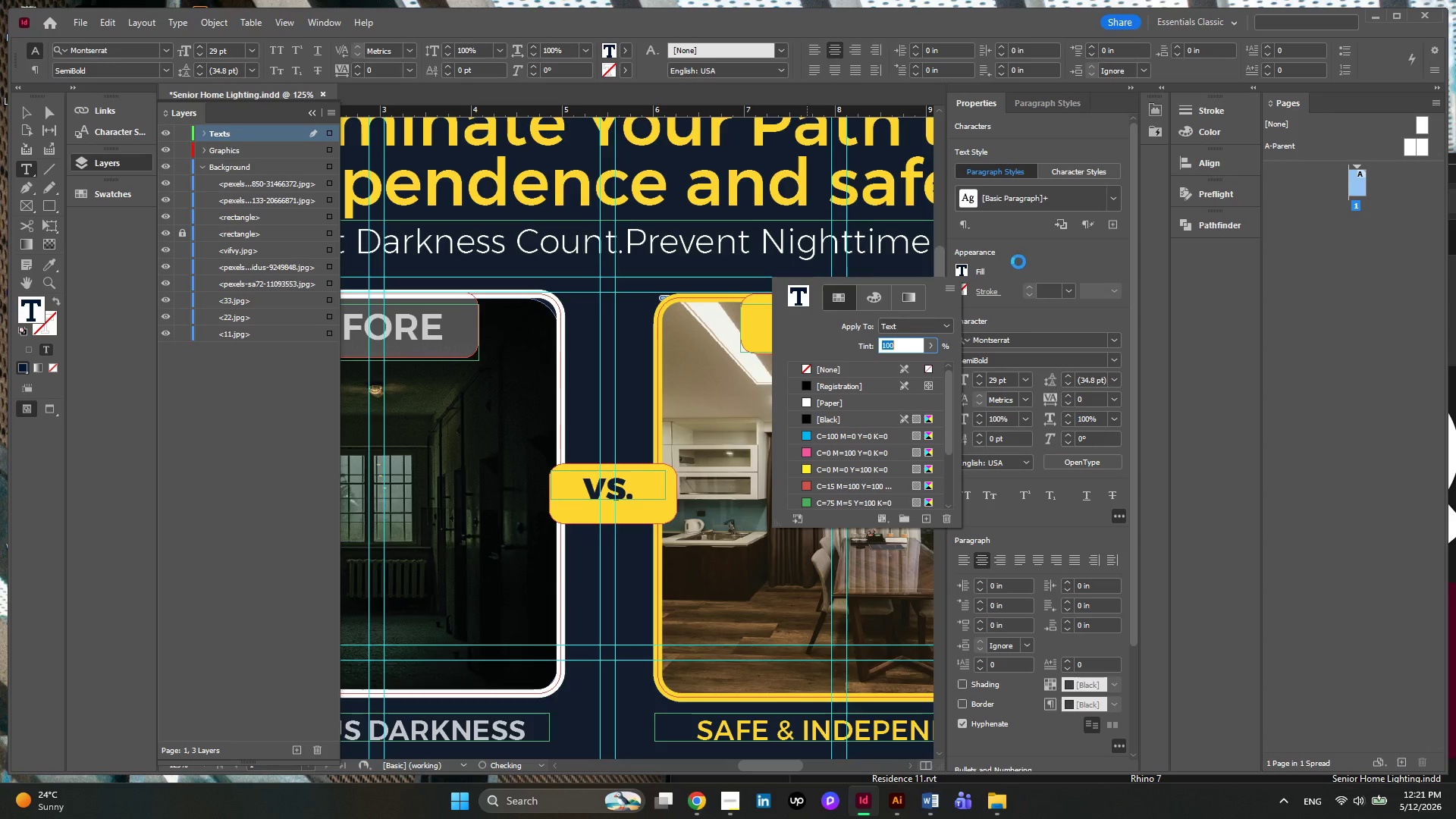 
left_click([1003, 253])
 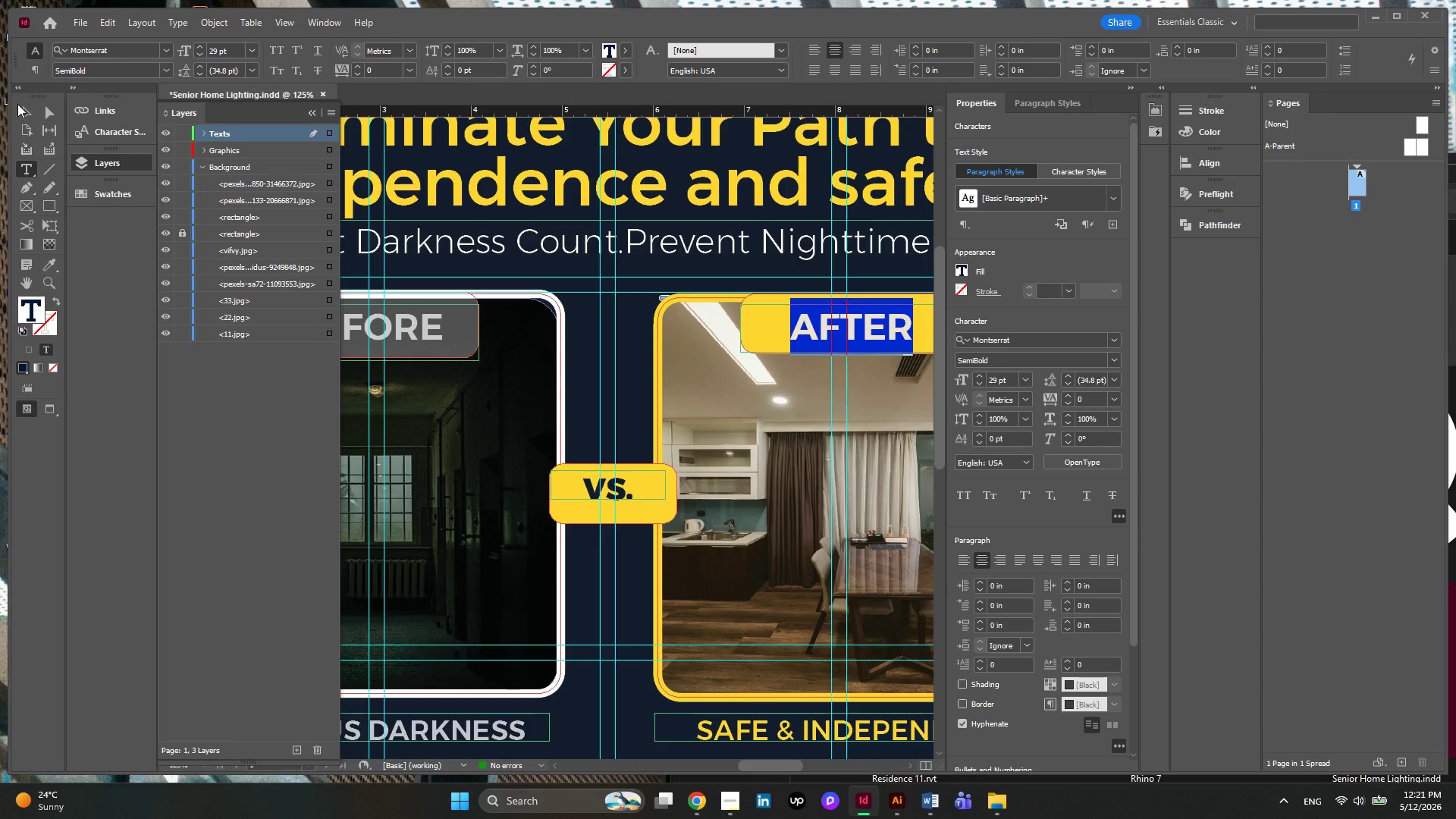 
left_click([24, 114])
 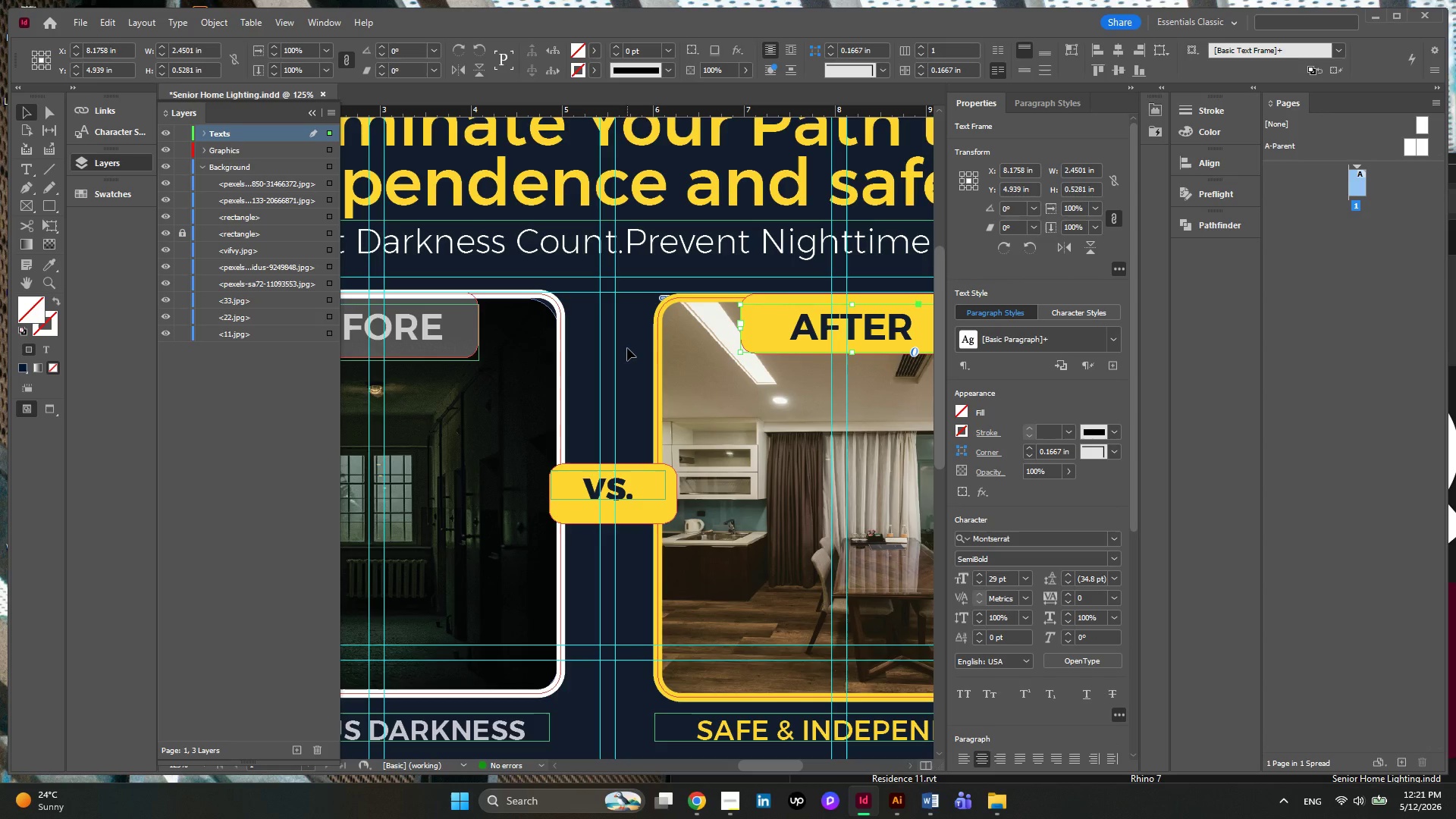 
wait(9.94)
 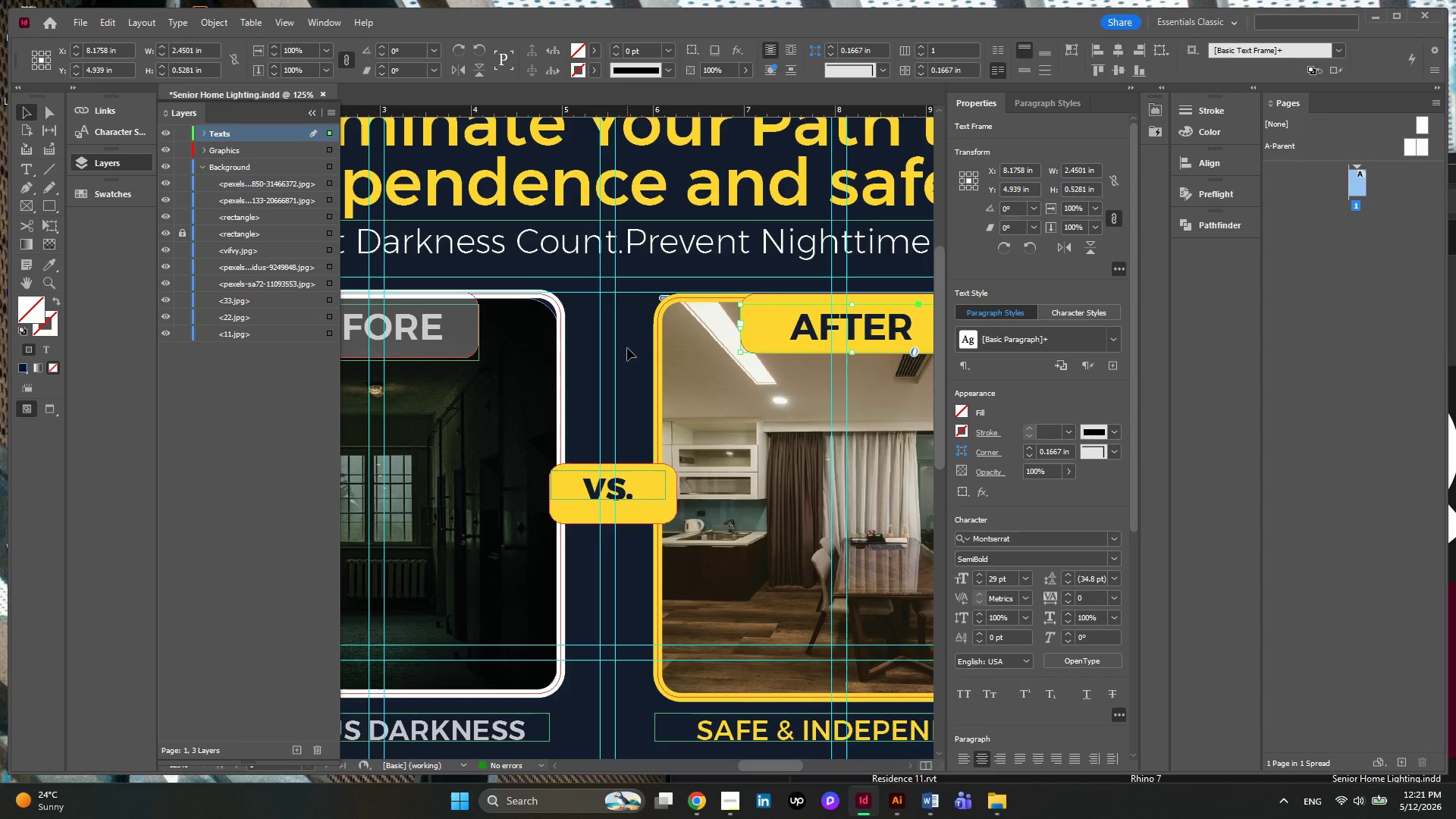 
left_click([634, 522])
 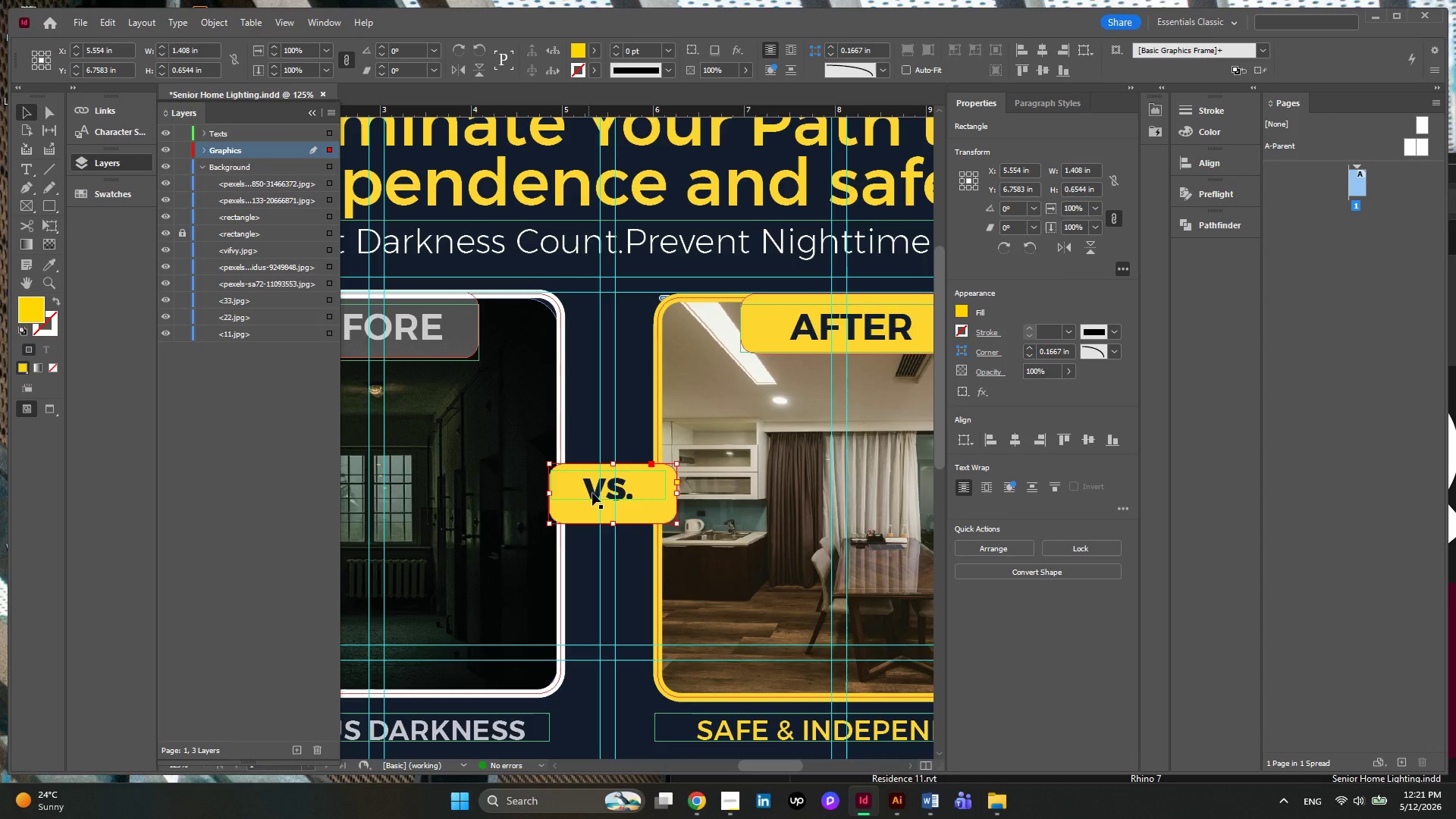 
hold_key(key=ShiftLeft, duration=0.61)
left_click([628, 490])
 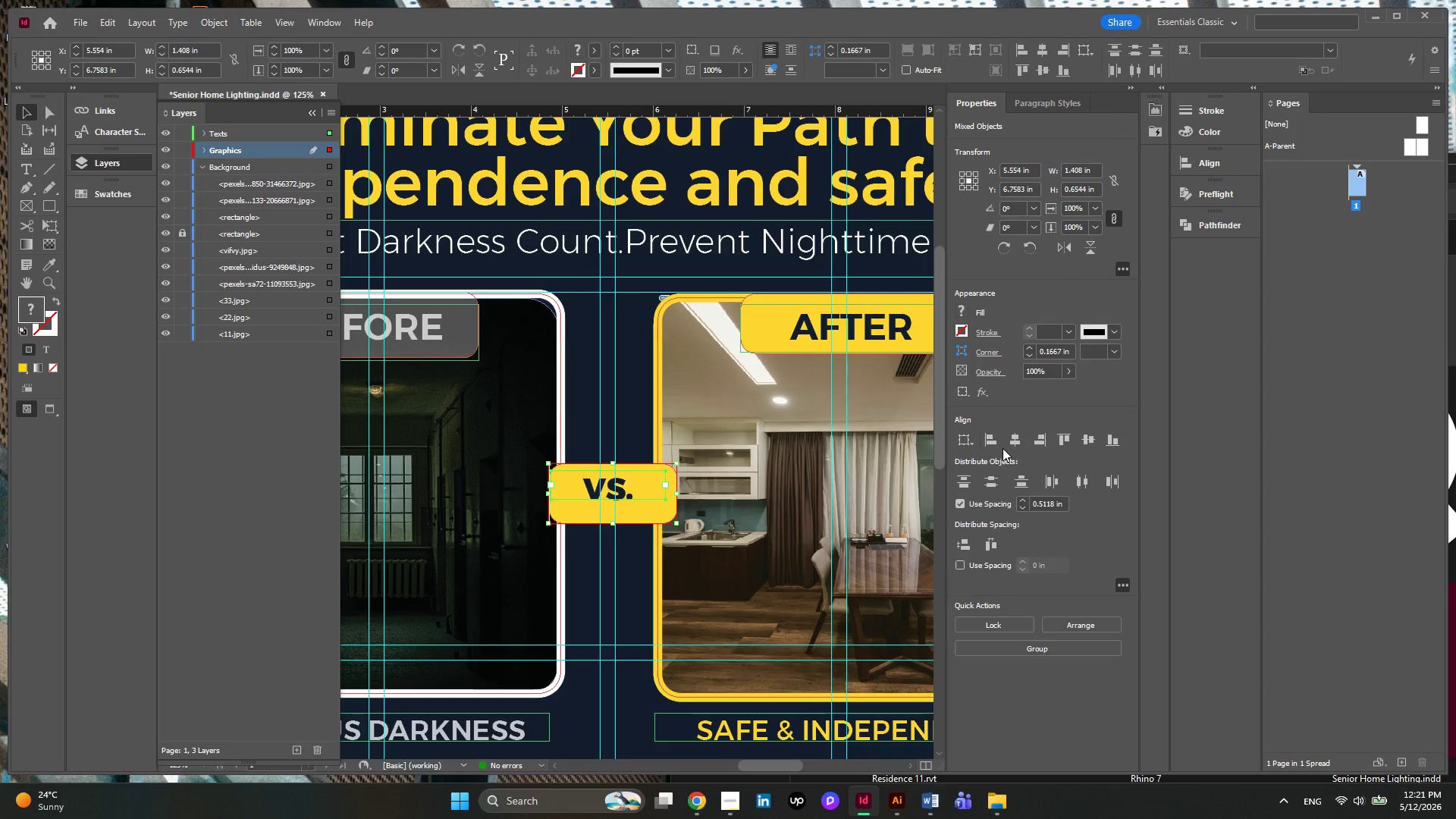 
left_click([1019, 436])
 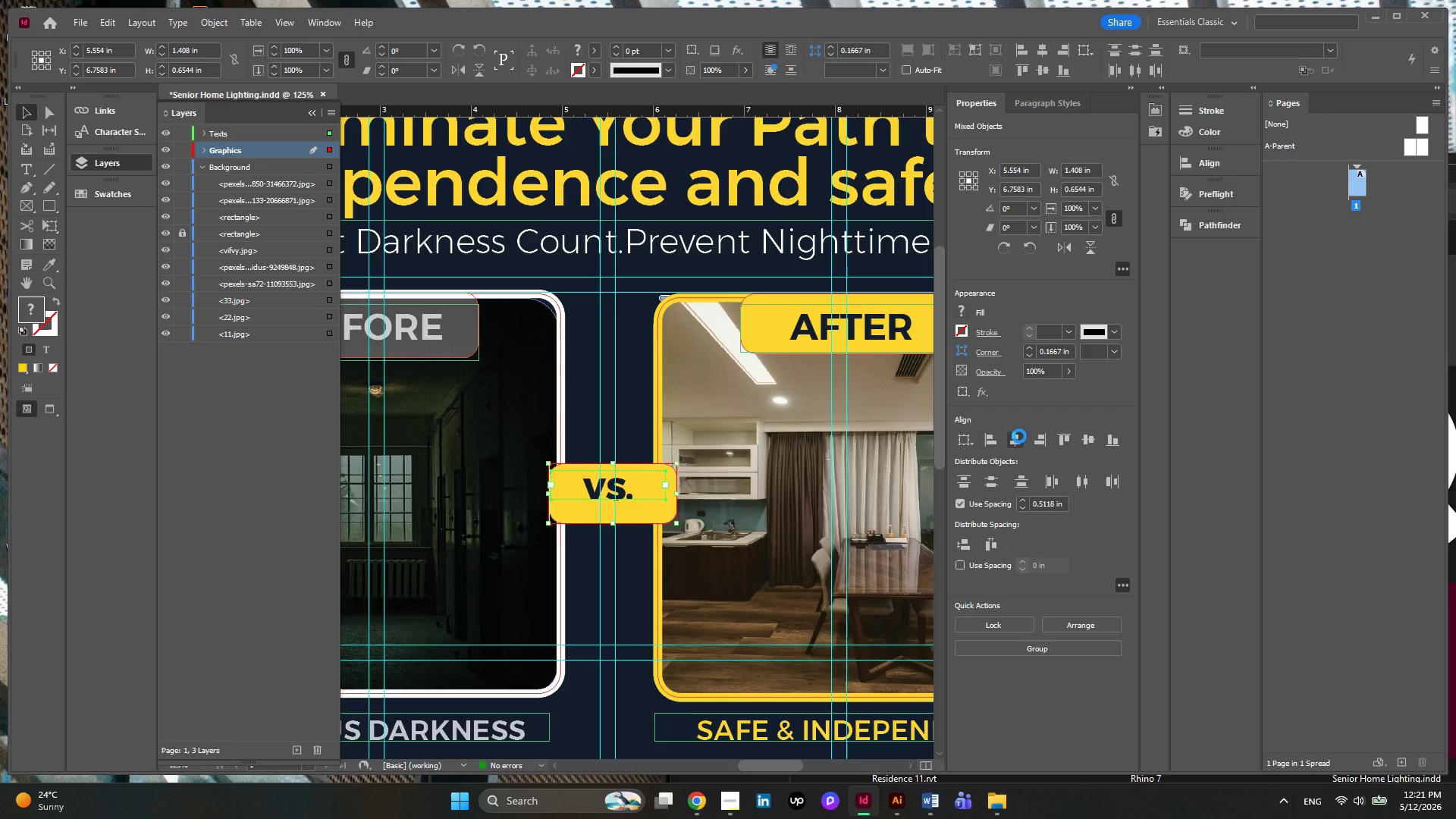 
wait(11.45)
 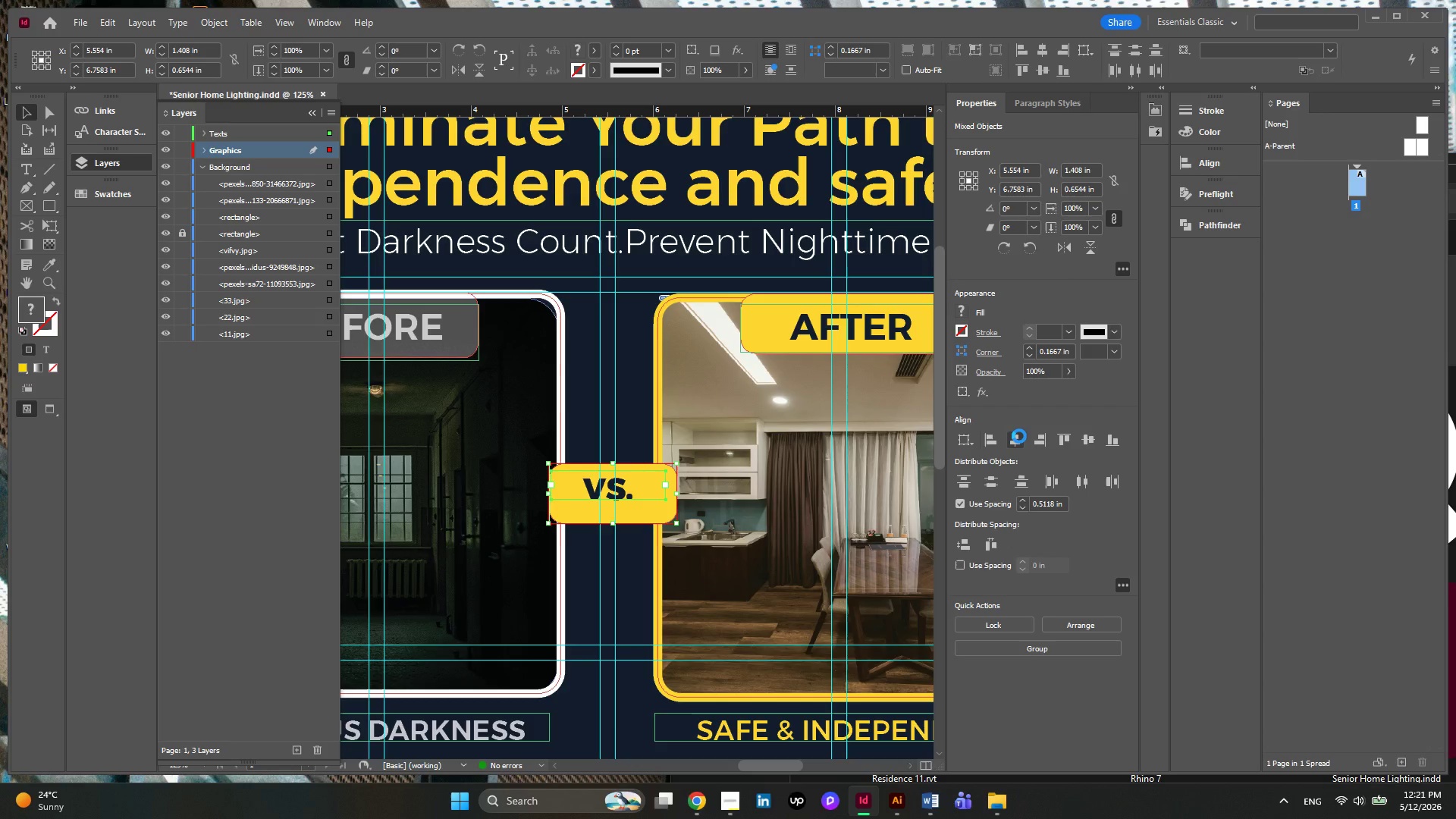 
left_click([577, 385])
 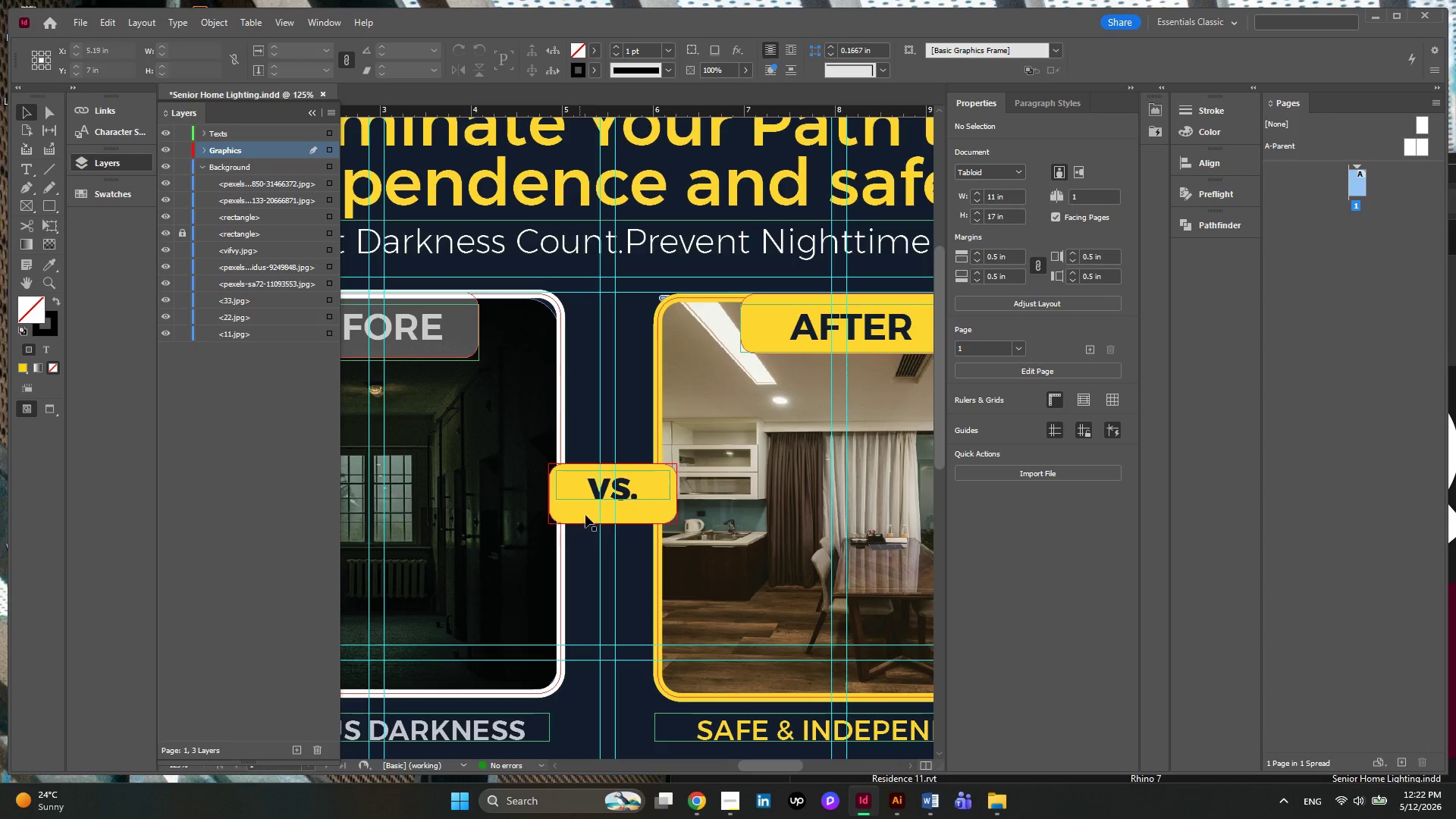 
left_click([621, 494])
 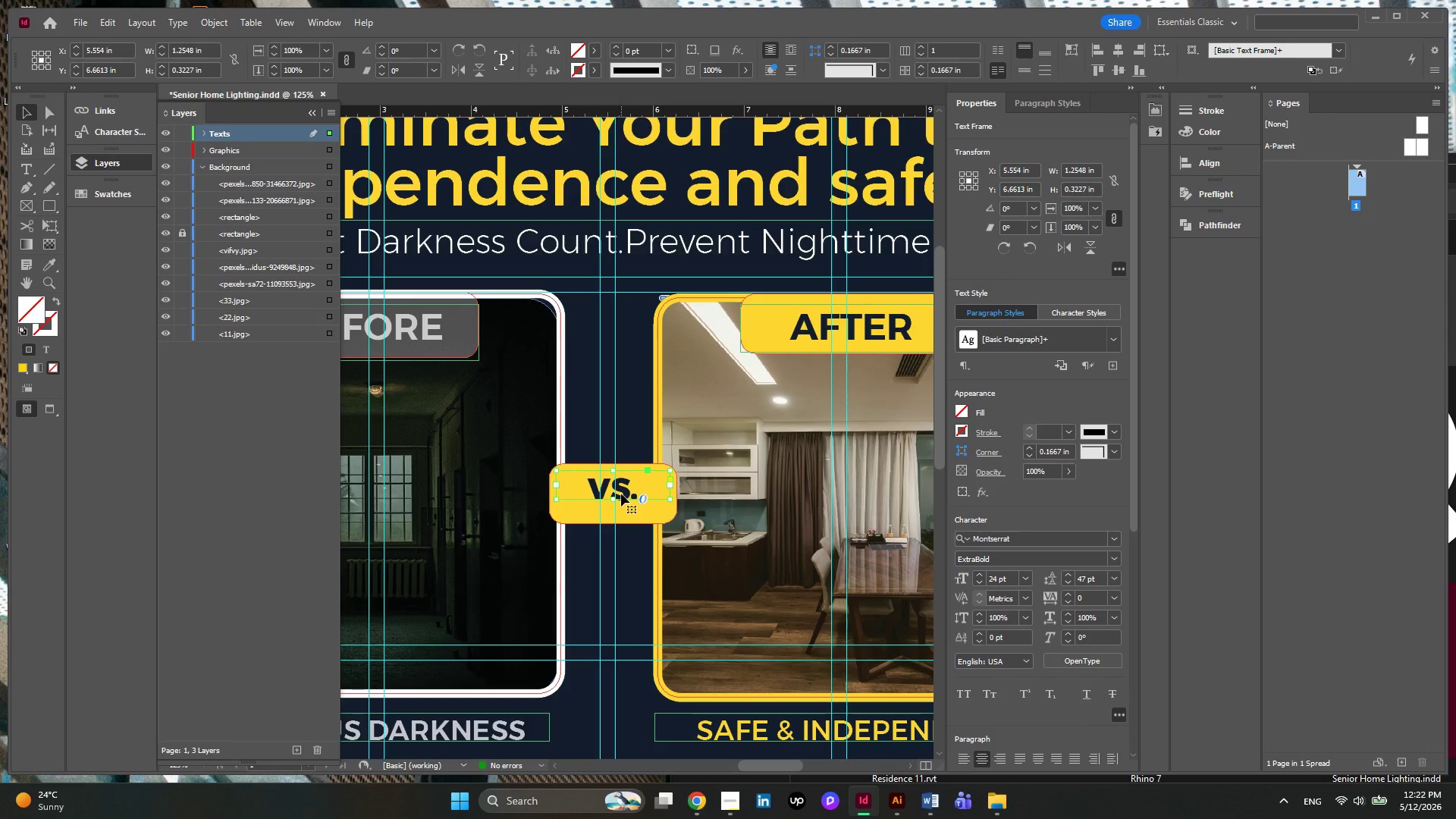 
key(ArrowDown)
 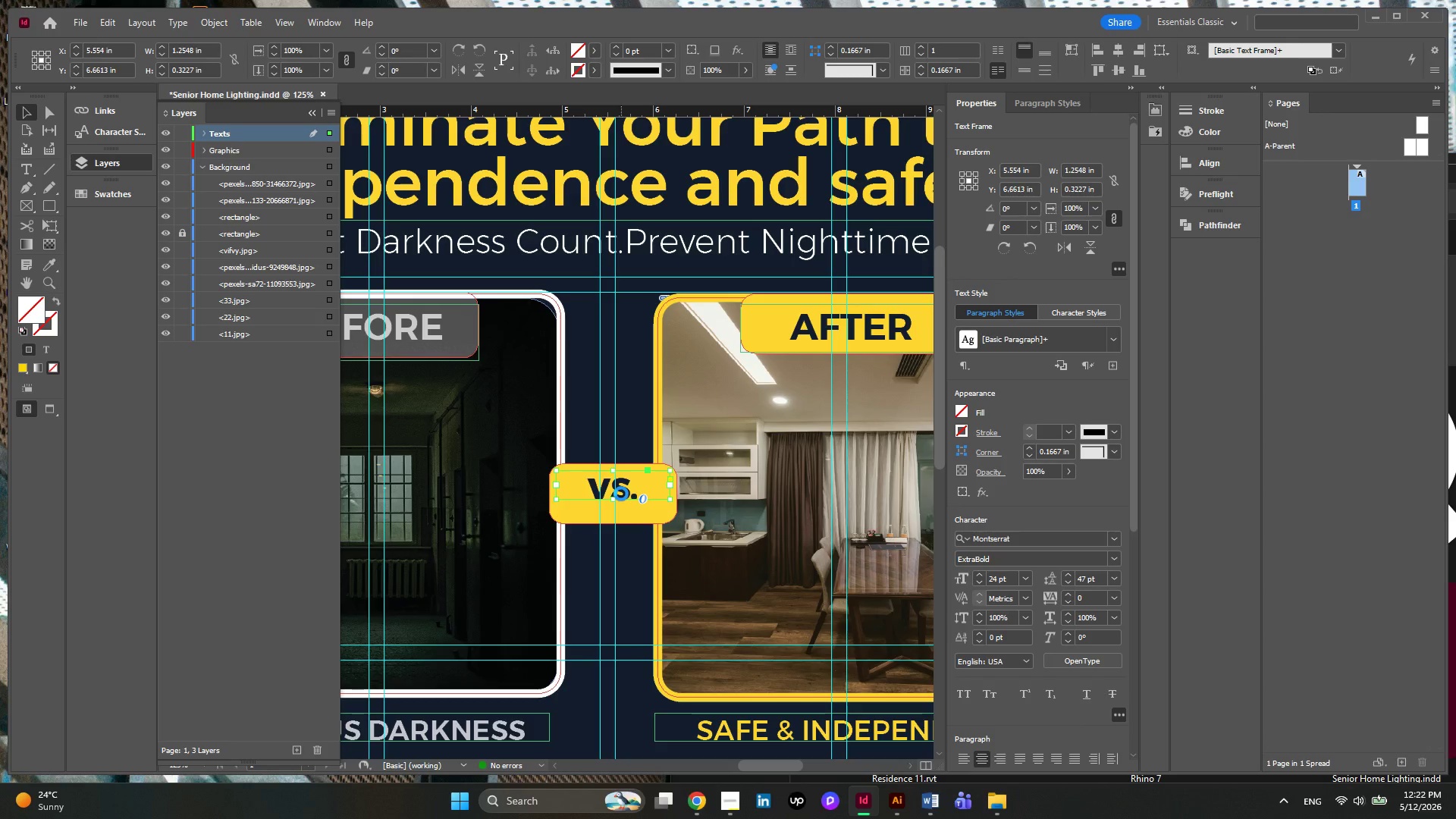 
key(ArrowDown)
 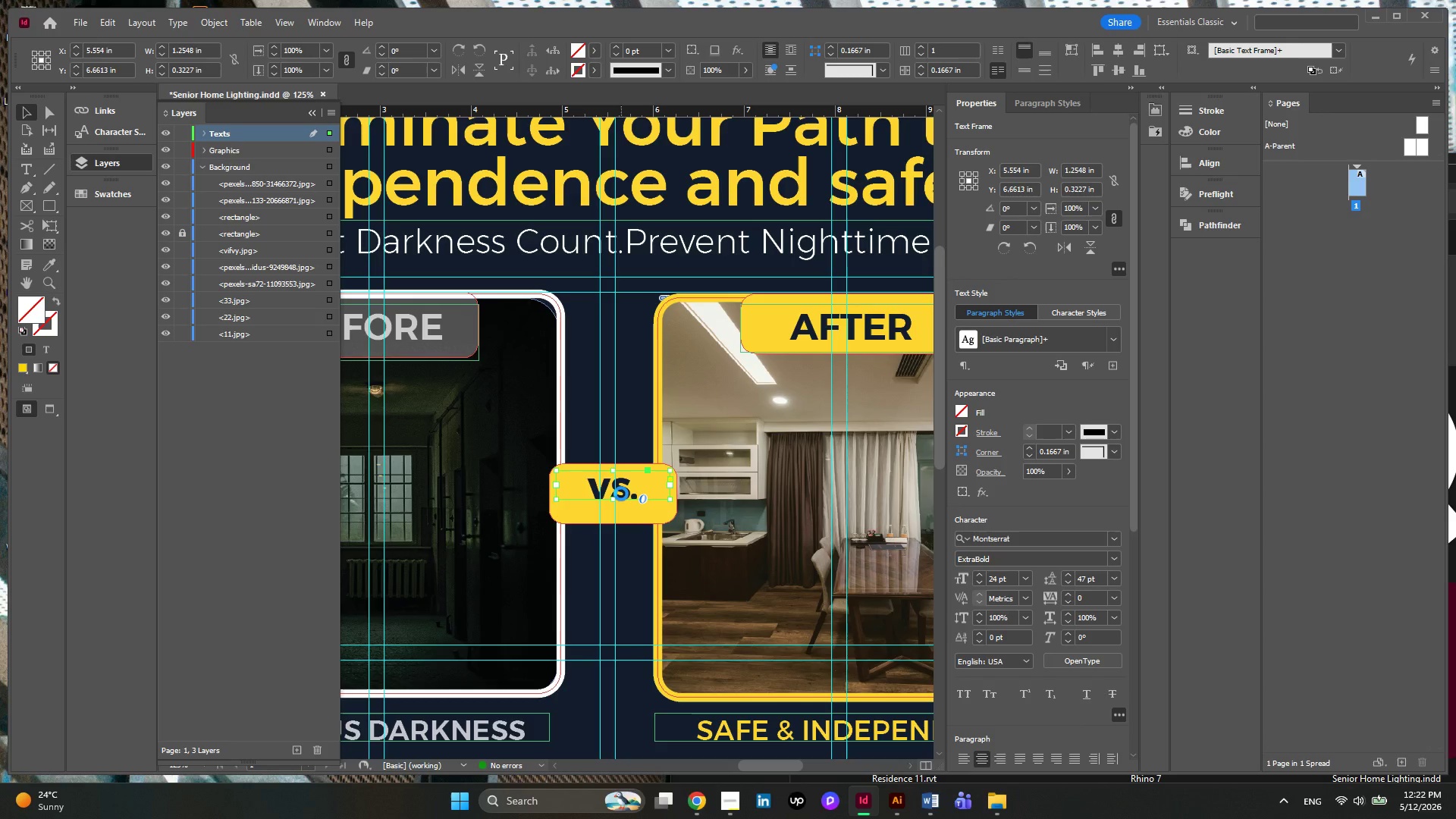 
key(ArrowDown)
 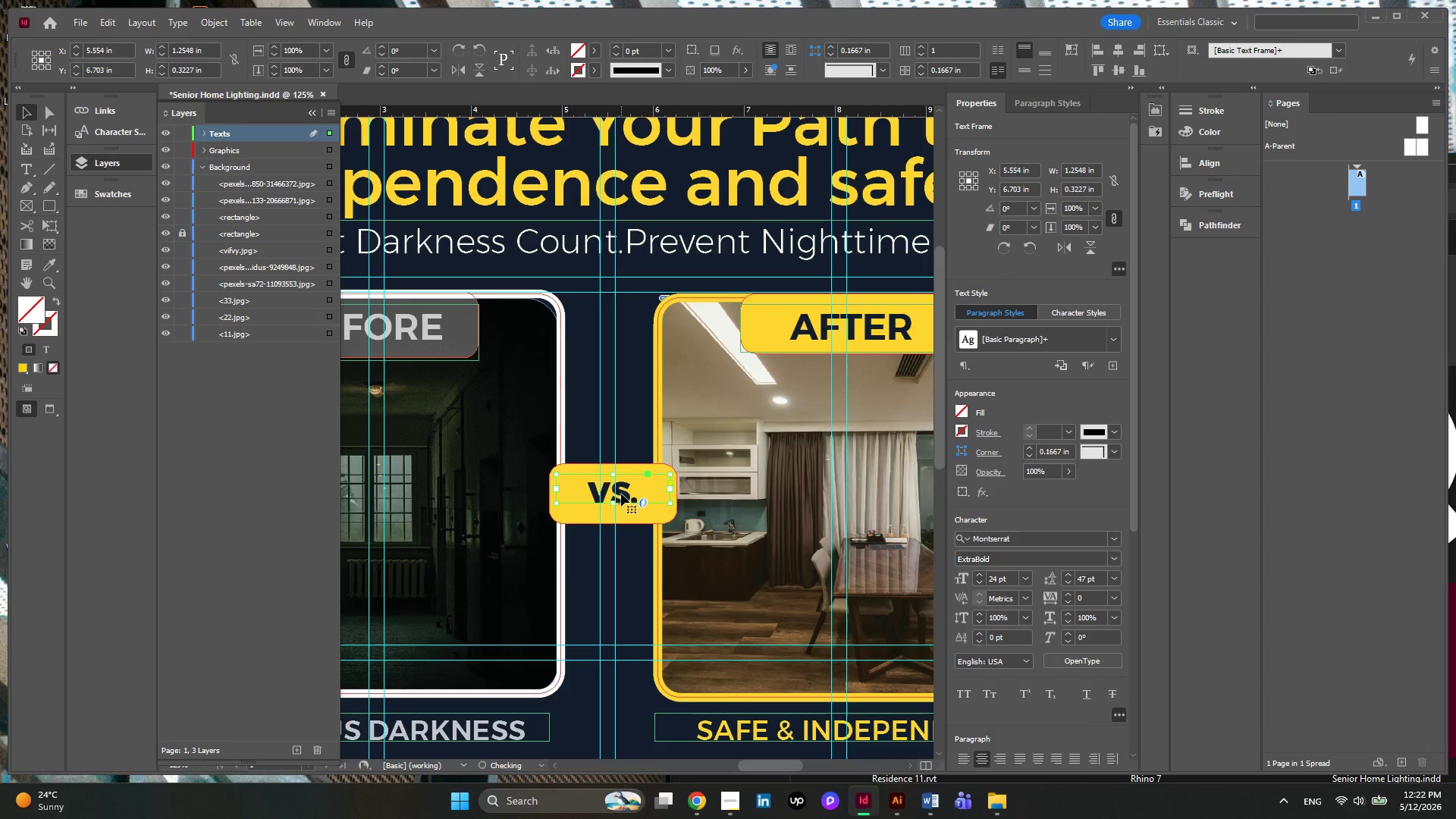 
key(ArrowDown)
 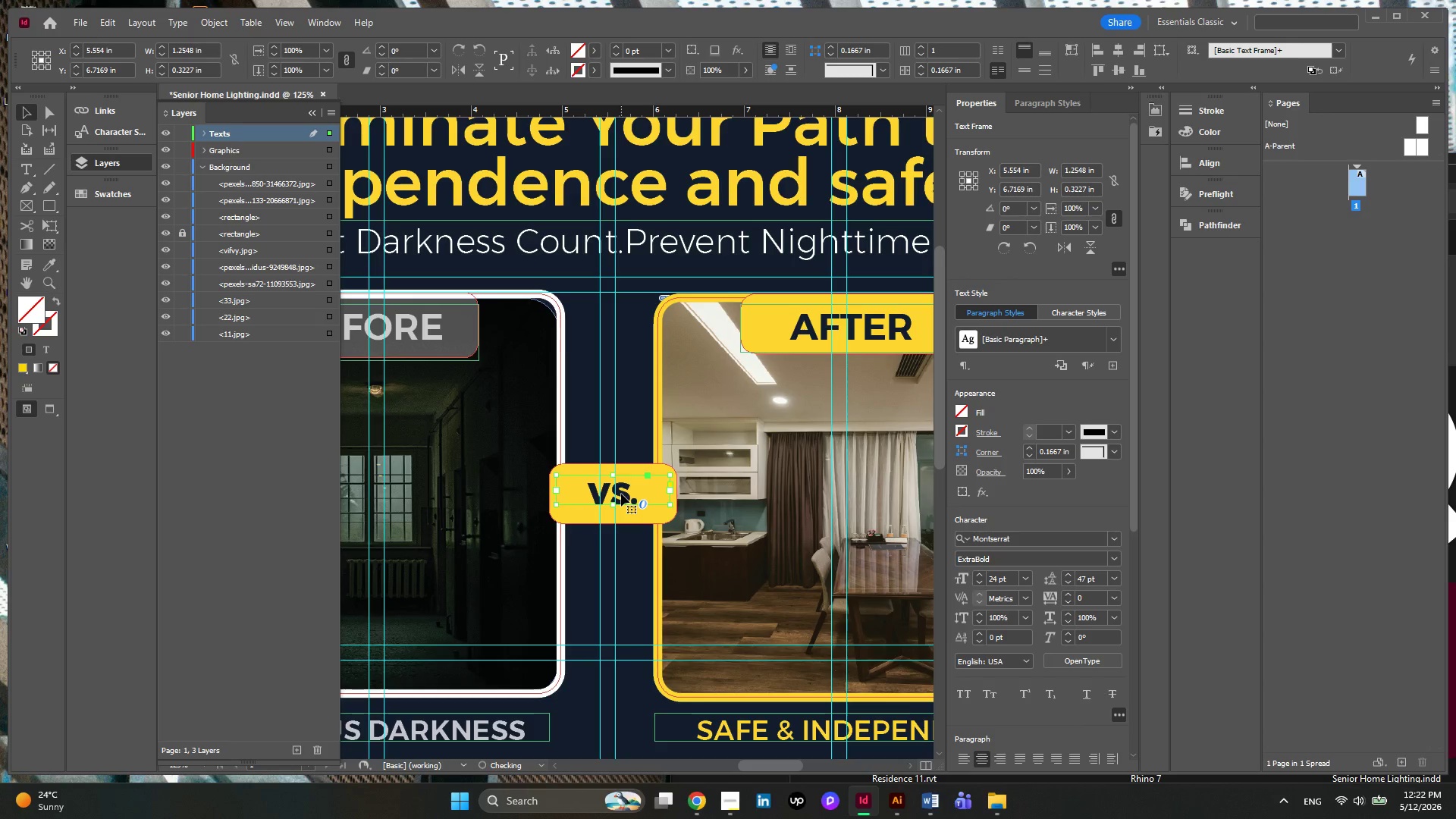 
key(ArrowDown)
 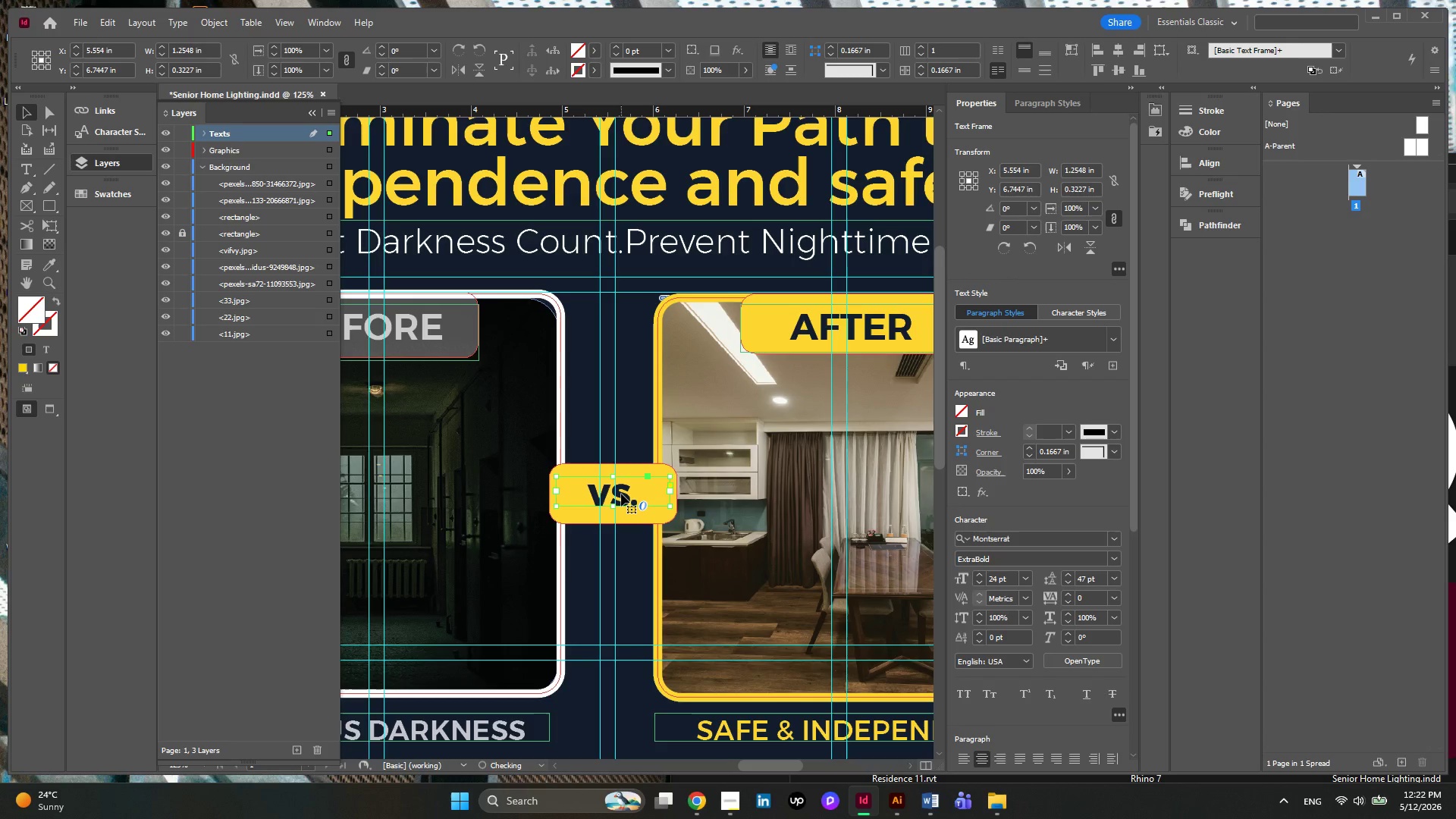 
key(ArrowDown)
 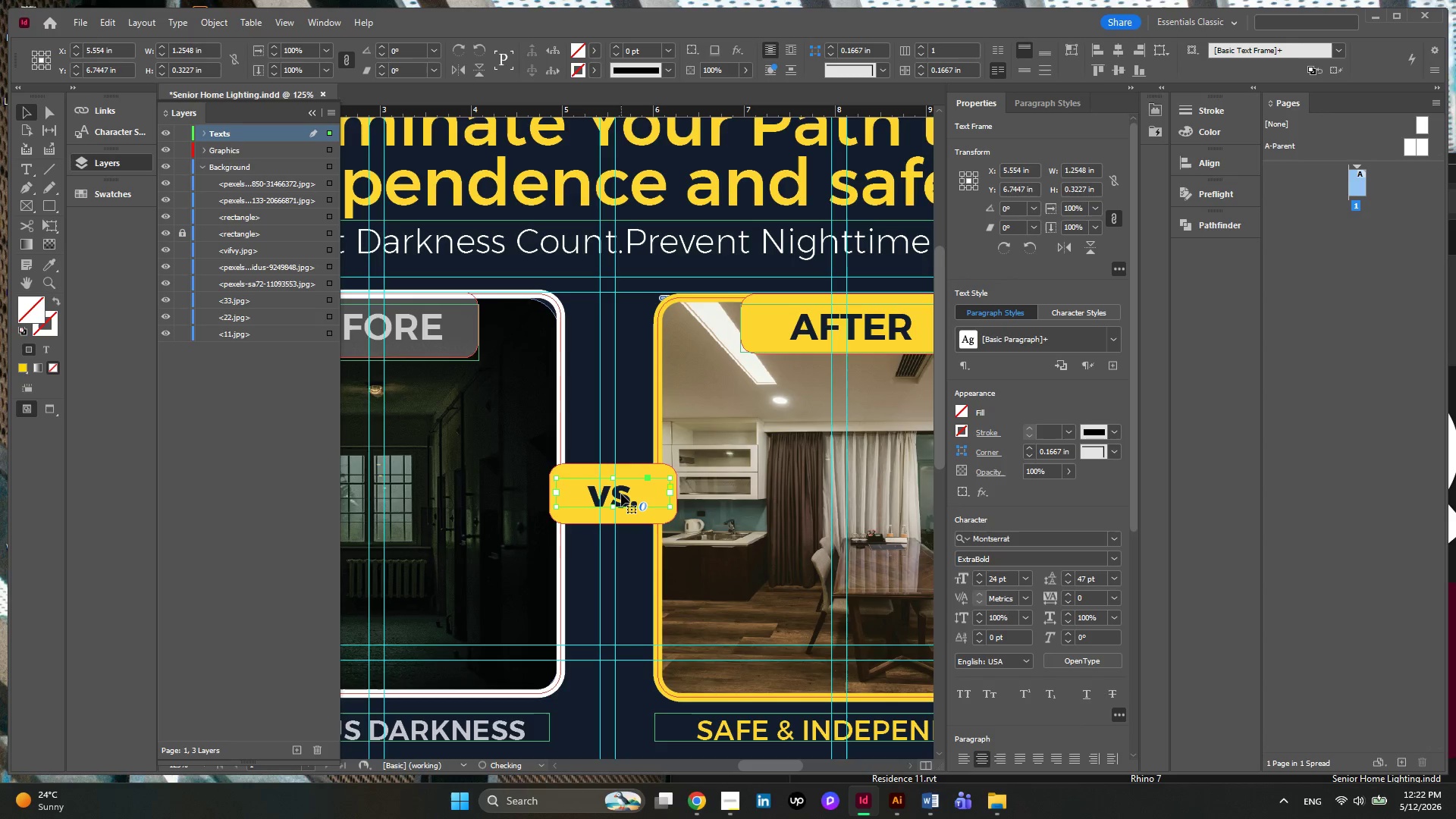 
key(ArrowDown)
 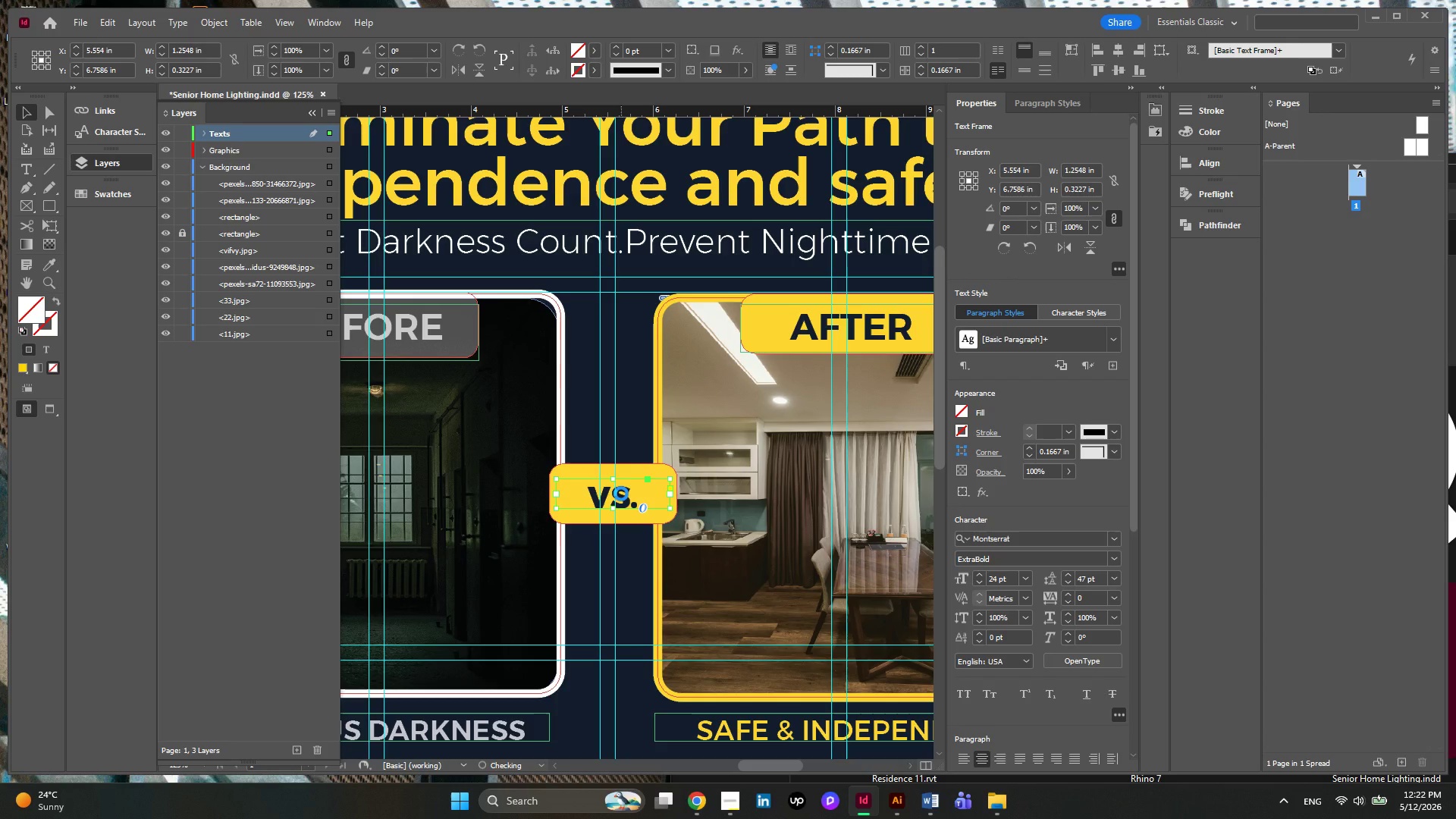 
key(ArrowUp)
 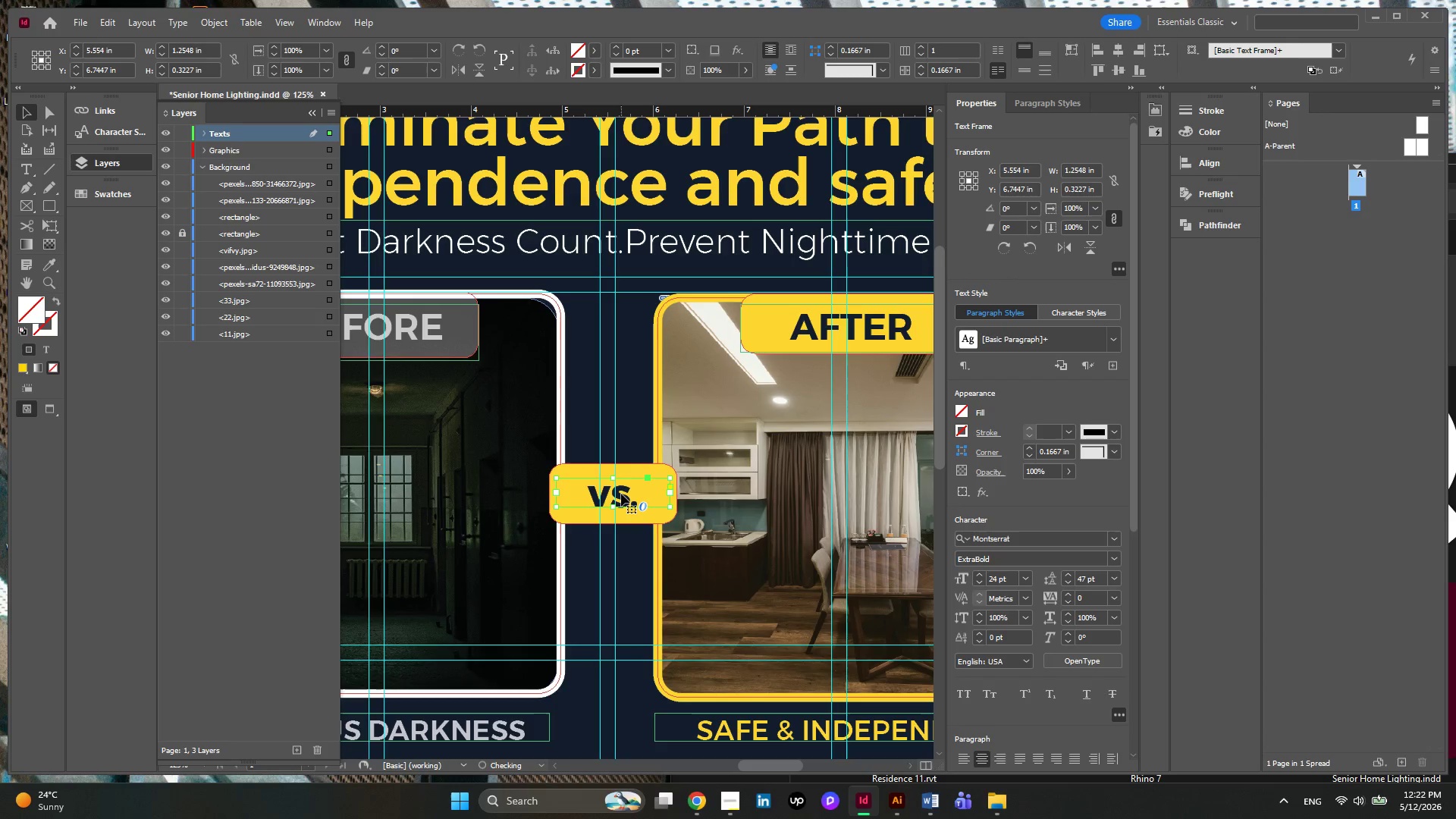 
key(ArrowUp)
 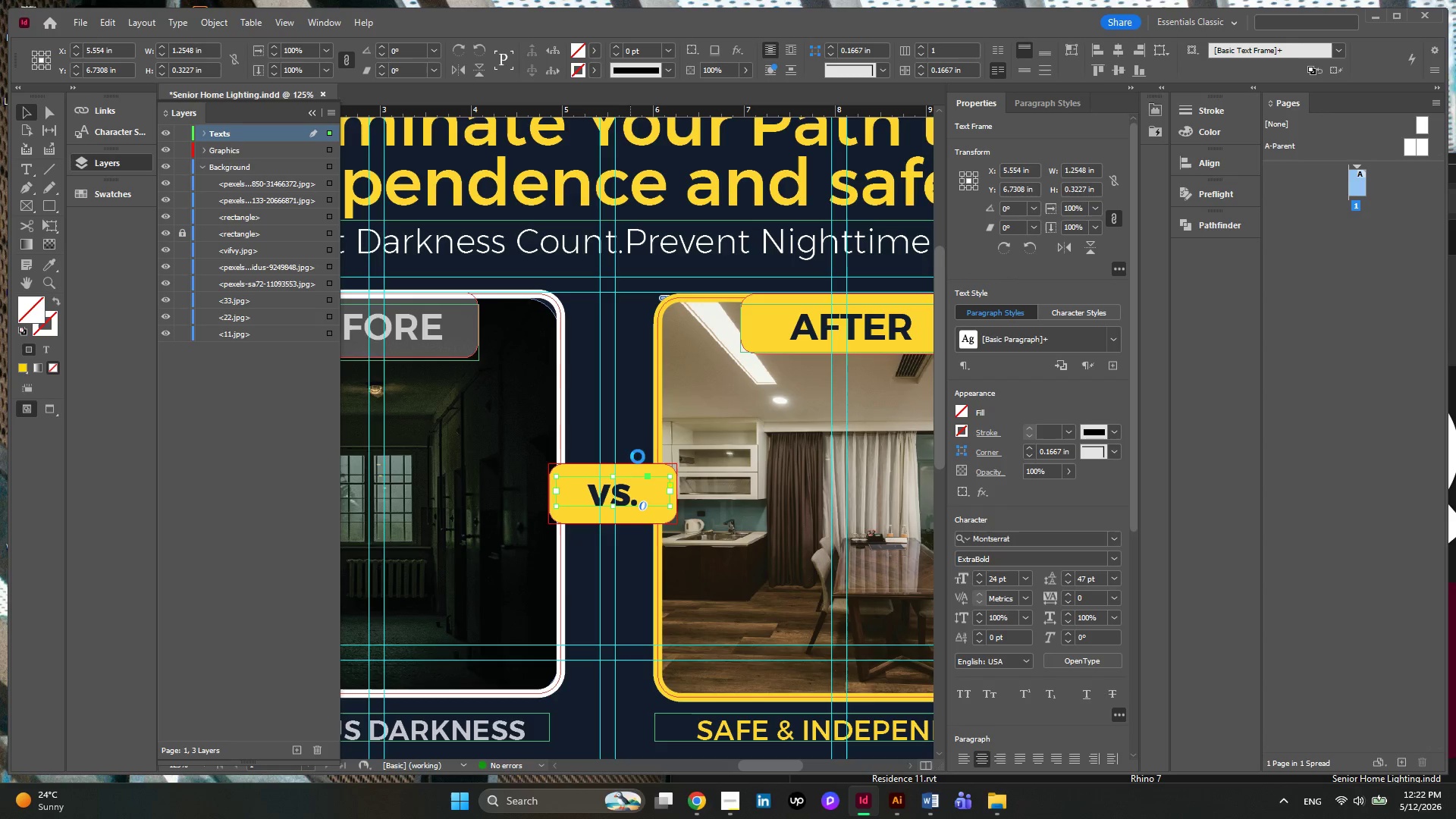 
wait(5.19)
 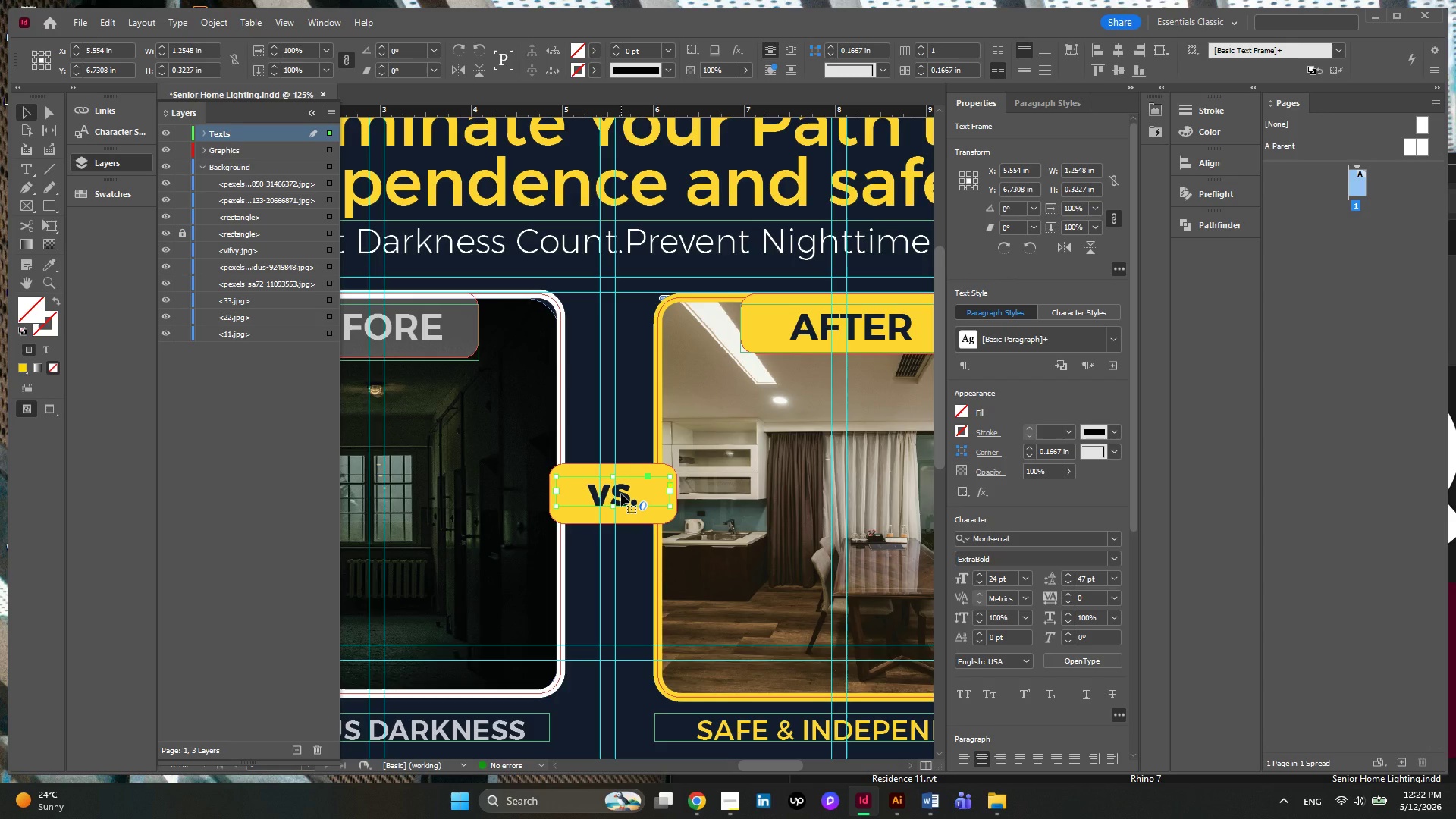 
left_click([627, 468])
 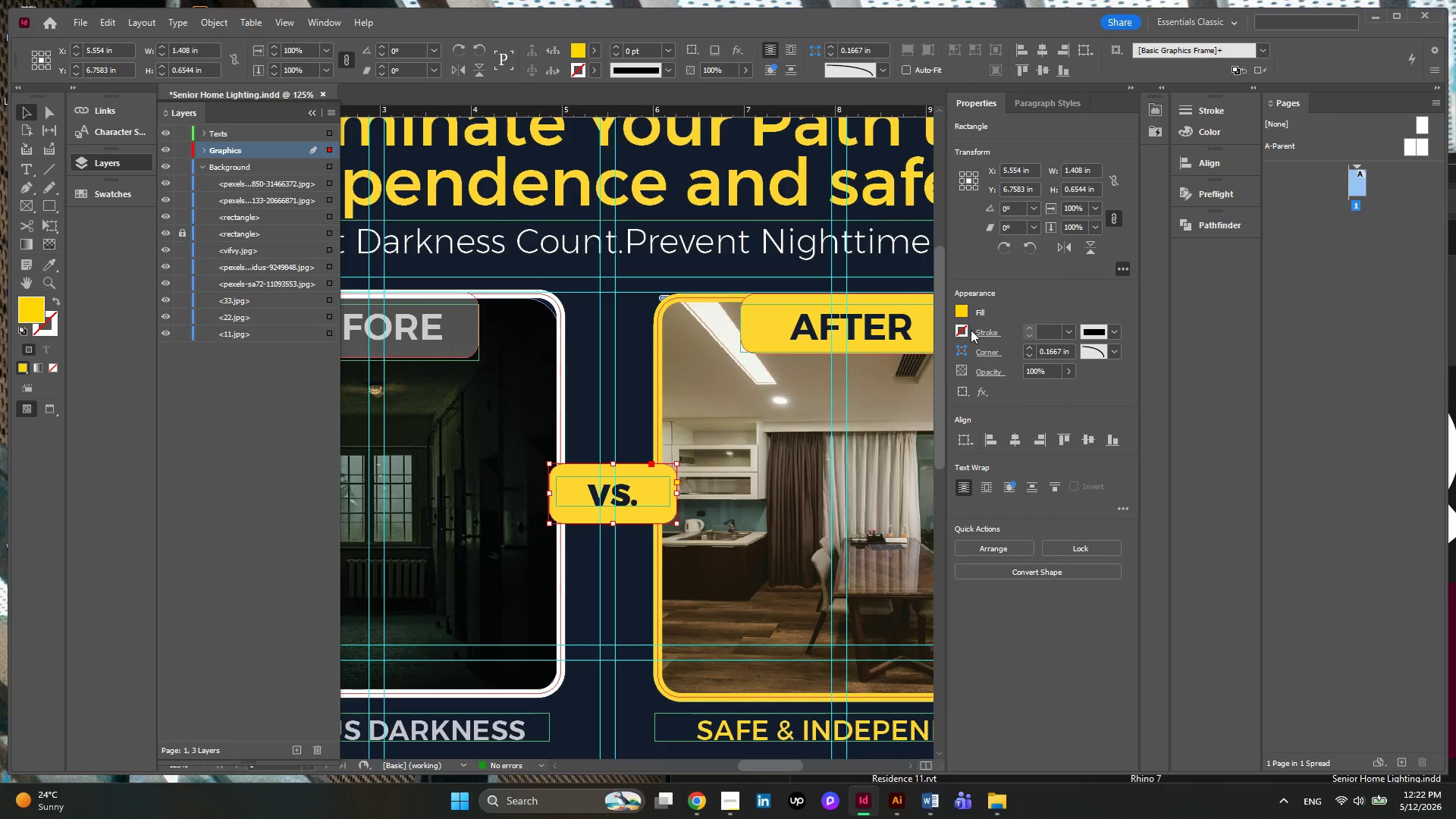 
left_click([965, 334])
 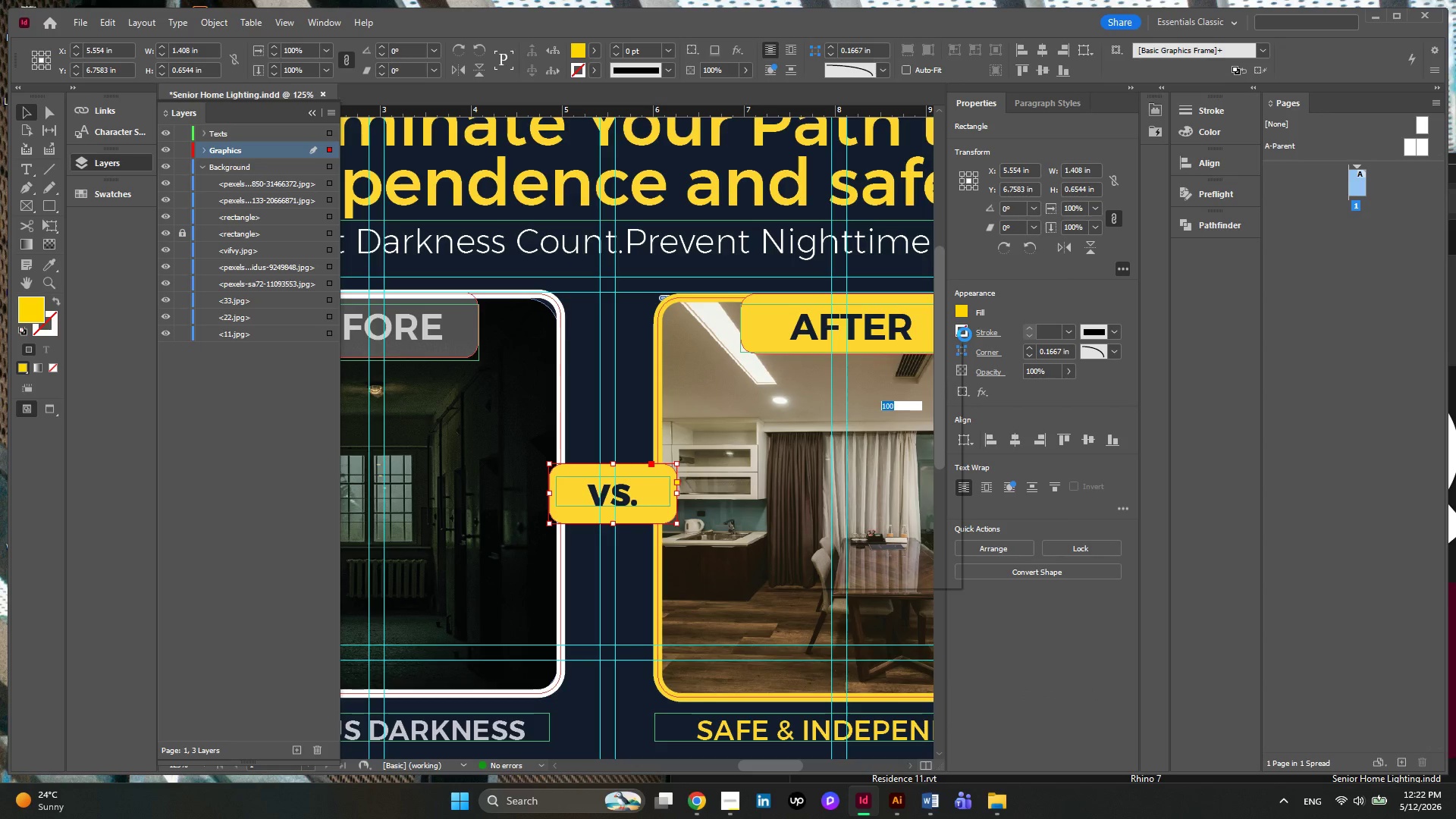 
mouse_move([939, 366])
 